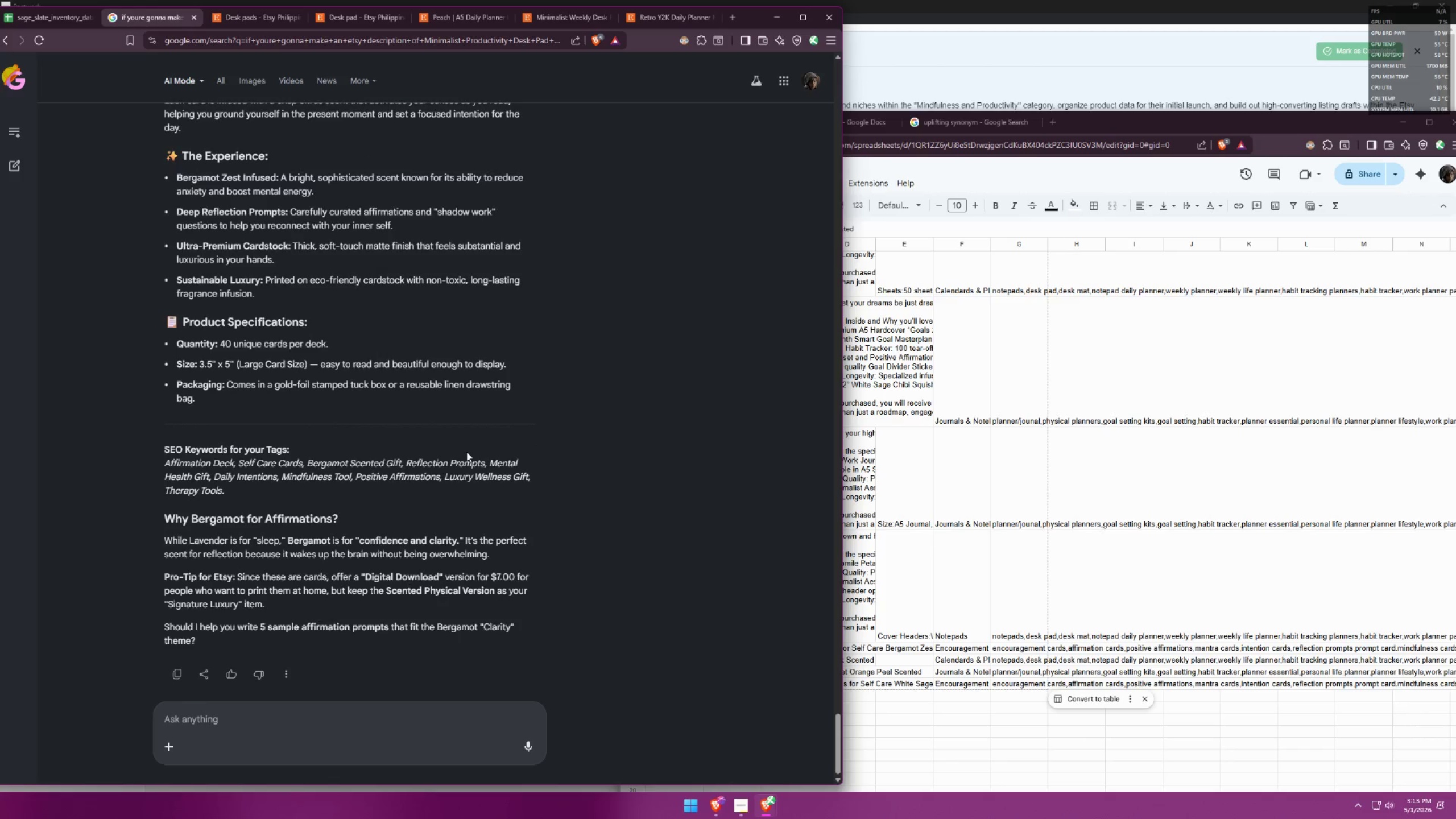 
scroll: coordinate [466, 452], scroll_direction: up, amount: 4.0
 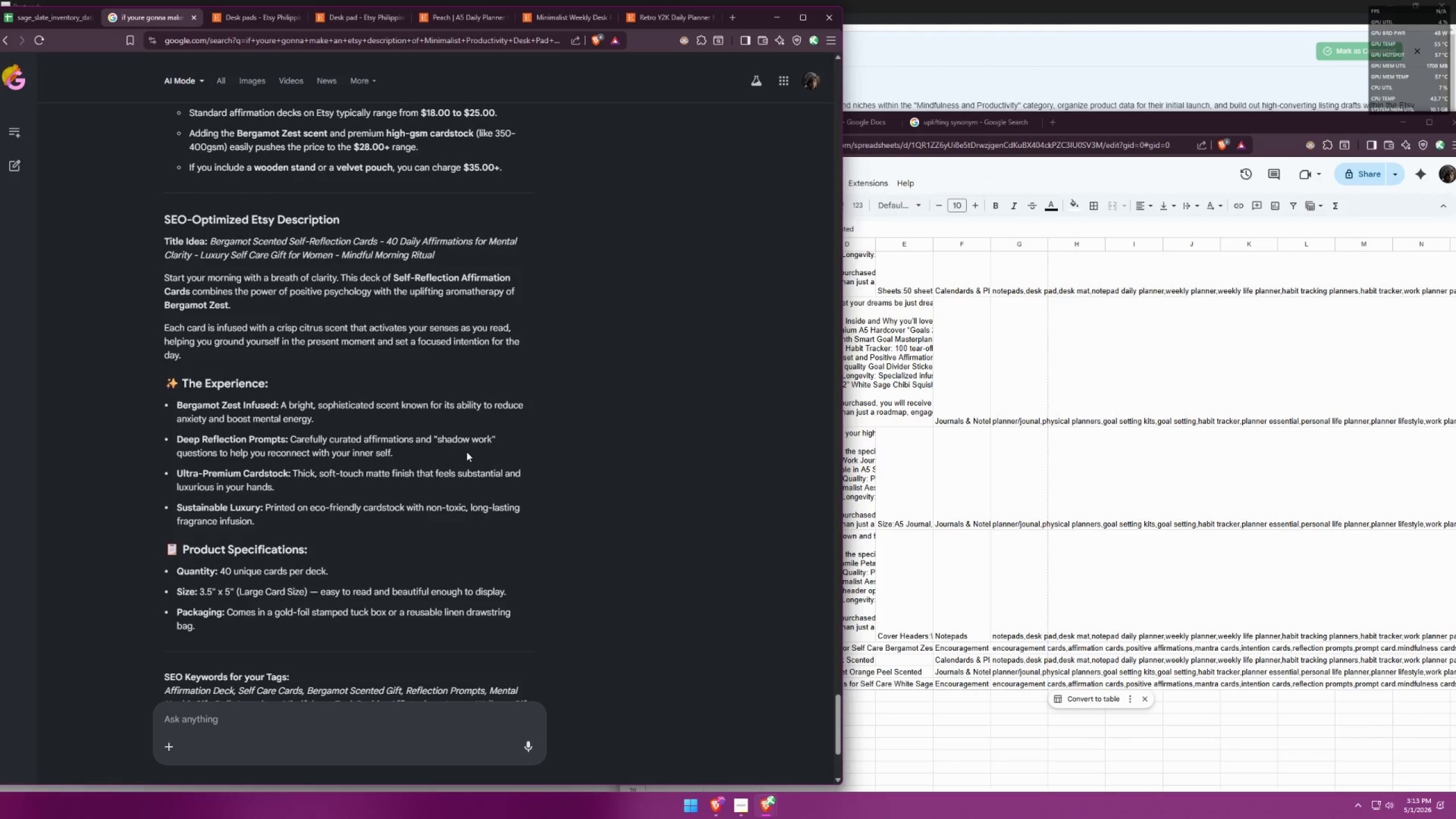 
scroll: coordinate [456, 468], scroll_direction: down, amount: 5.0
 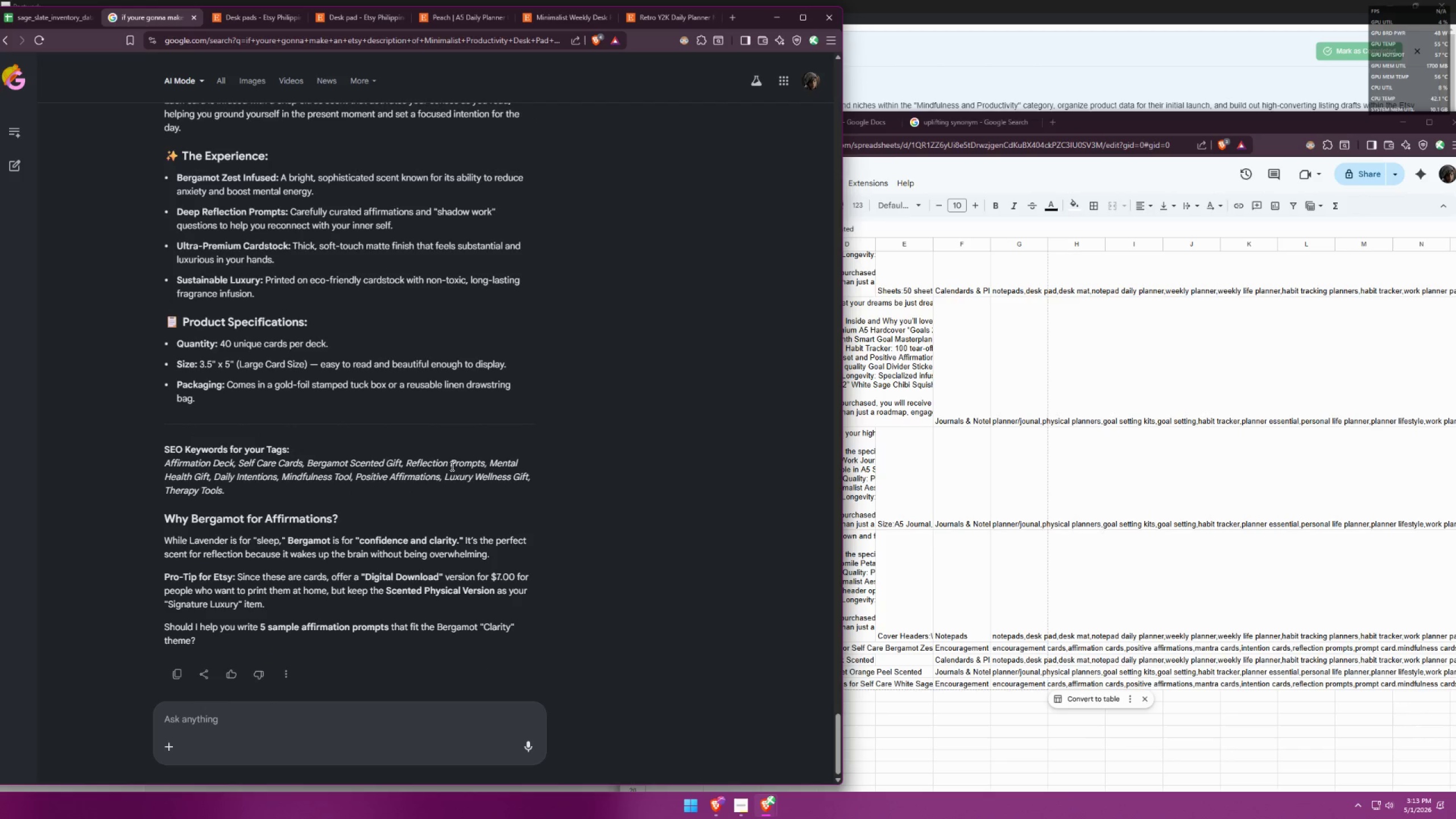 
wait(8.52)
 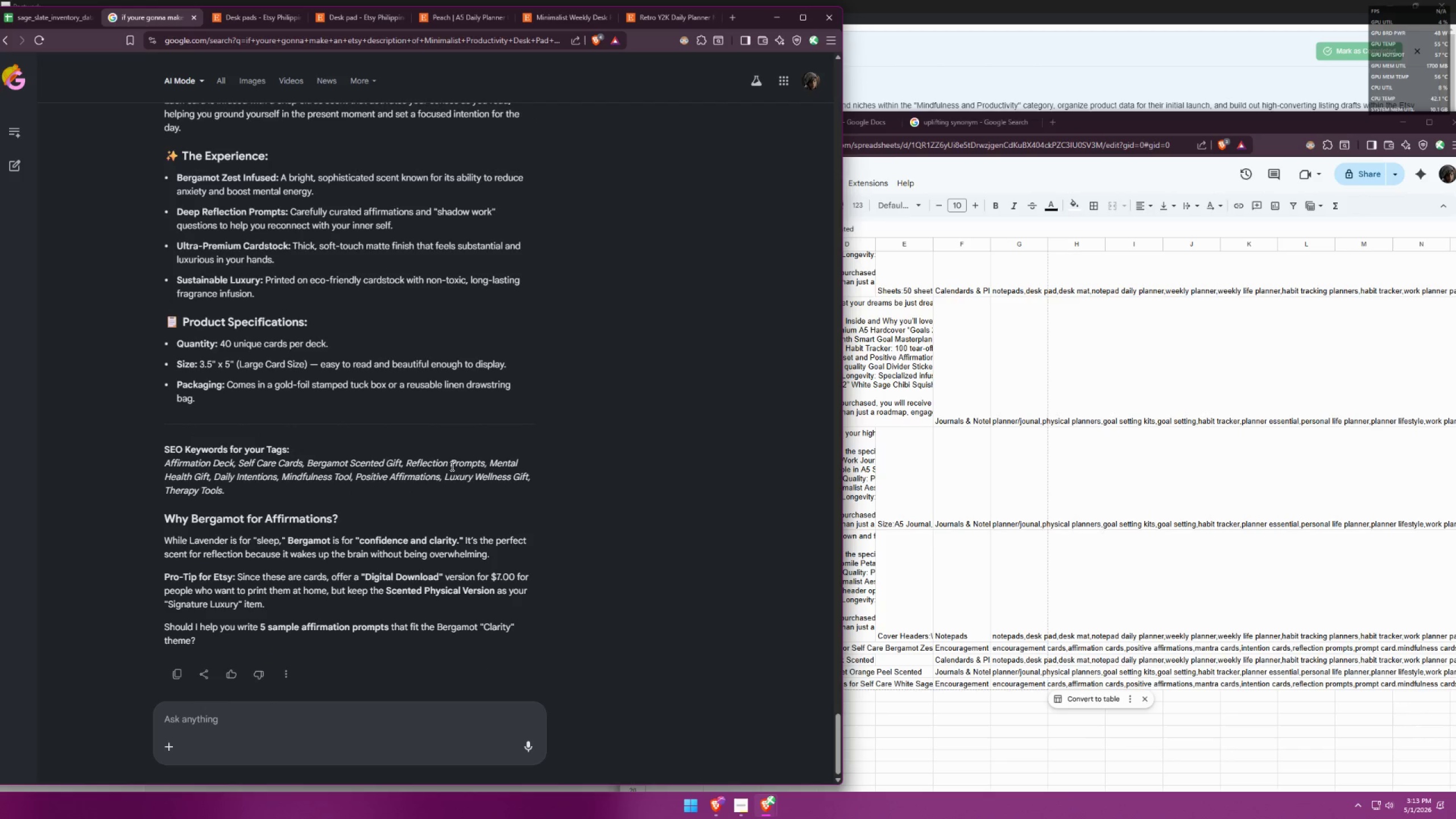 
scroll: coordinate [454, 462], scroll_direction: up, amount: 3.0
 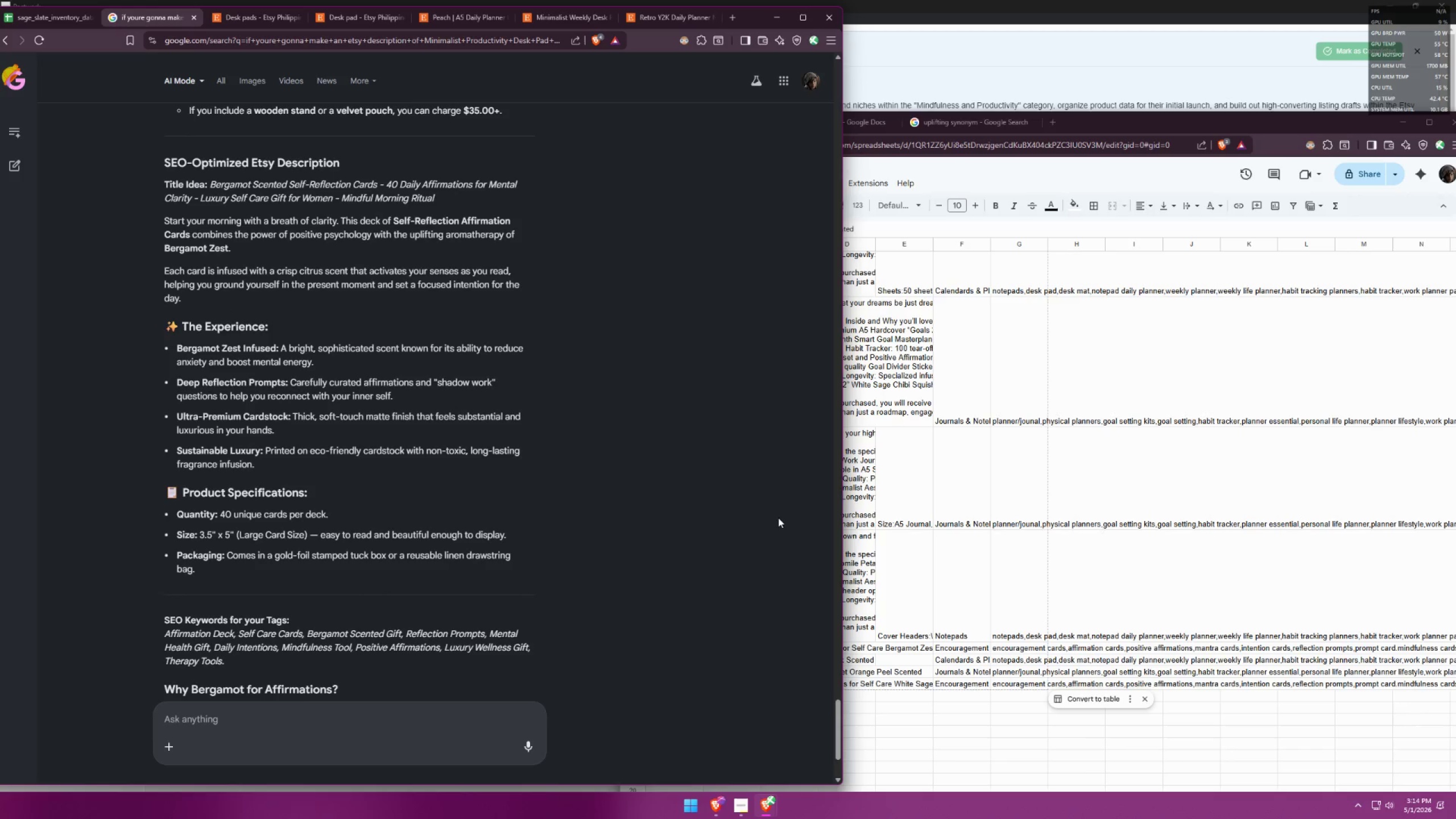 
left_click([906, 503])
 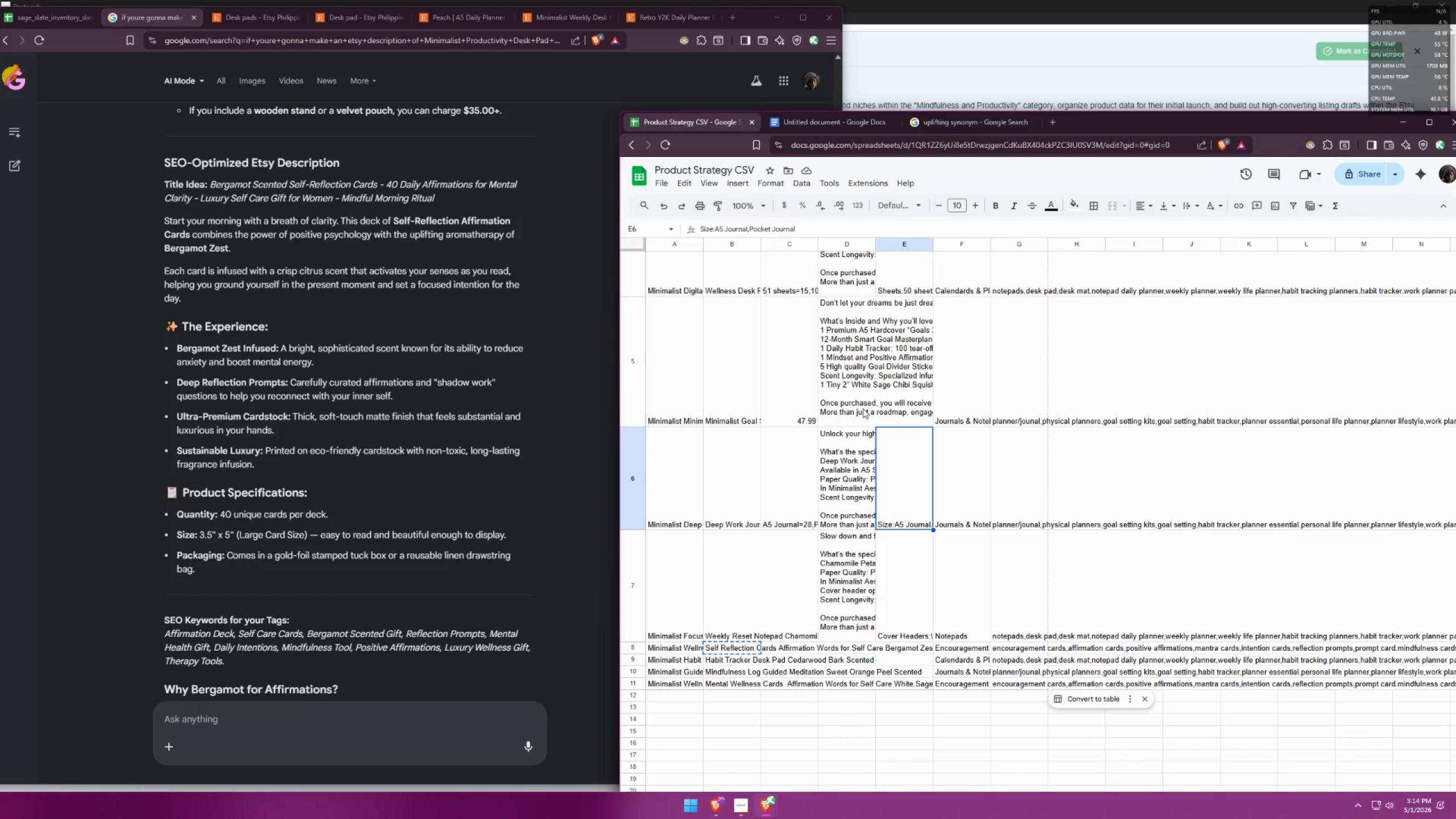 
wait(16.19)
 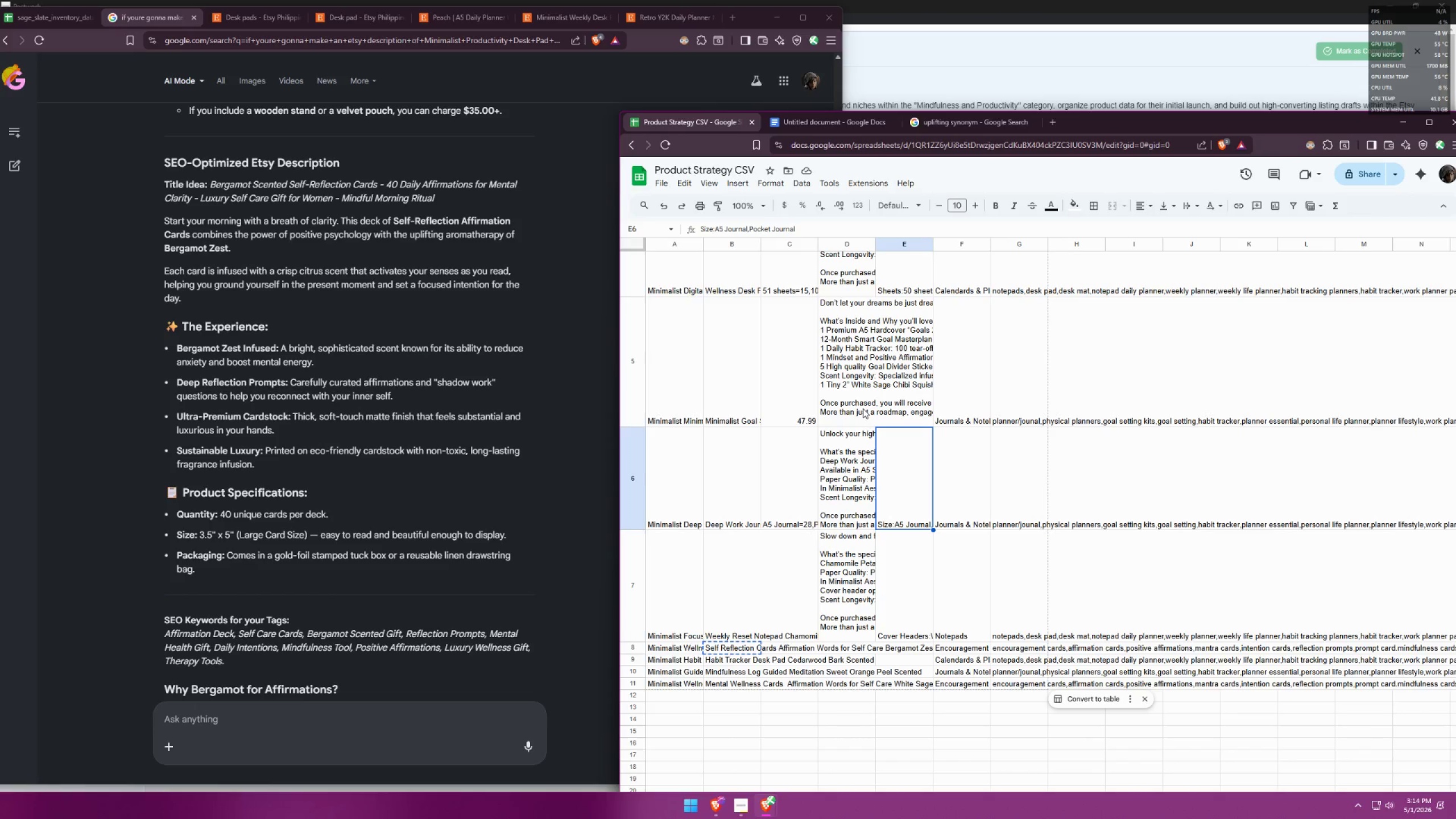 
left_click([833, 124])
 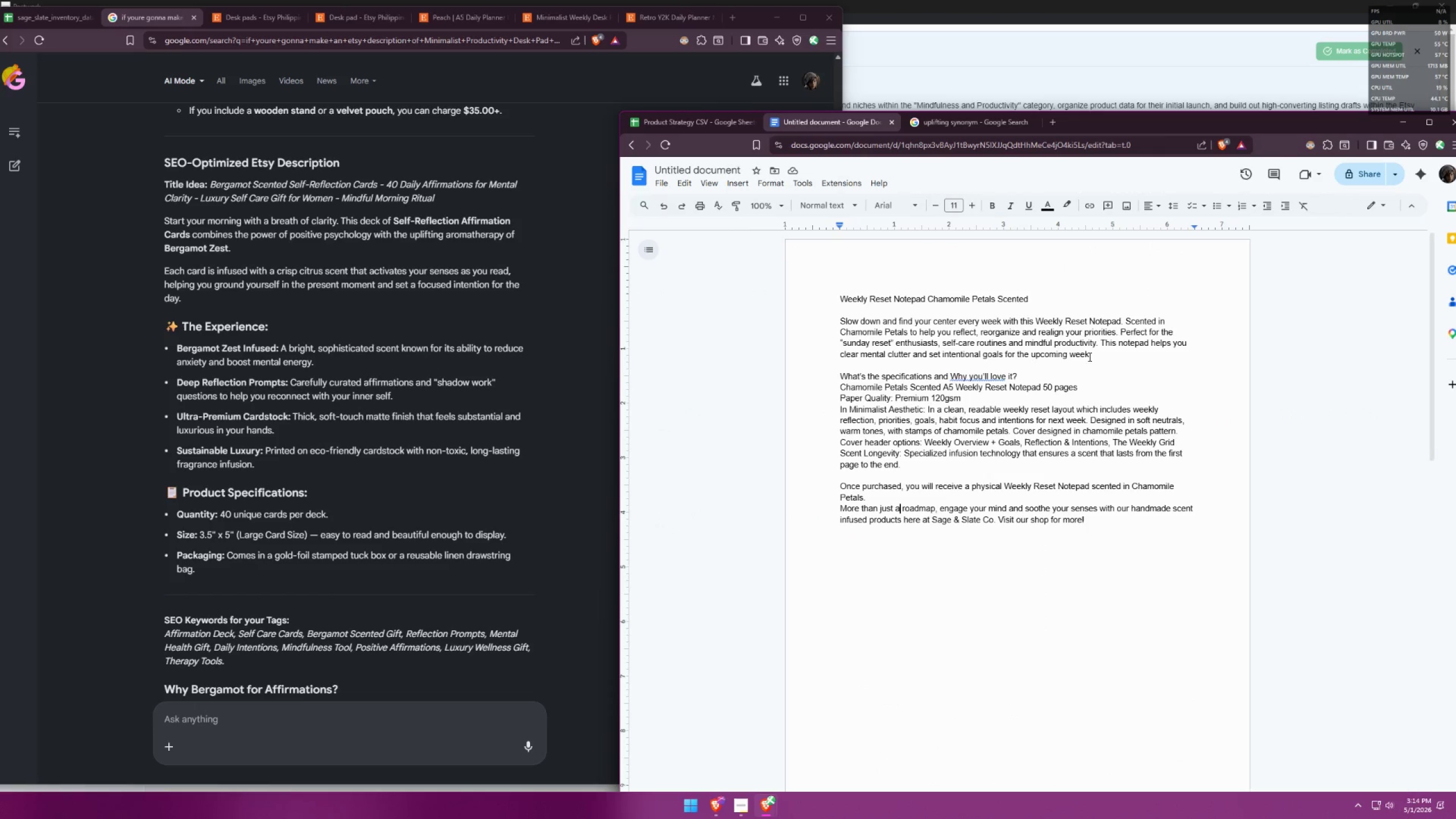 
left_click([707, 124])
 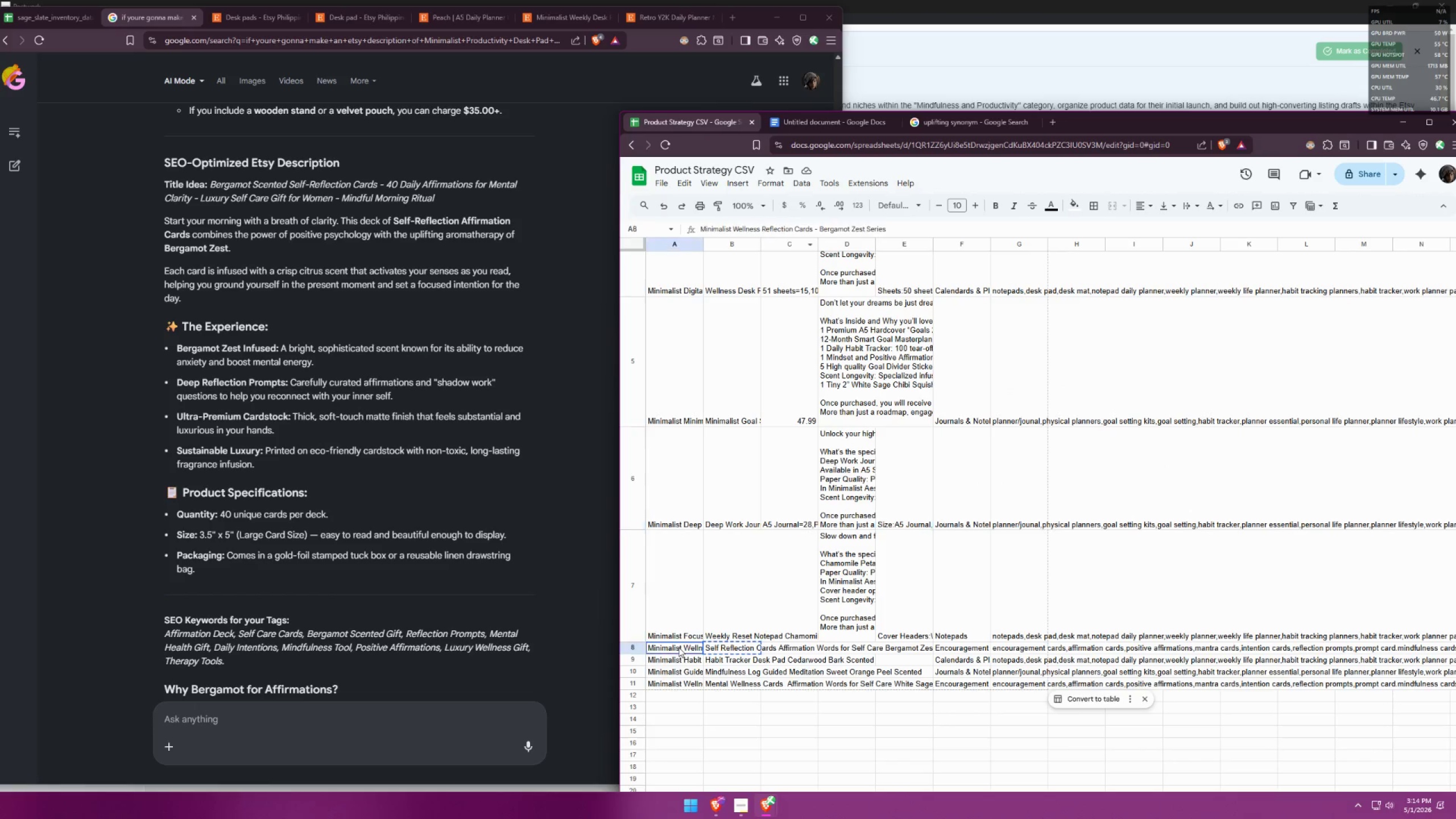 
double_click([735, 649])
 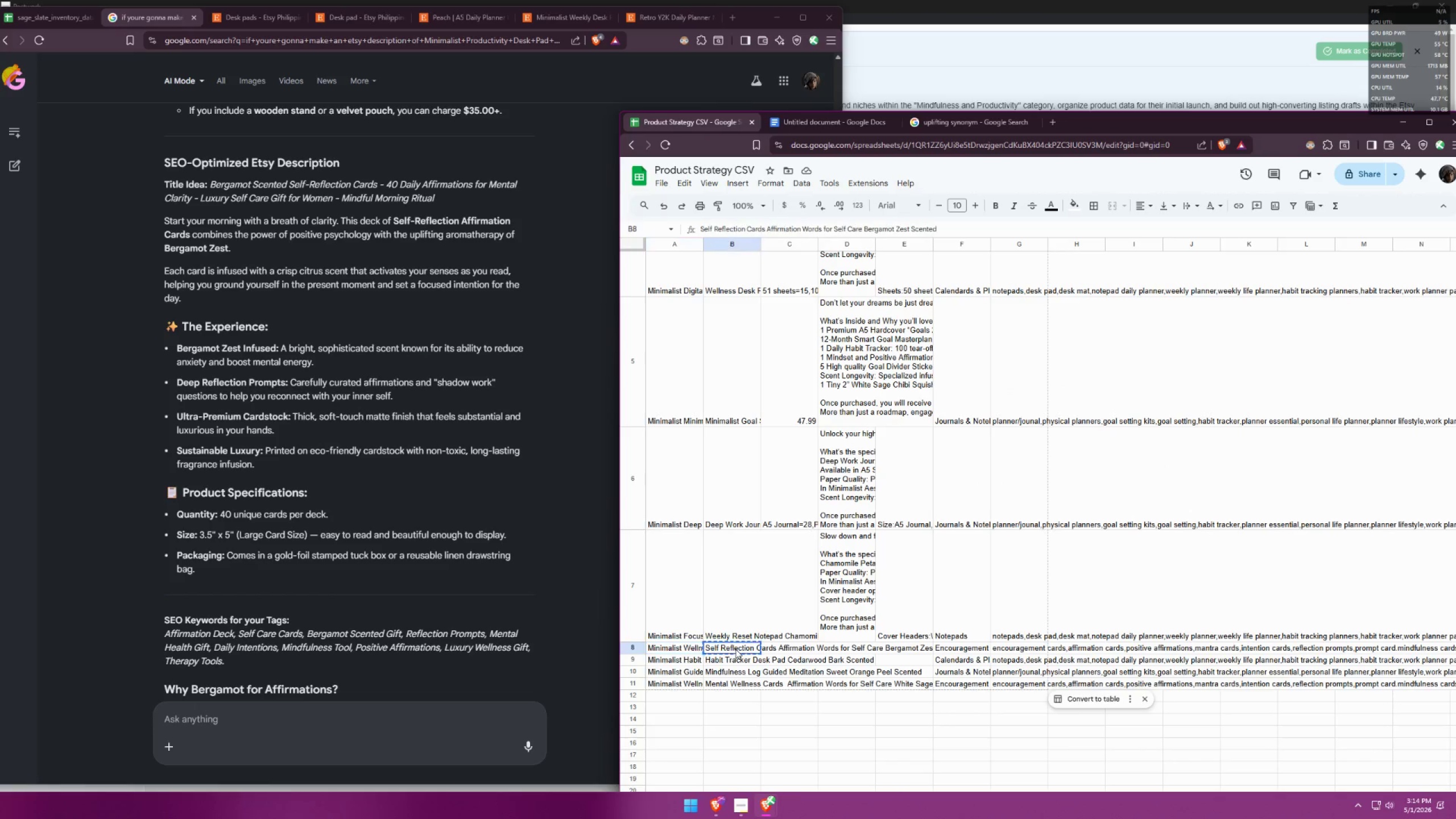 
triple_click([735, 649])
 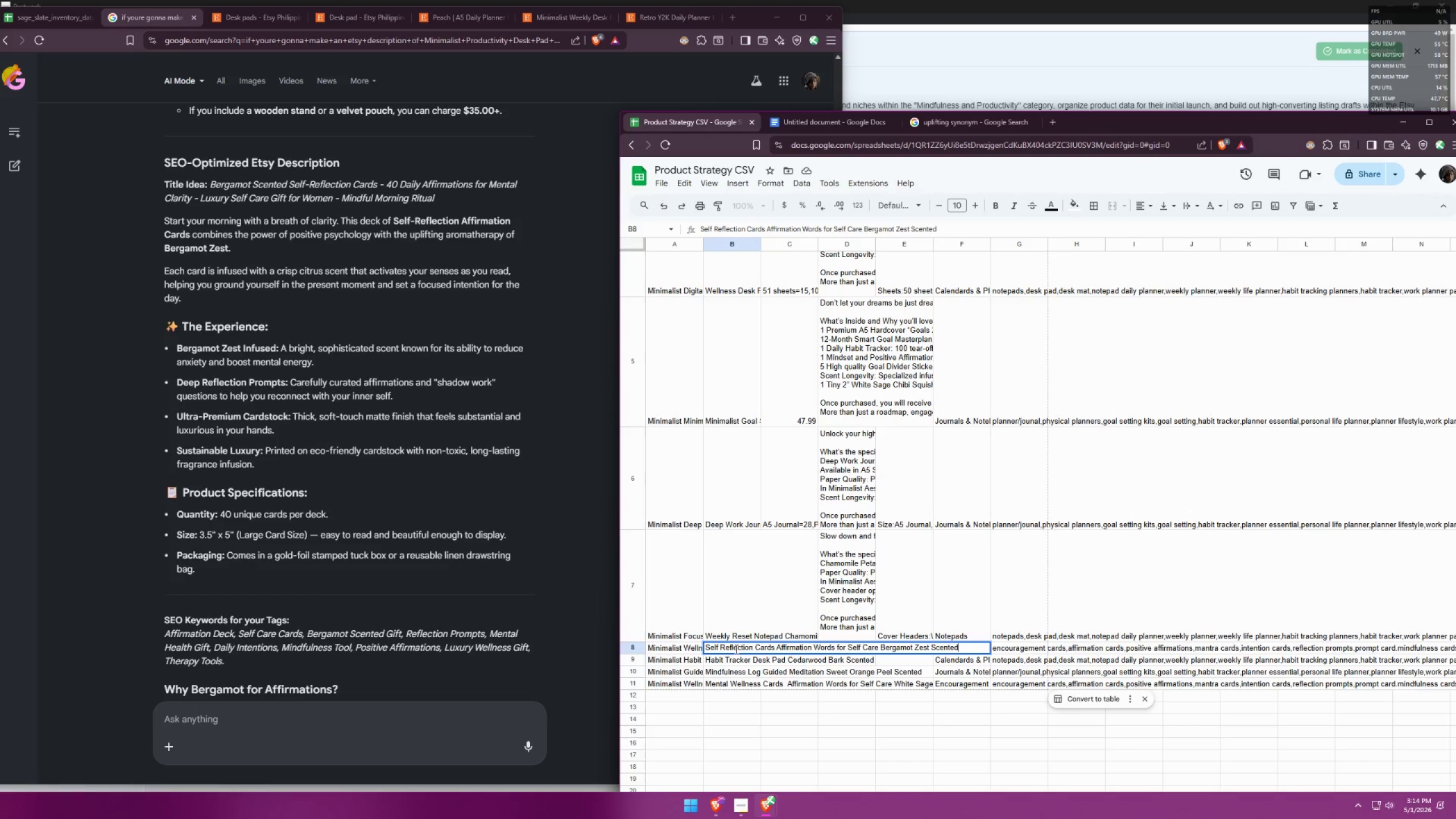 
double_click([735, 649])
 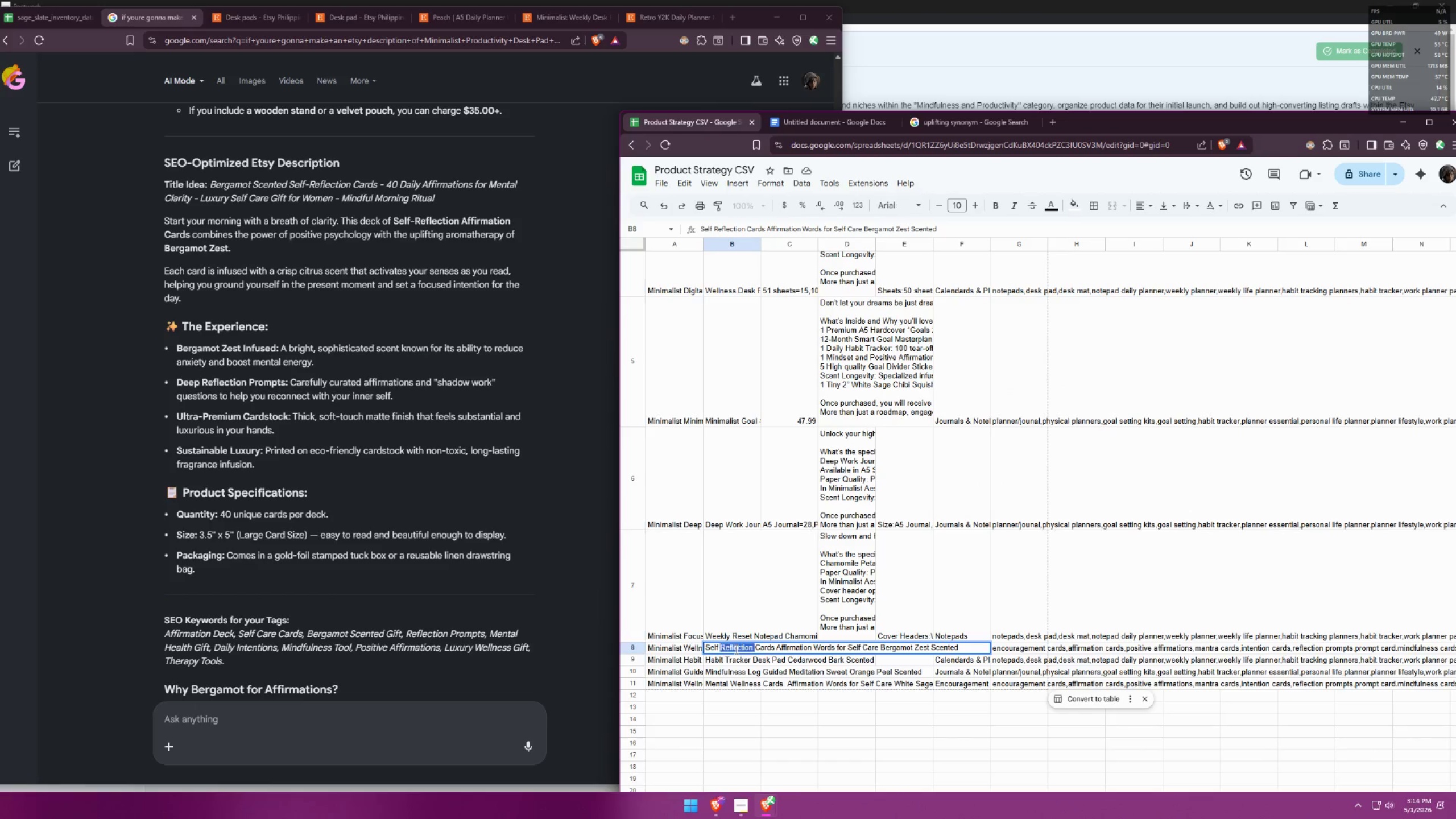 
triple_click([735, 649])
 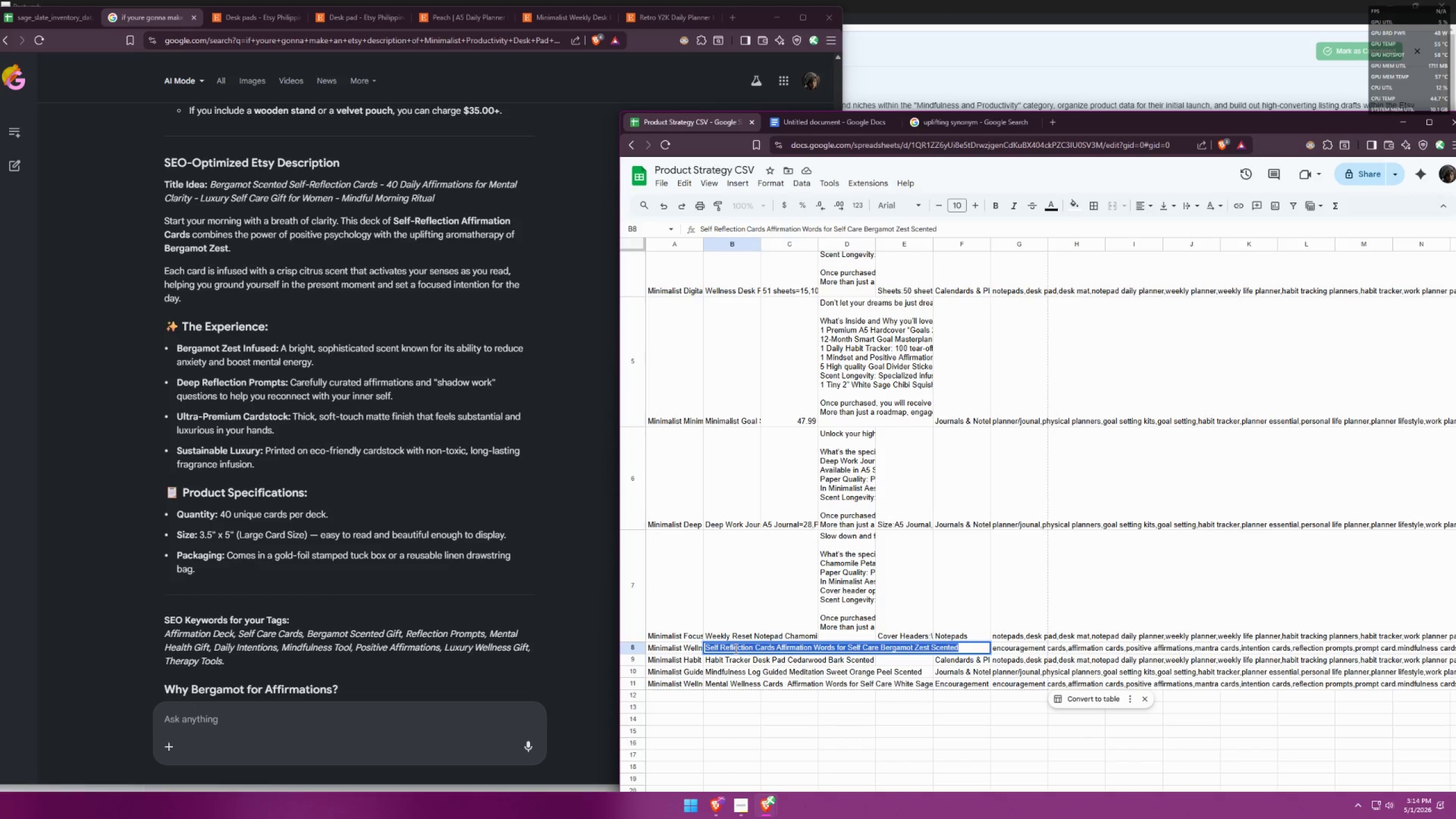 
key(Control+ControlLeft)
 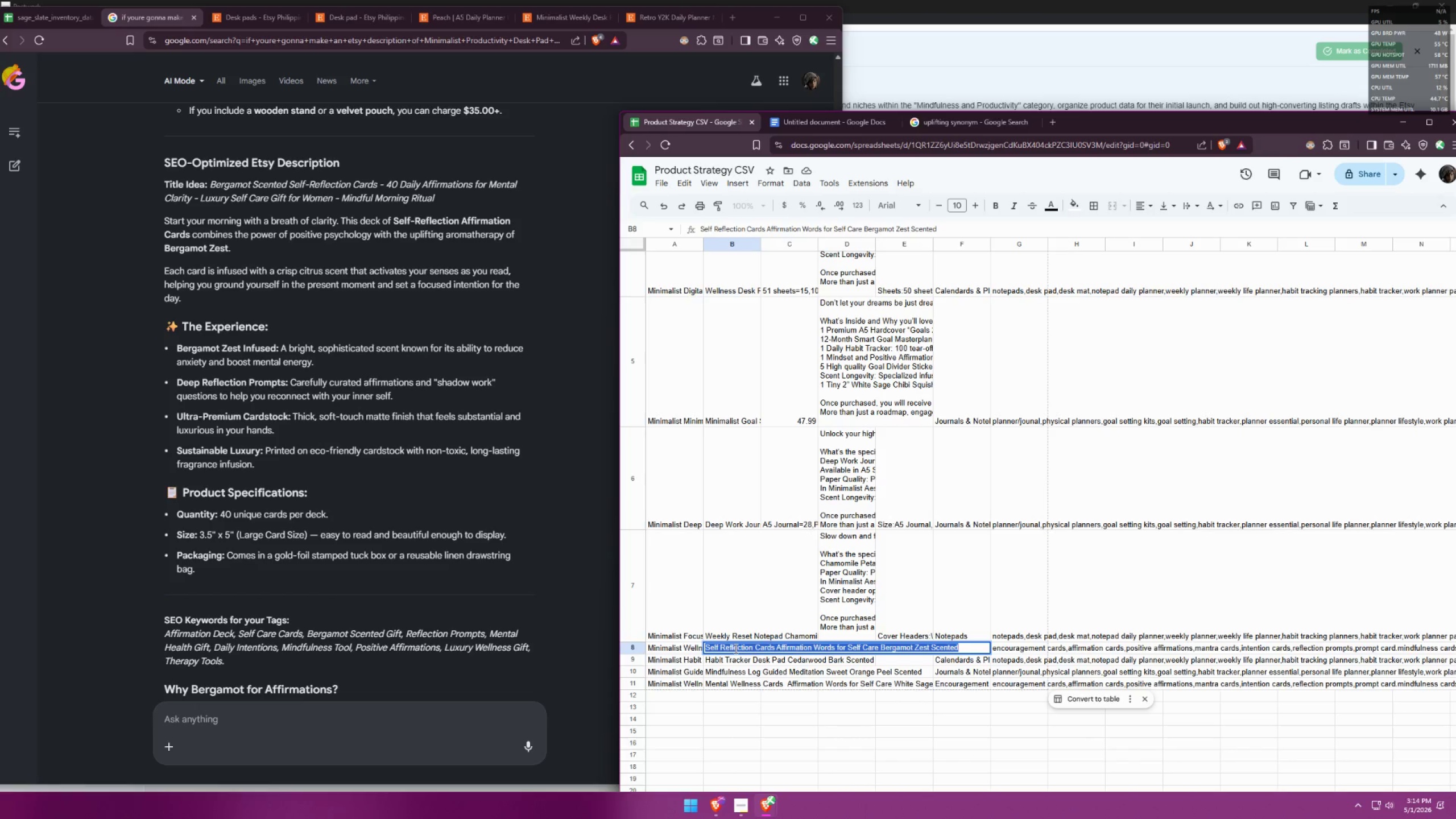 
key(Control+C)
 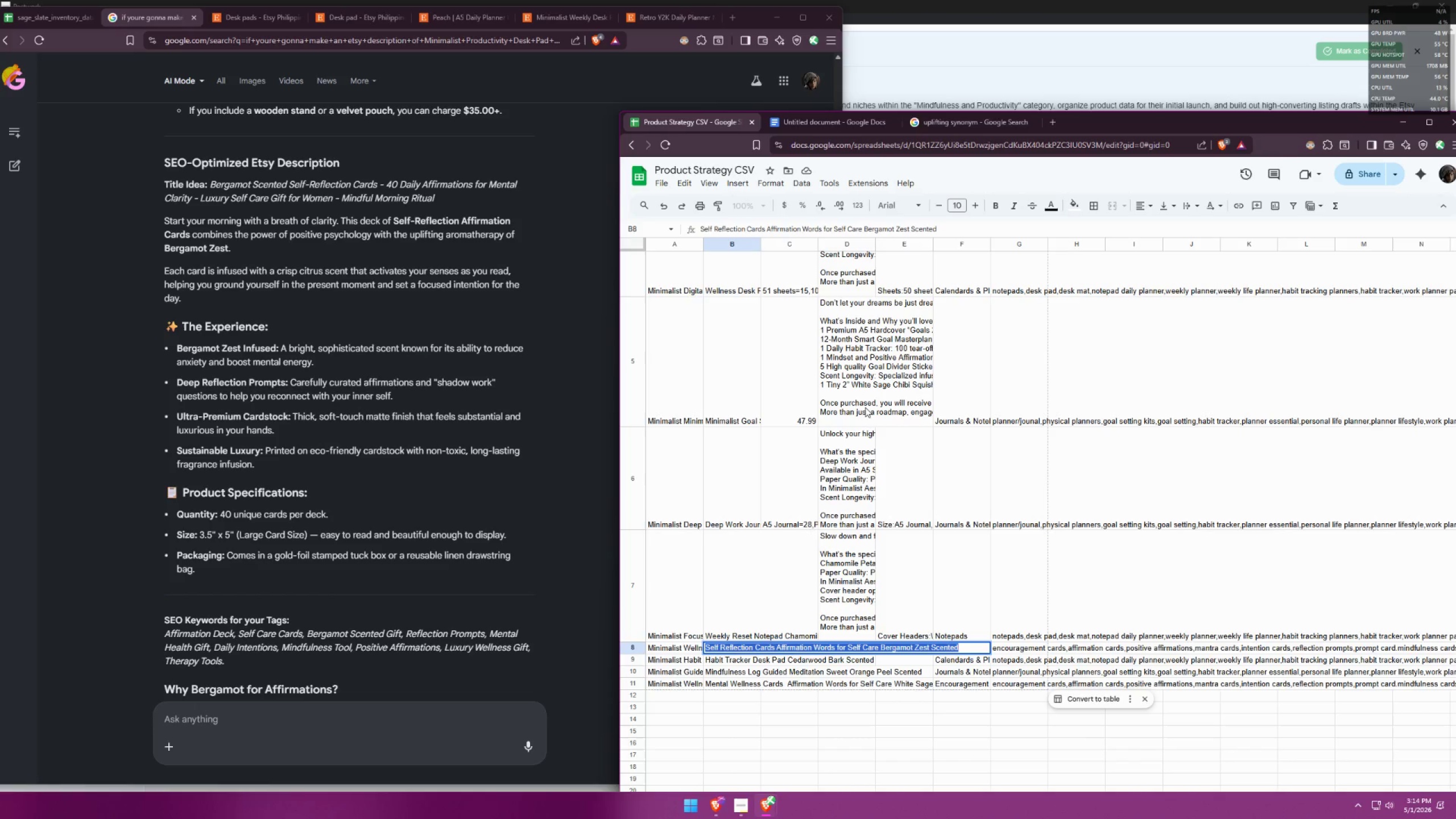 
left_click([812, 122])
 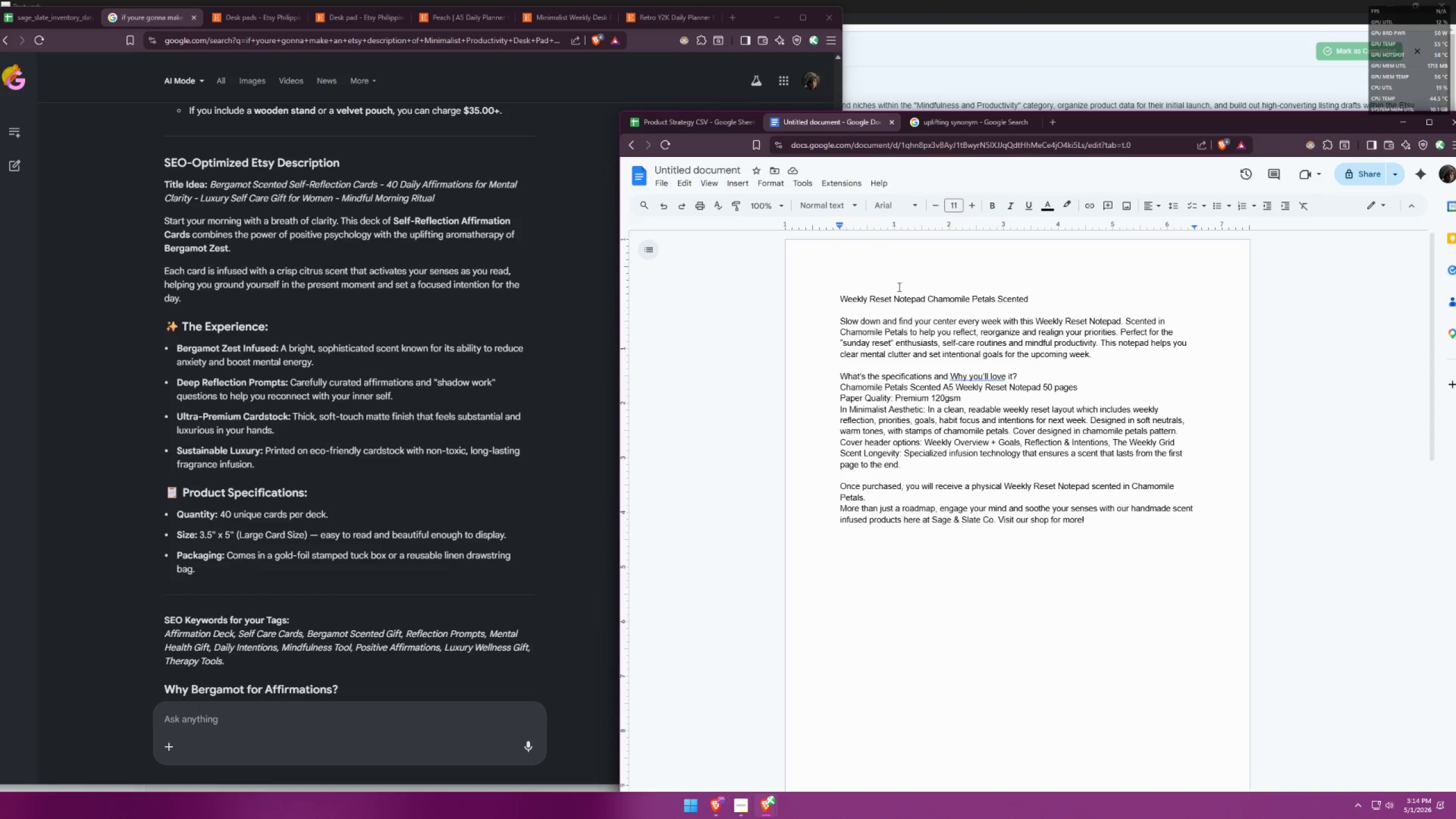 
double_click([898, 288])
 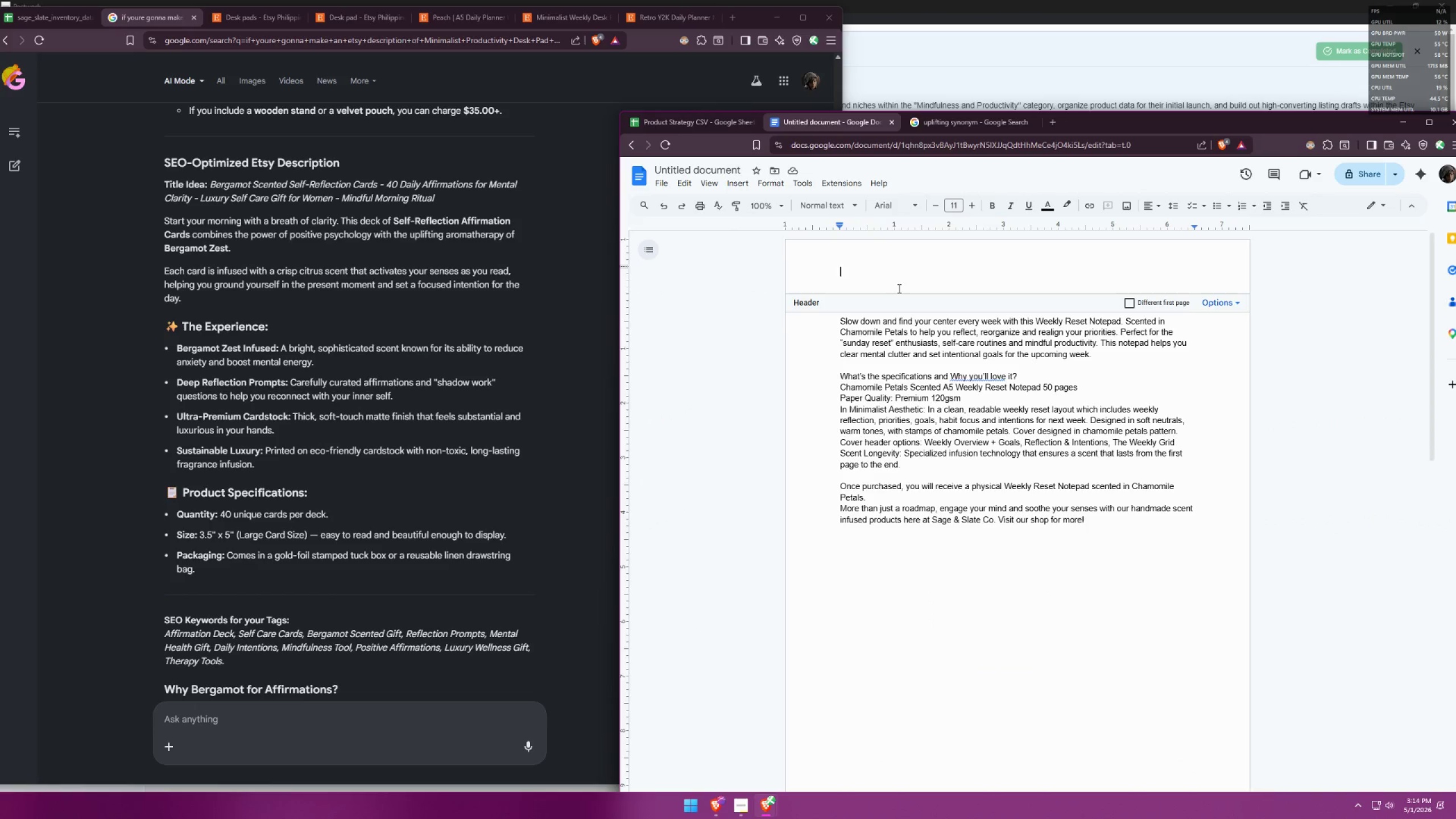 
triple_click([898, 288])
 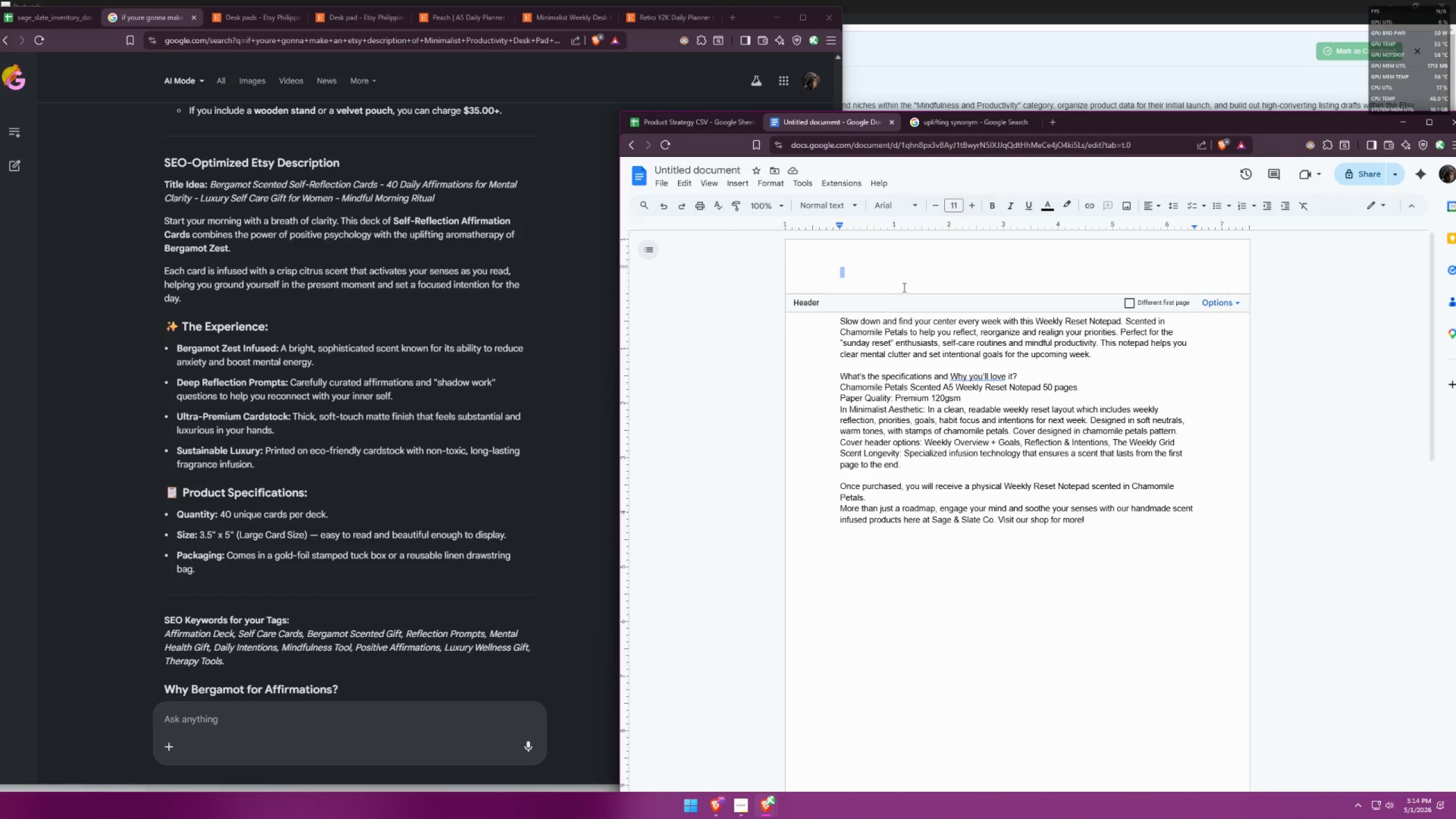 
left_click([955, 349])
 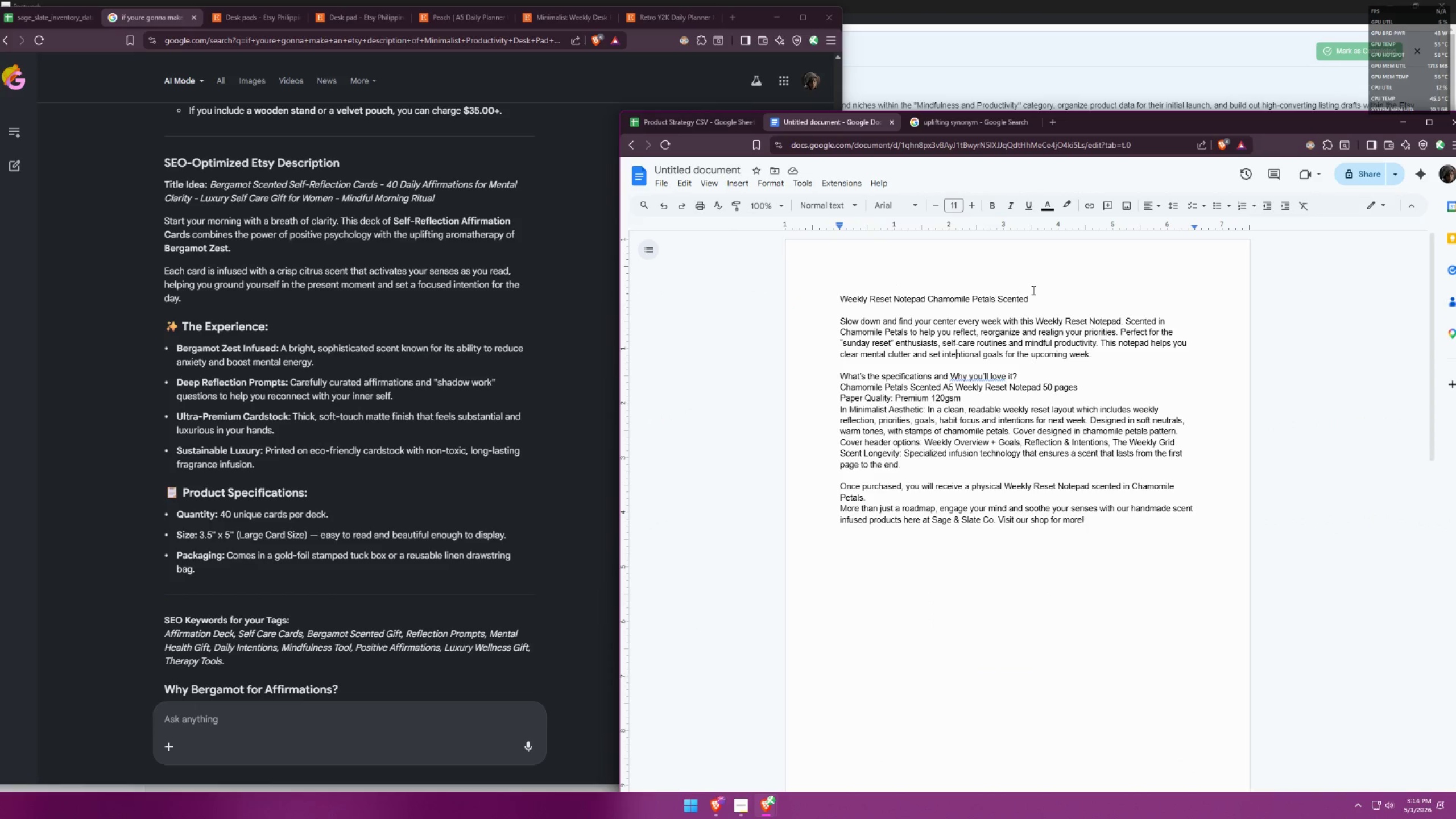 
left_click_drag(start_coordinate=[1036, 295], to_coordinate=[787, 299])
 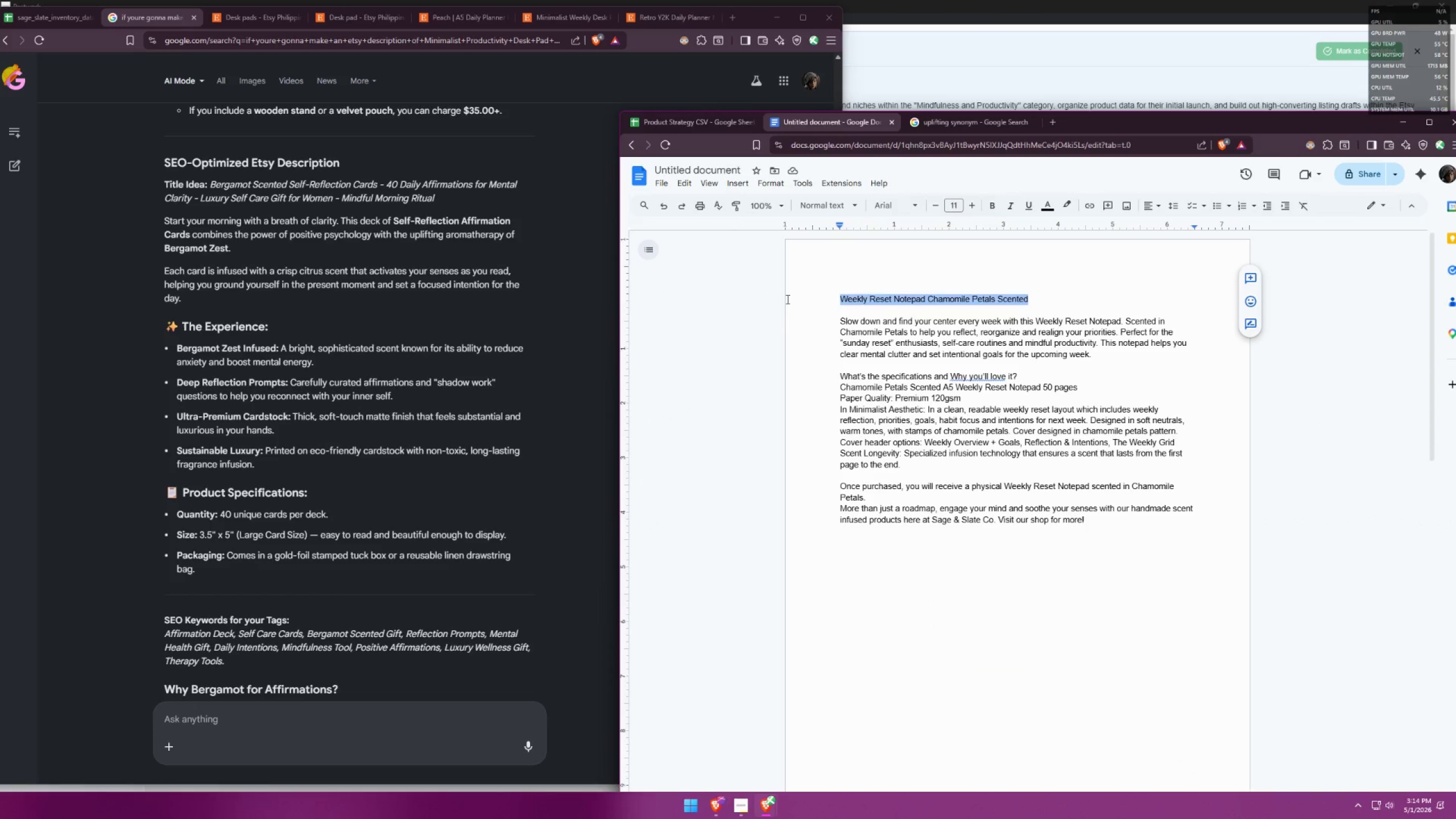 
key(Control+ControlLeft)
 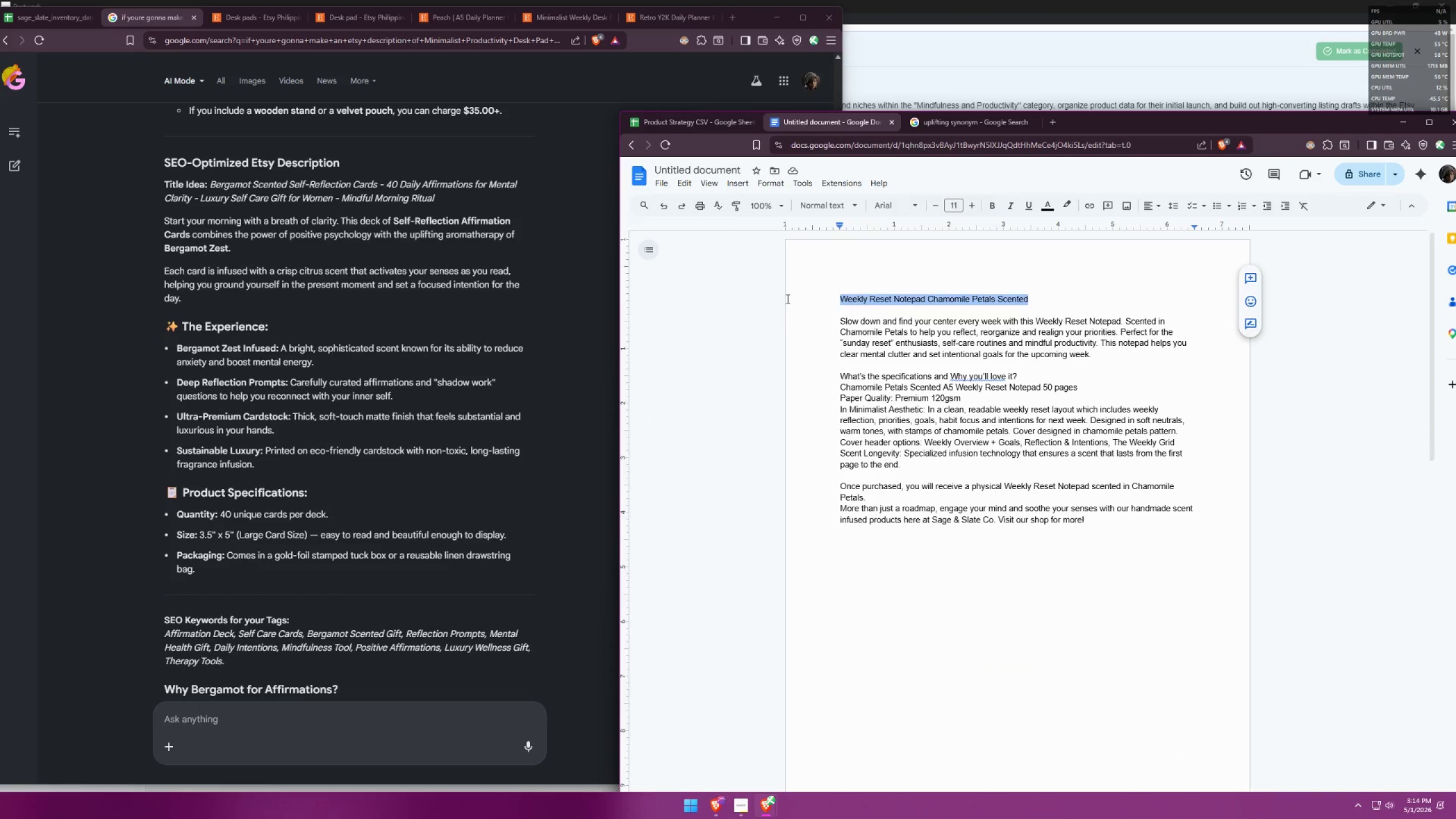 
key(V)
 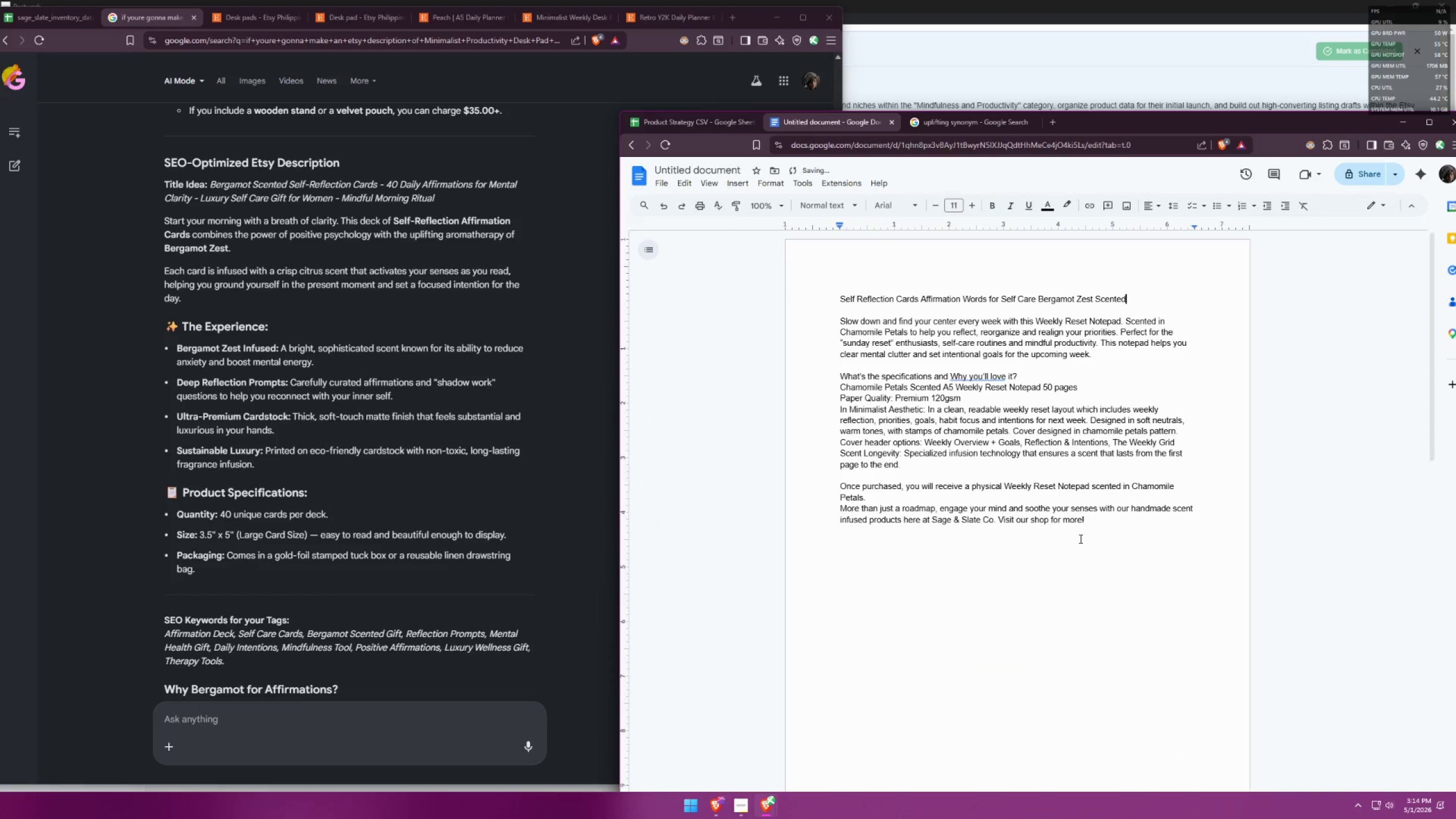 
left_click_drag(start_coordinate=[1102, 538], to_coordinate=[818, 321])
 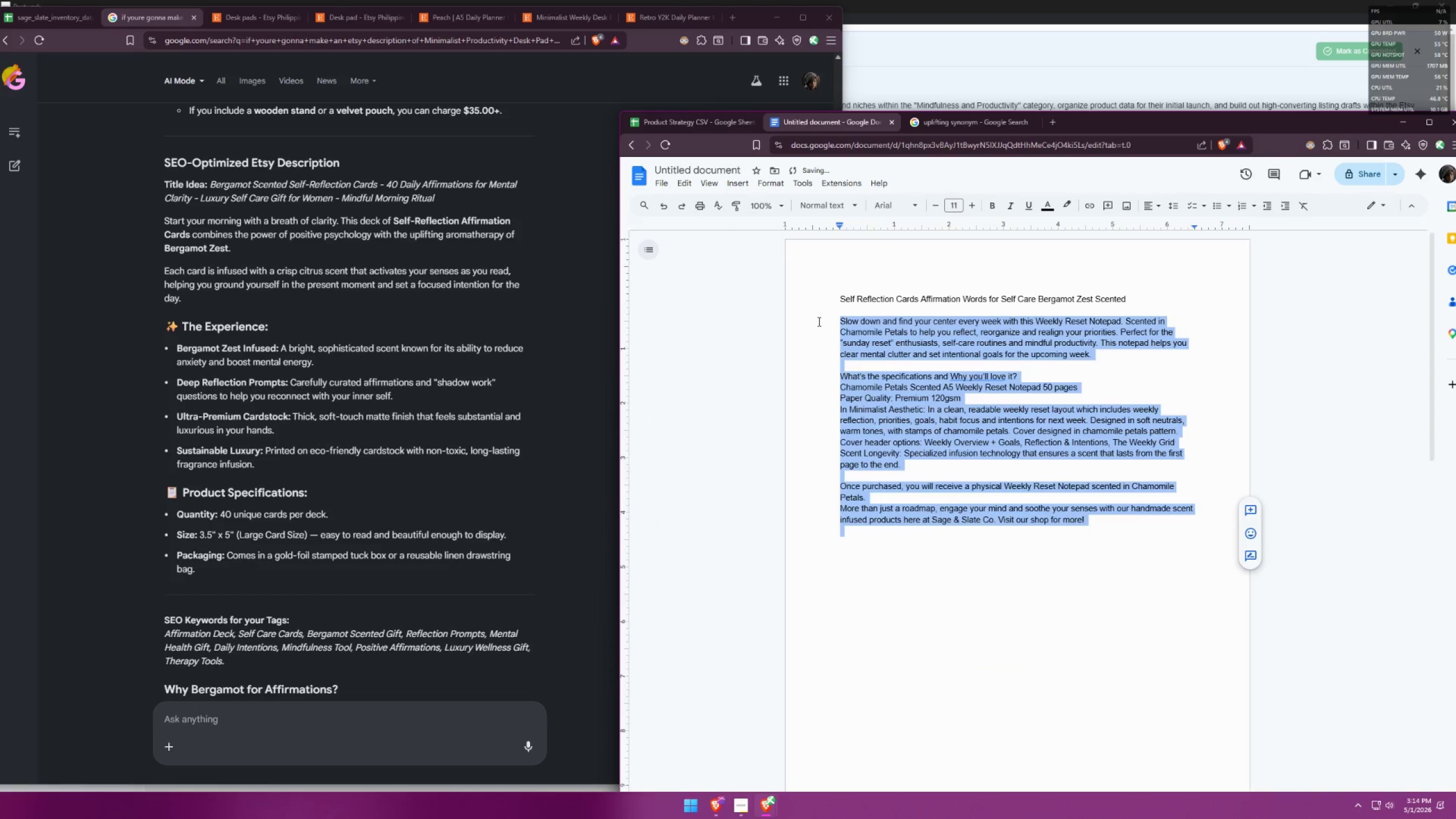 
key(Control+Backspace)
 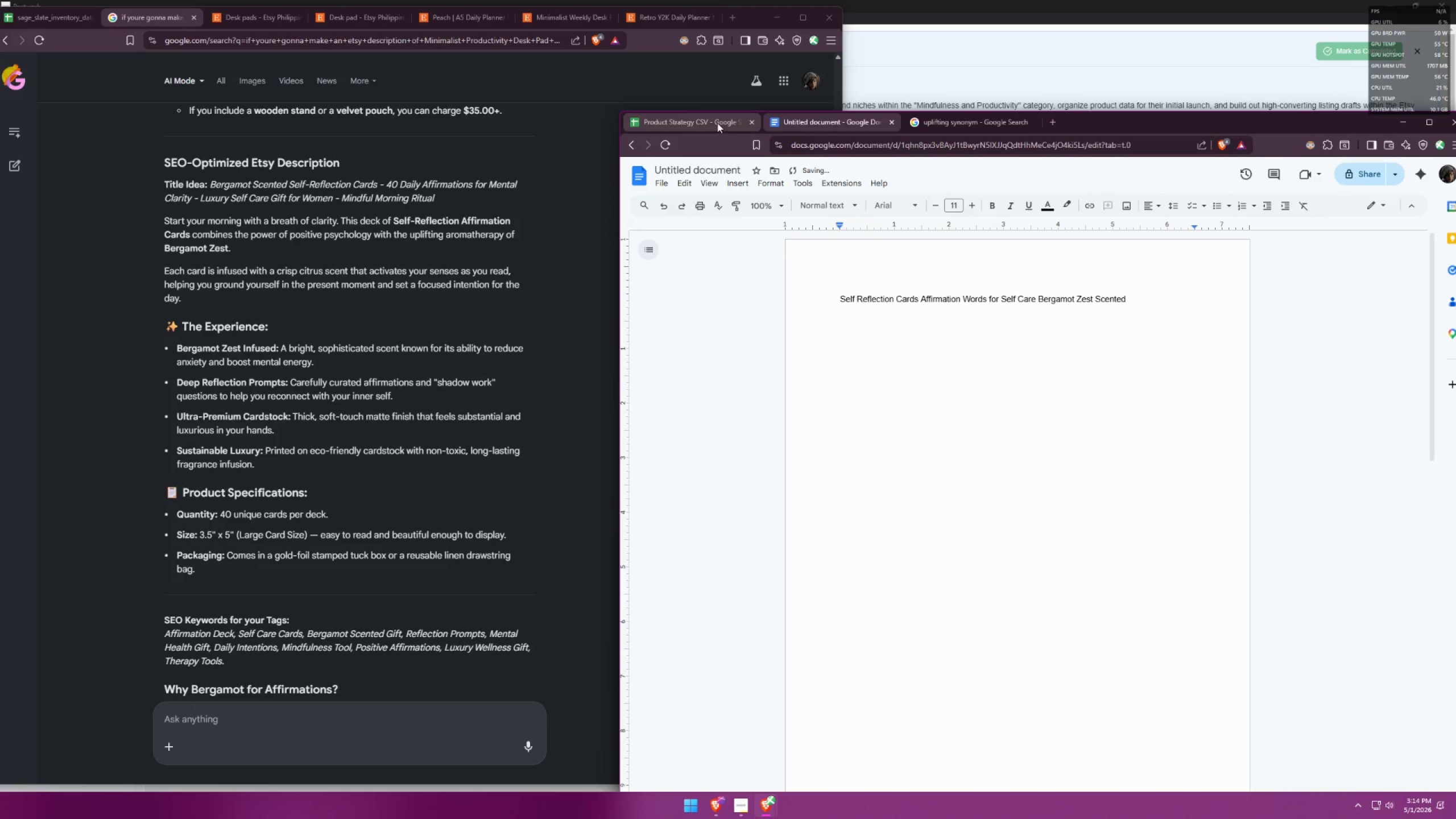 
left_click([717, 123])
 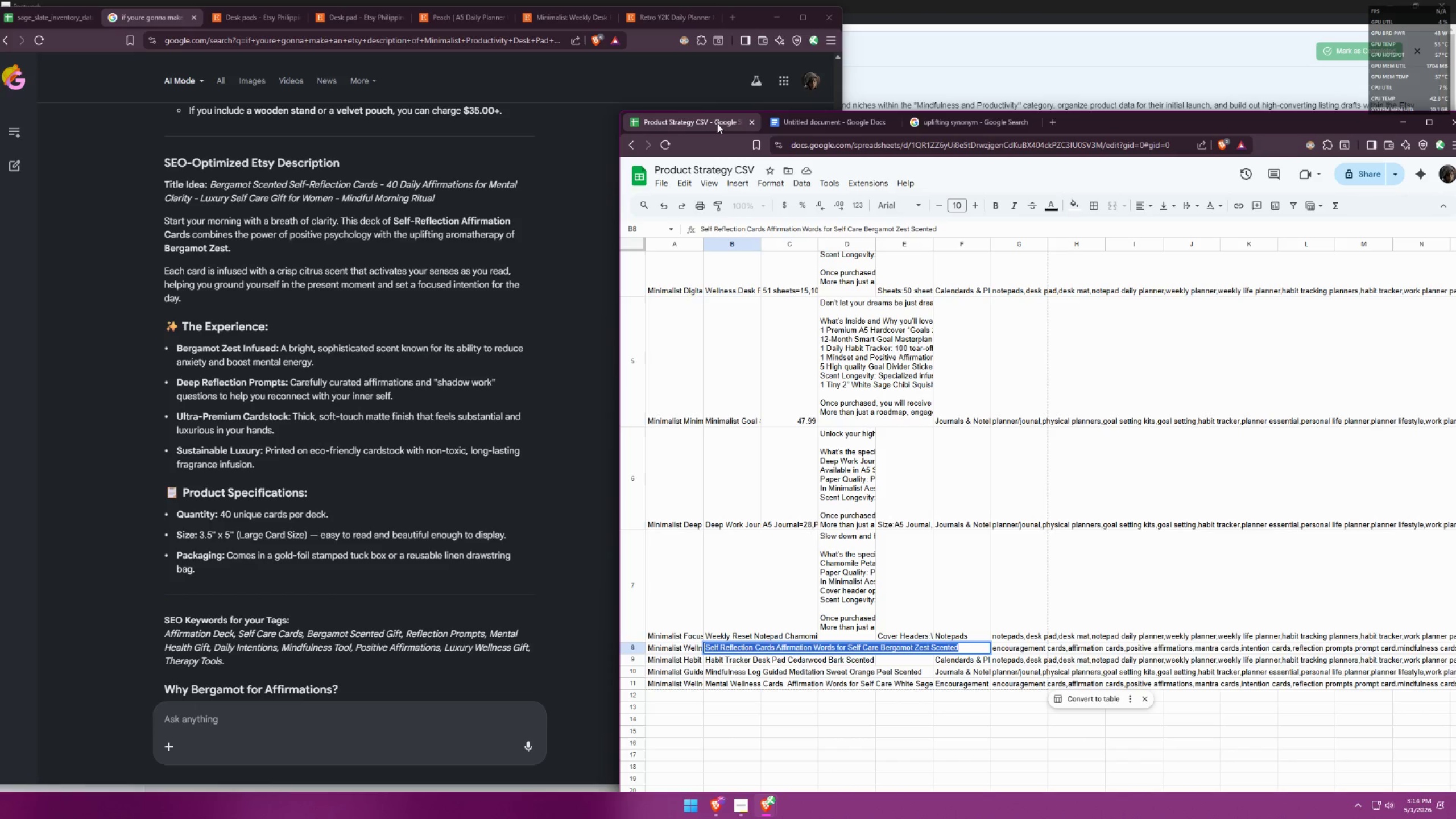 
left_click([796, 605])
 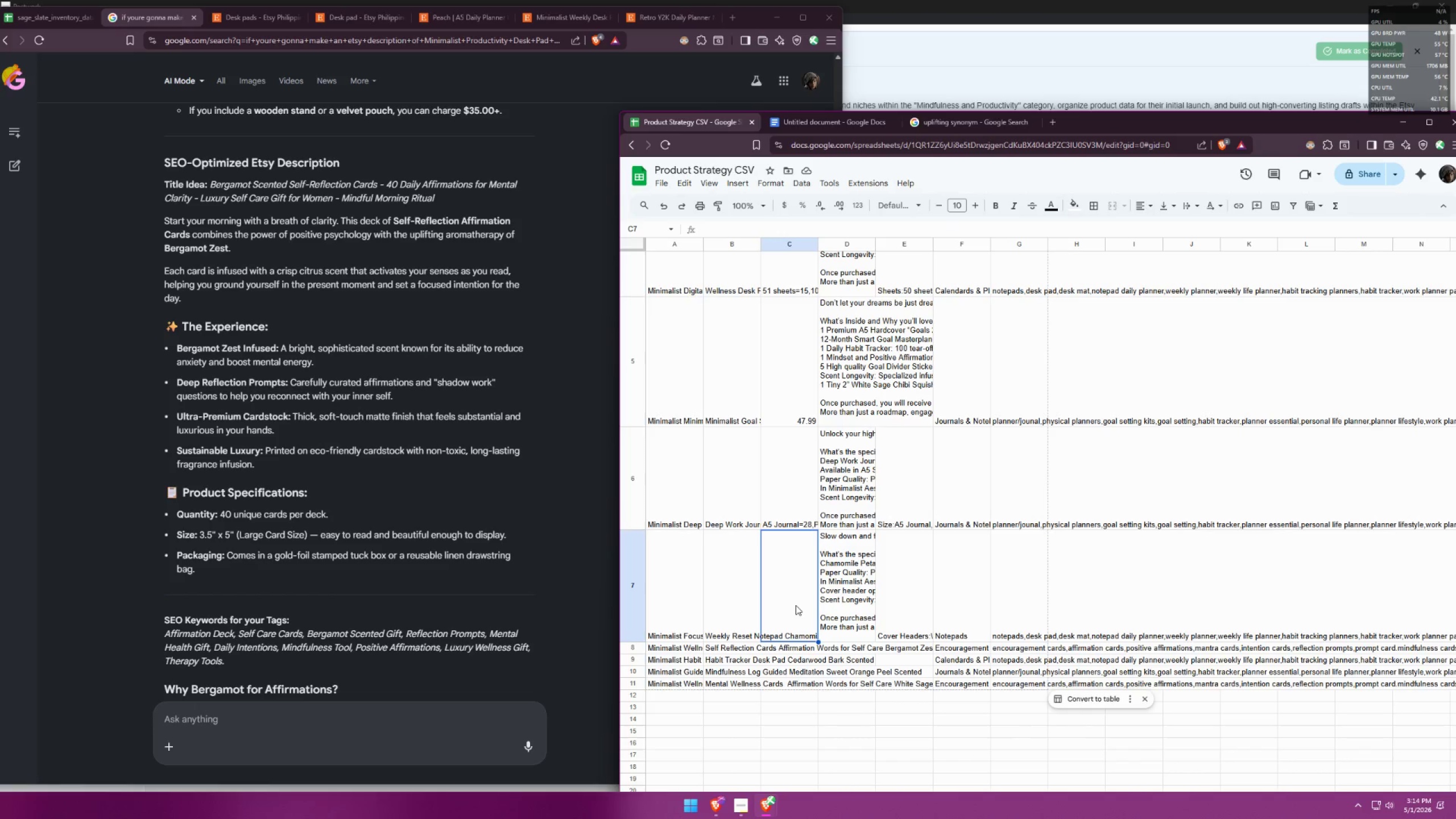 
wait(10.02)
 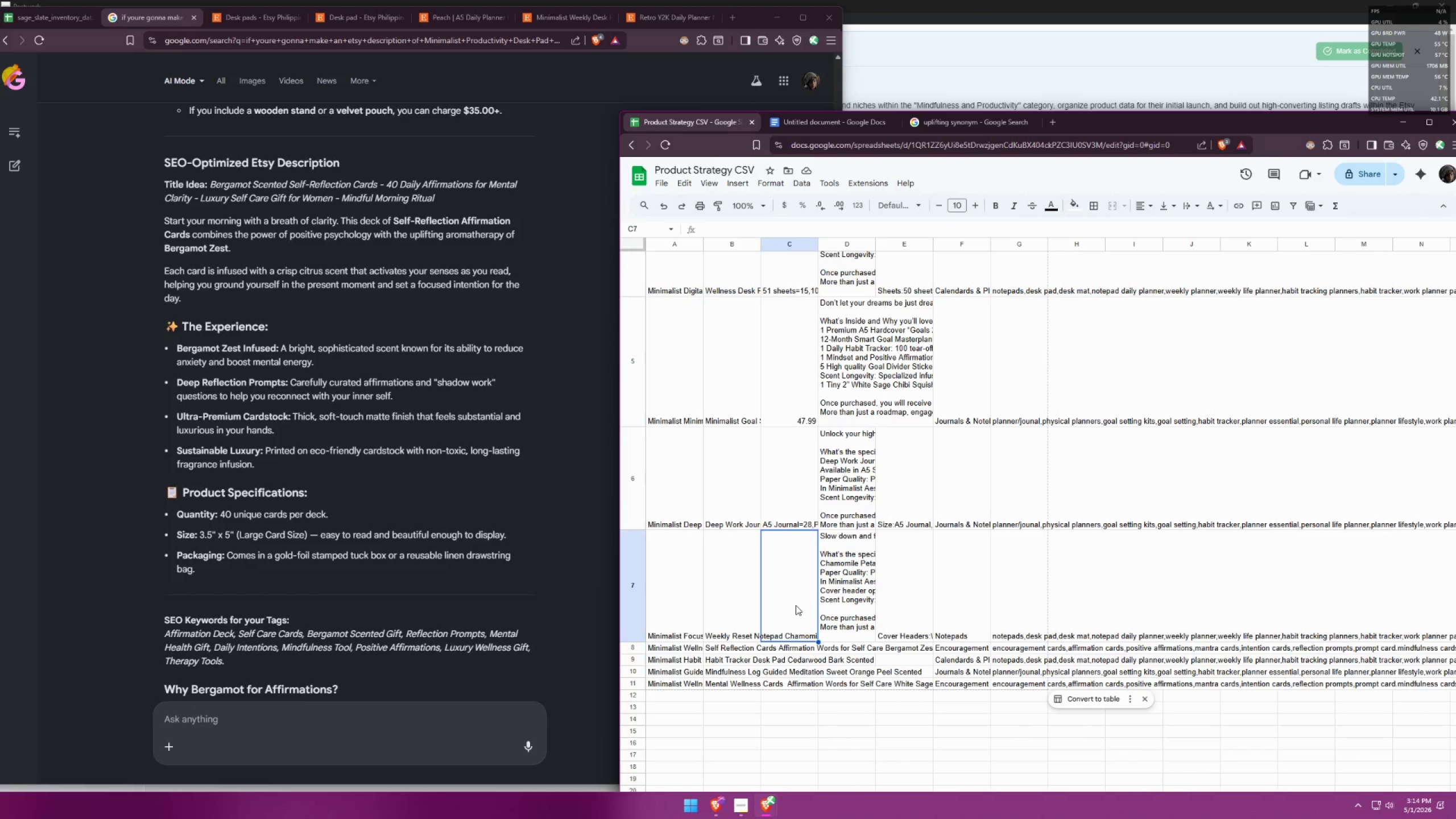 
left_click([708, 567])
 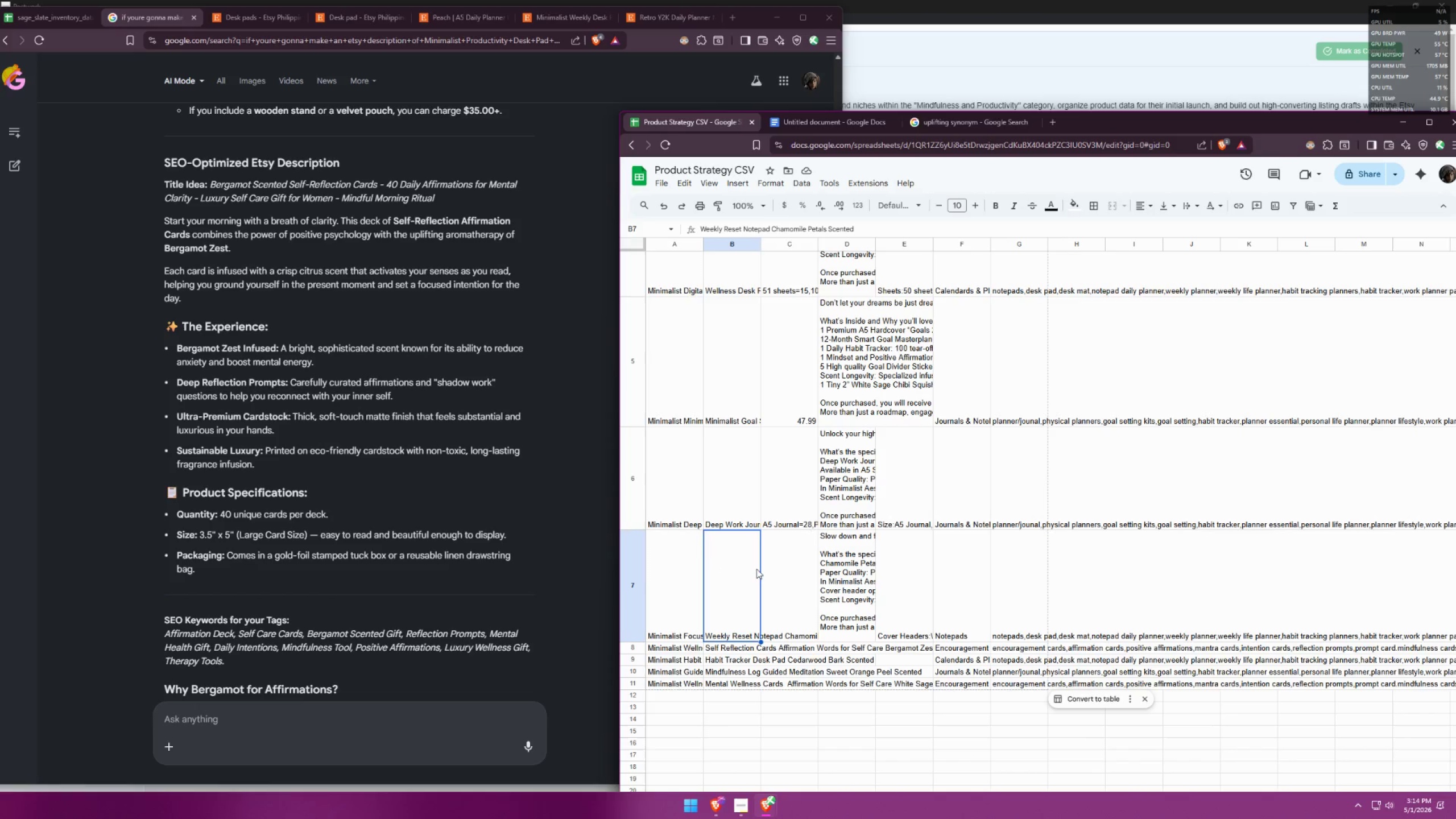 
left_click([772, 562])
 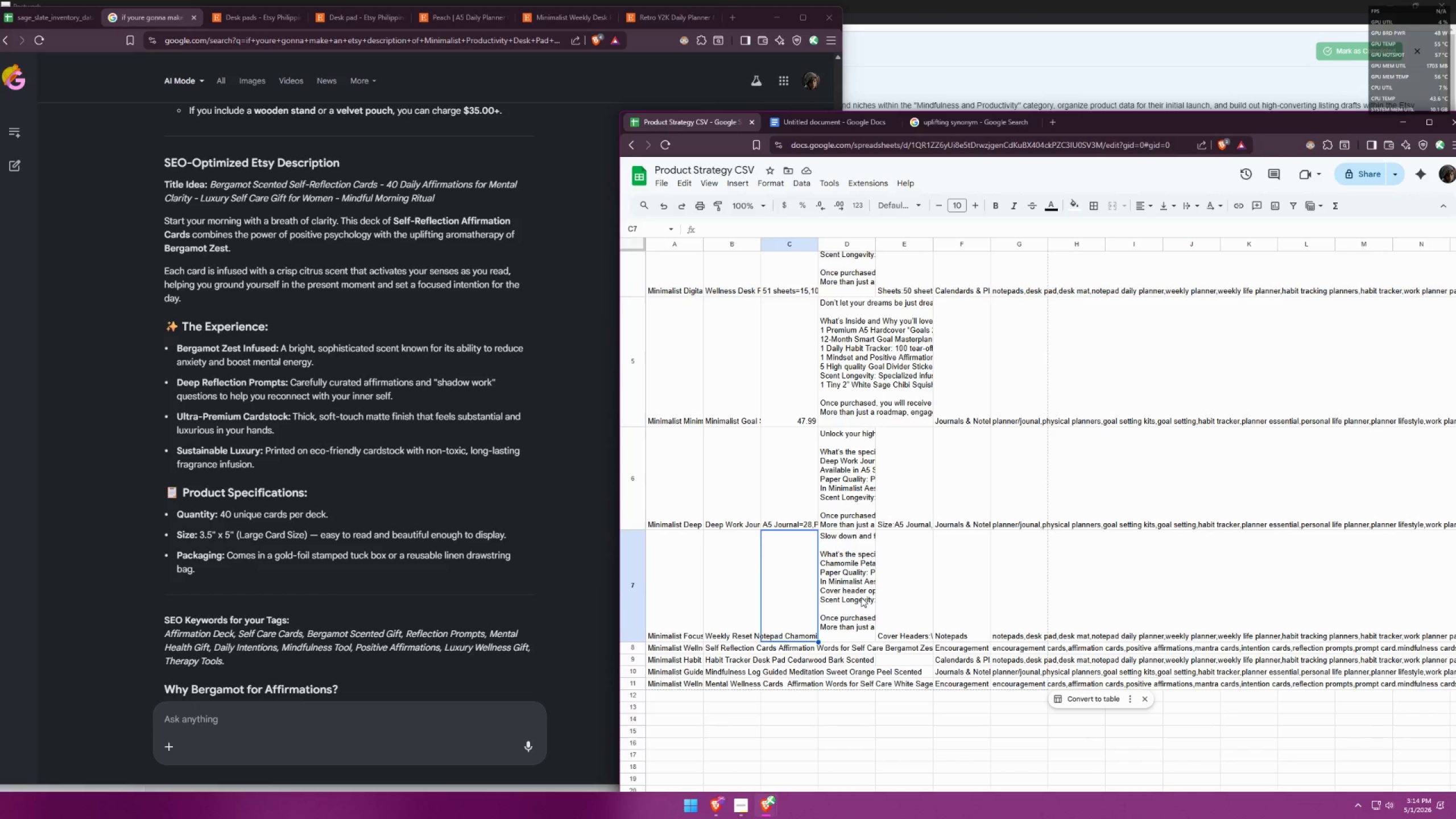 
wait(6.02)
 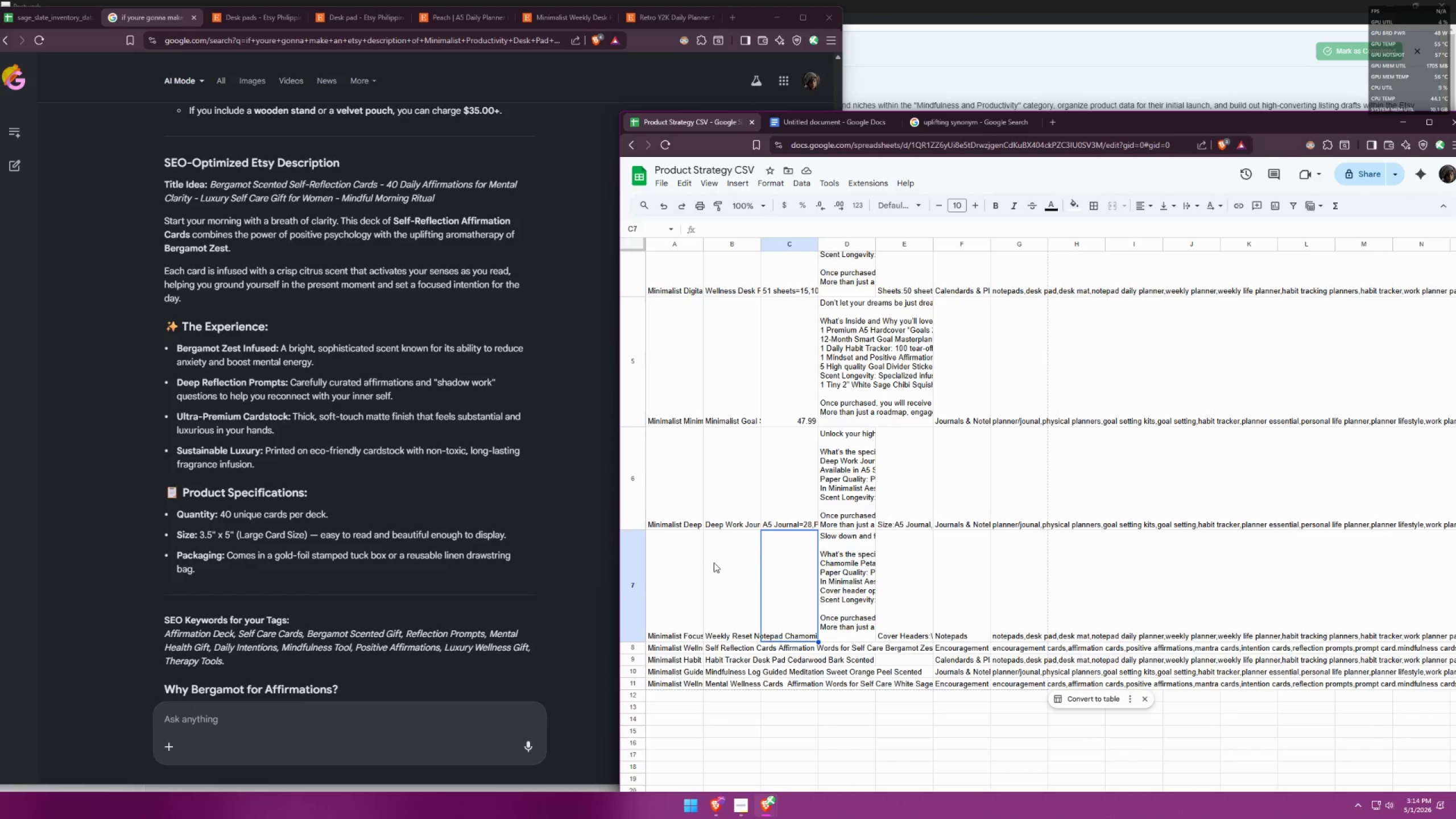 
double_click([729, 621])
 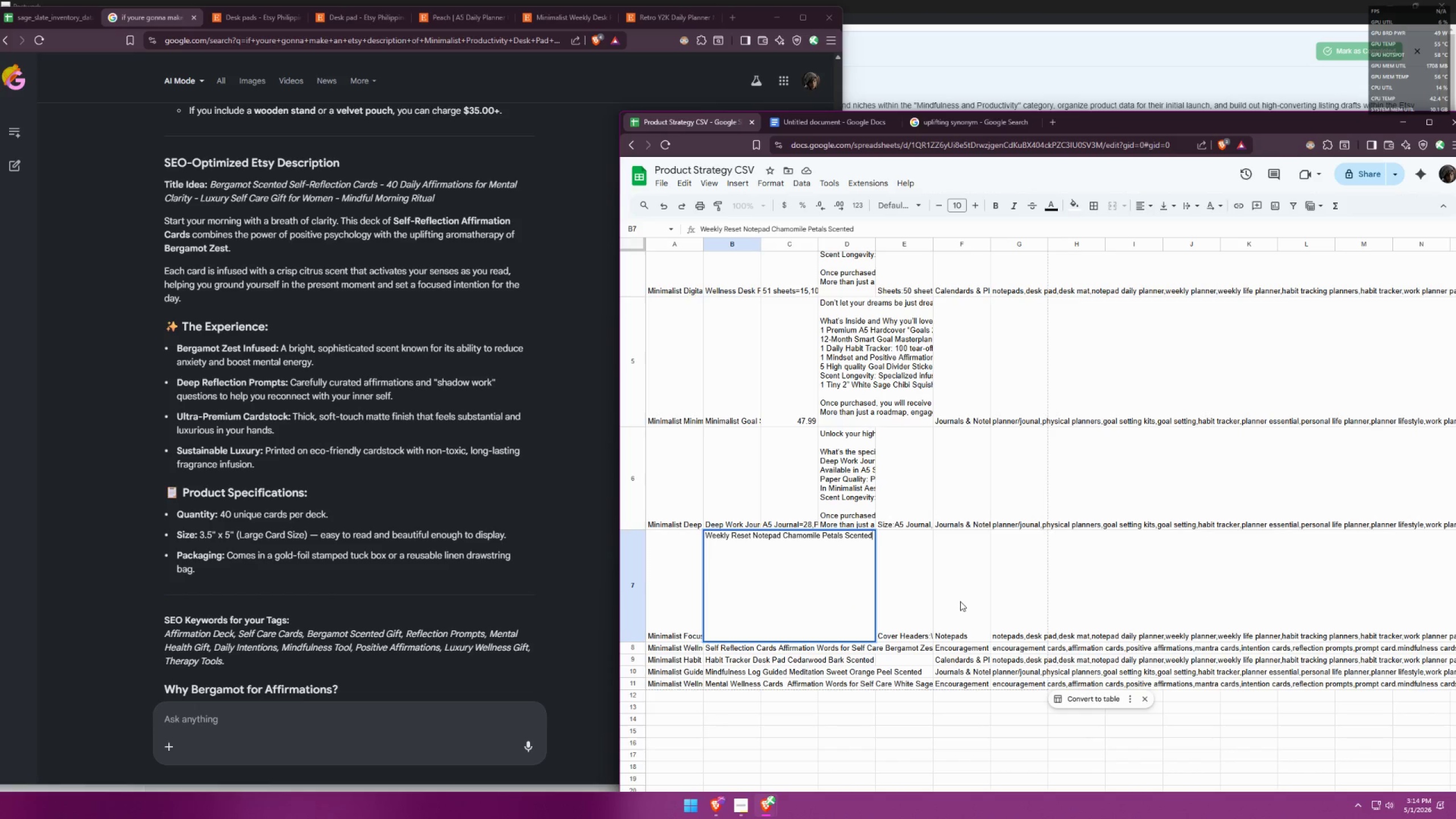 
left_click([960, 601])
 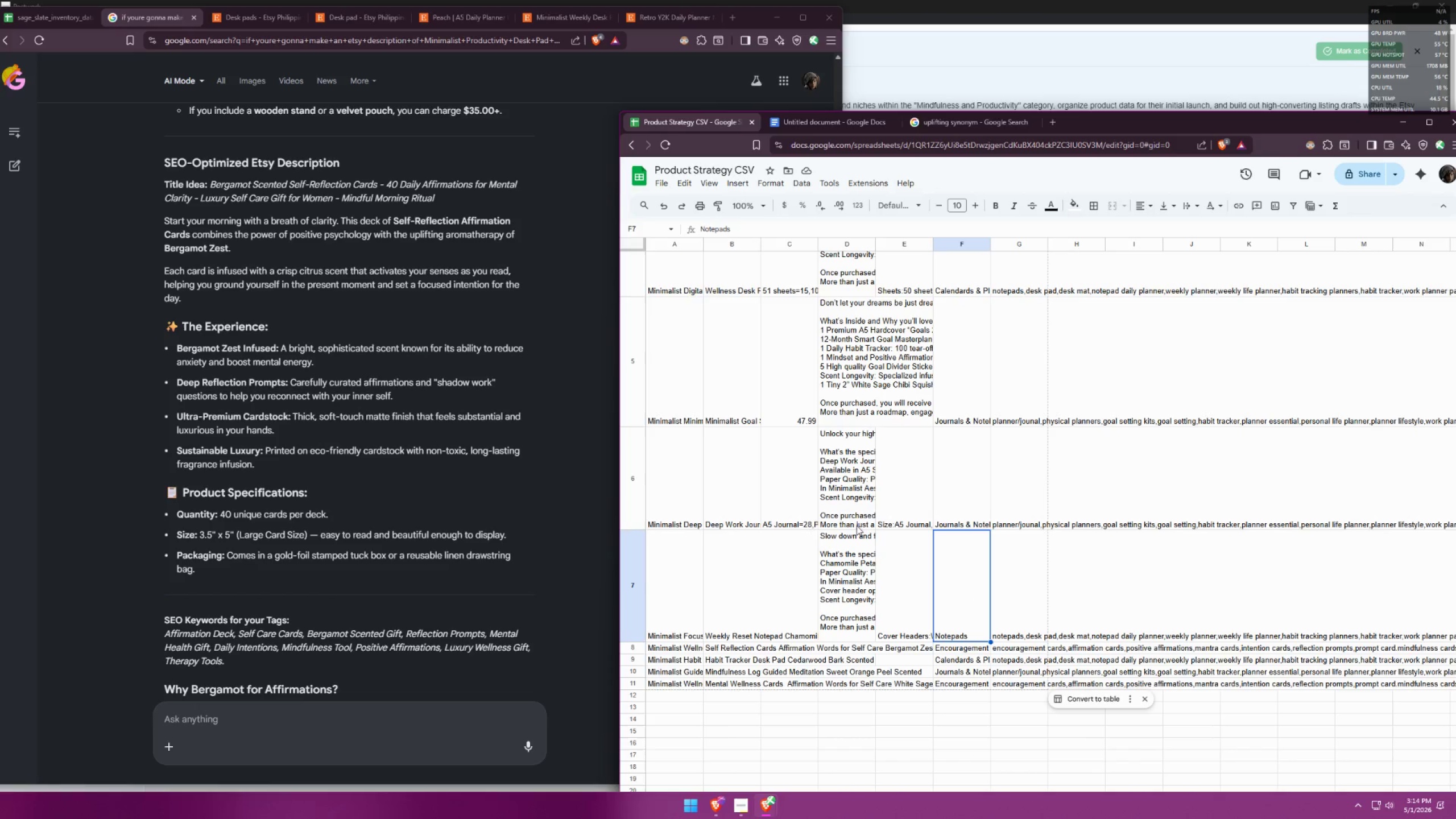 
scroll: coordinate [411, 412], scroll_direction: up, amount: 1.0
 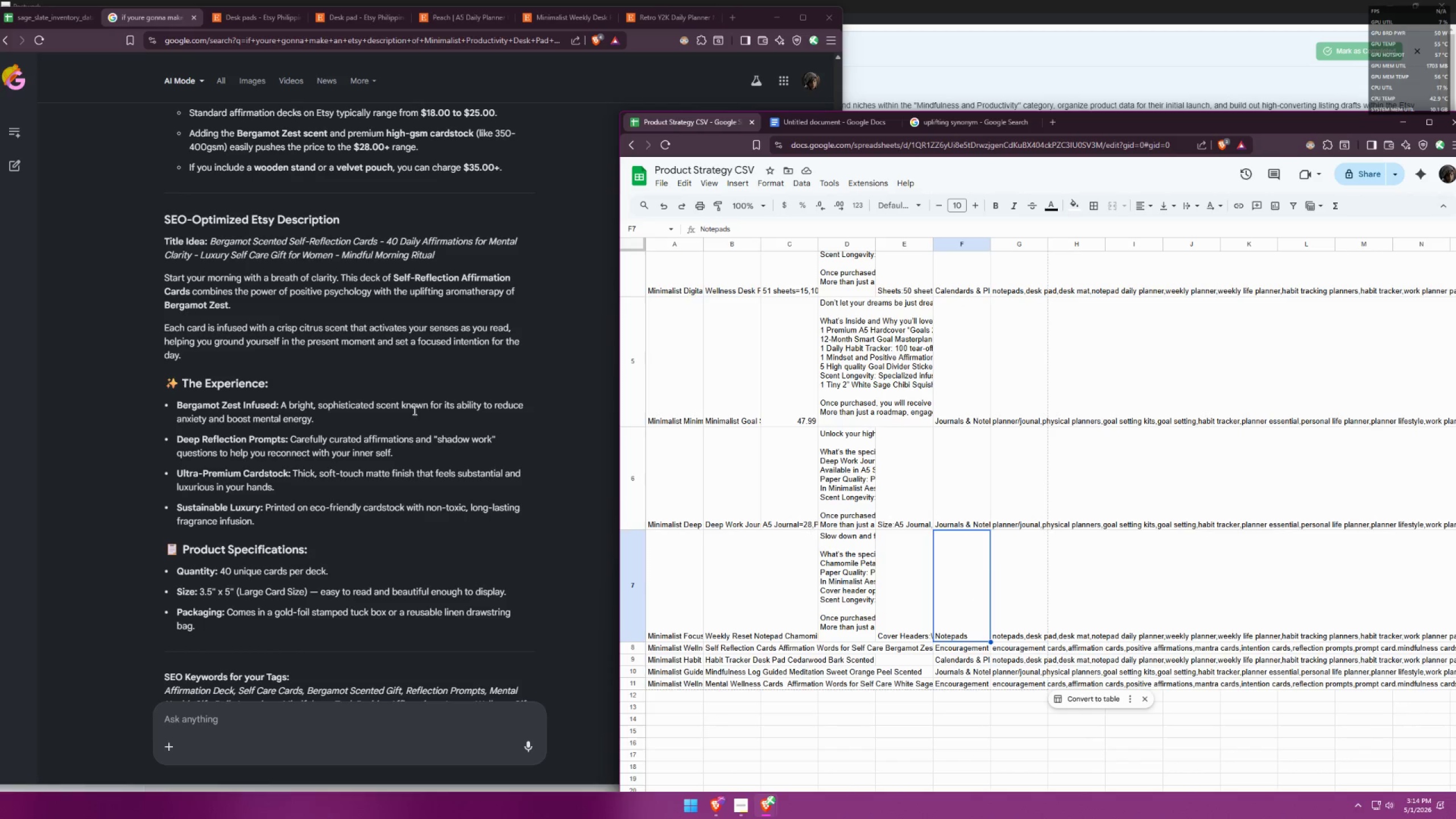 
scroll: coordinate [421, 411], scroll_direction: down, amount: 5.0
 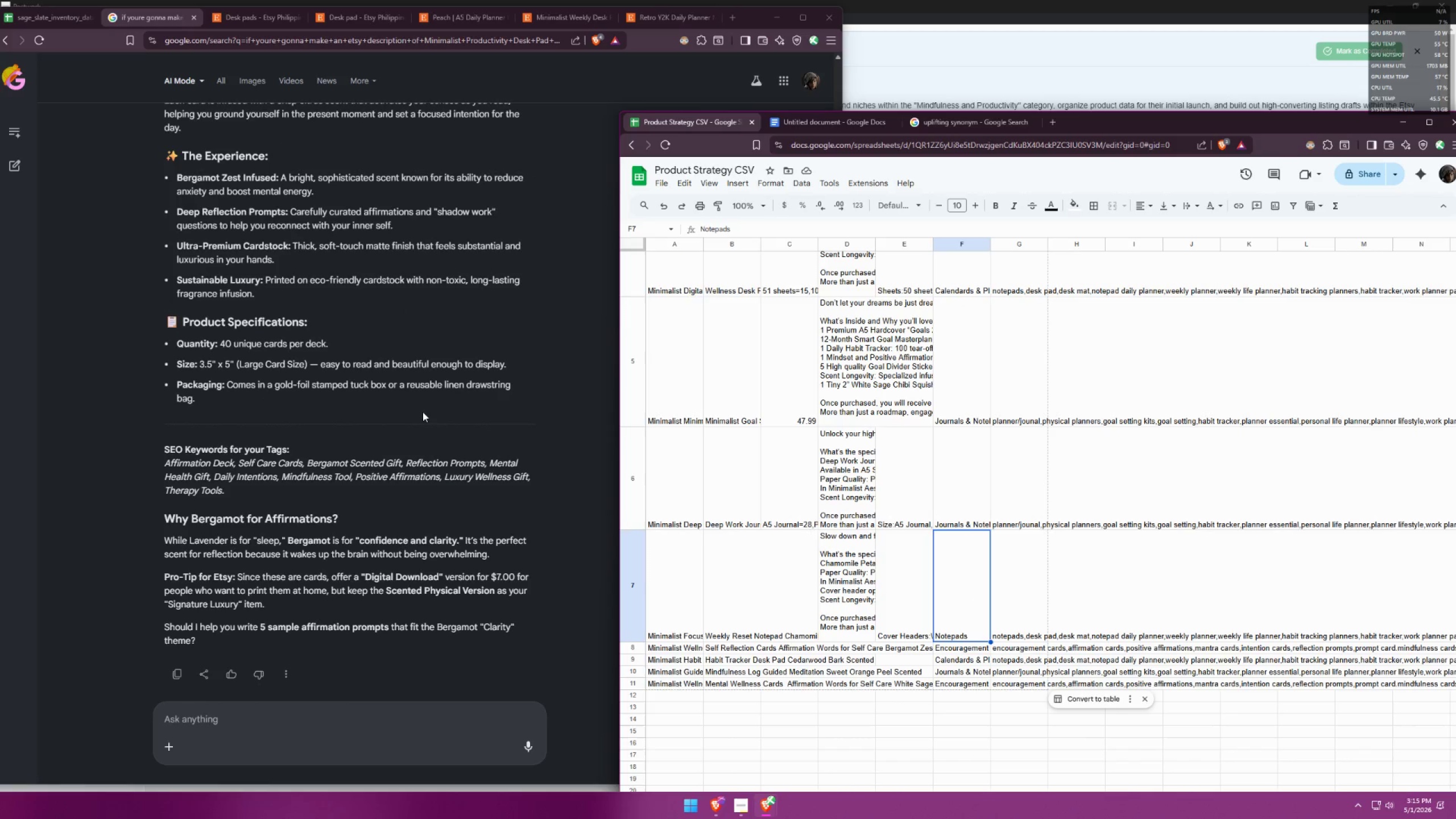 
scroll: coordinate [423, 412], scroll_direction: up, amount: 2.0
 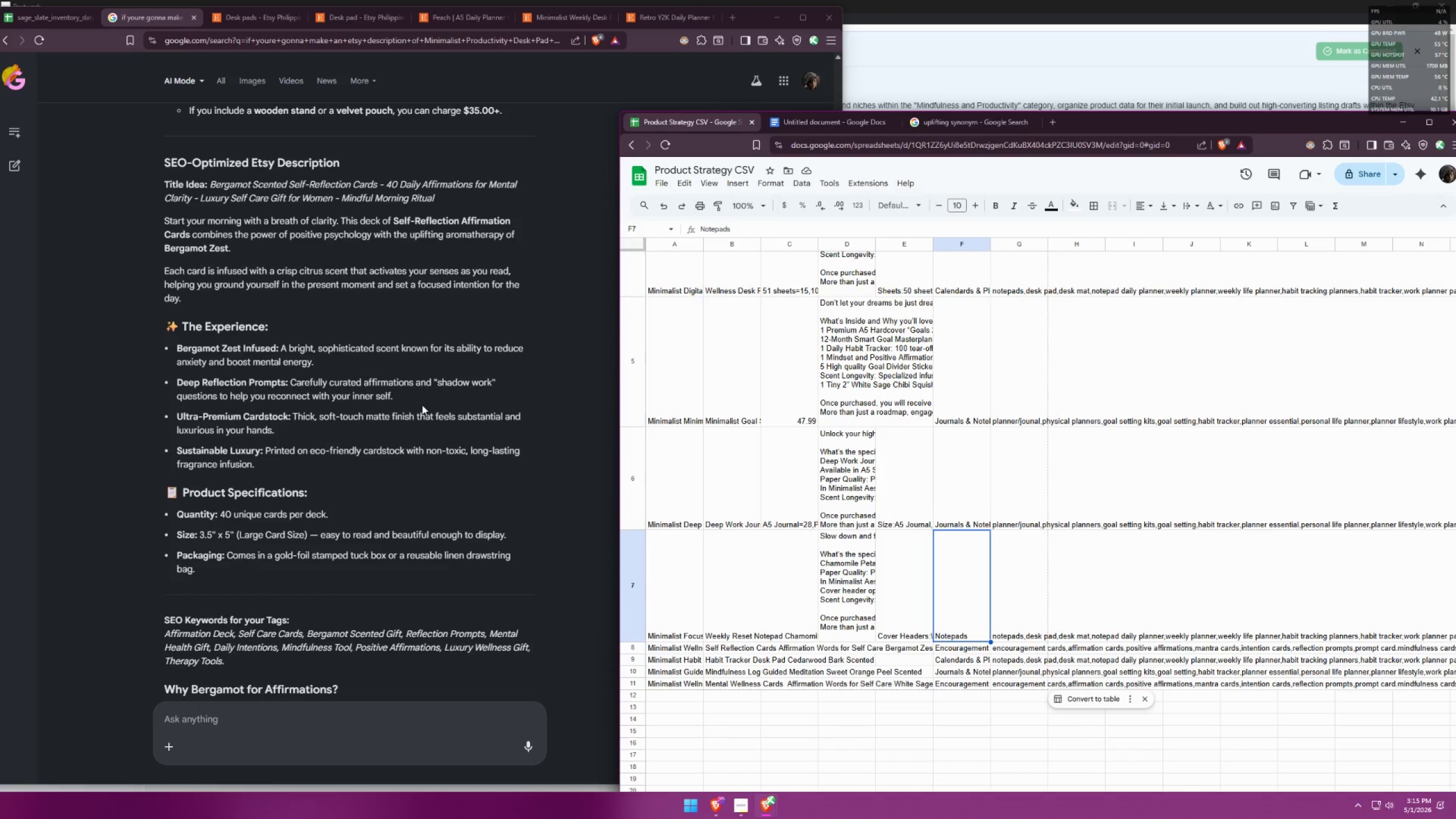 
wait(11.3)
 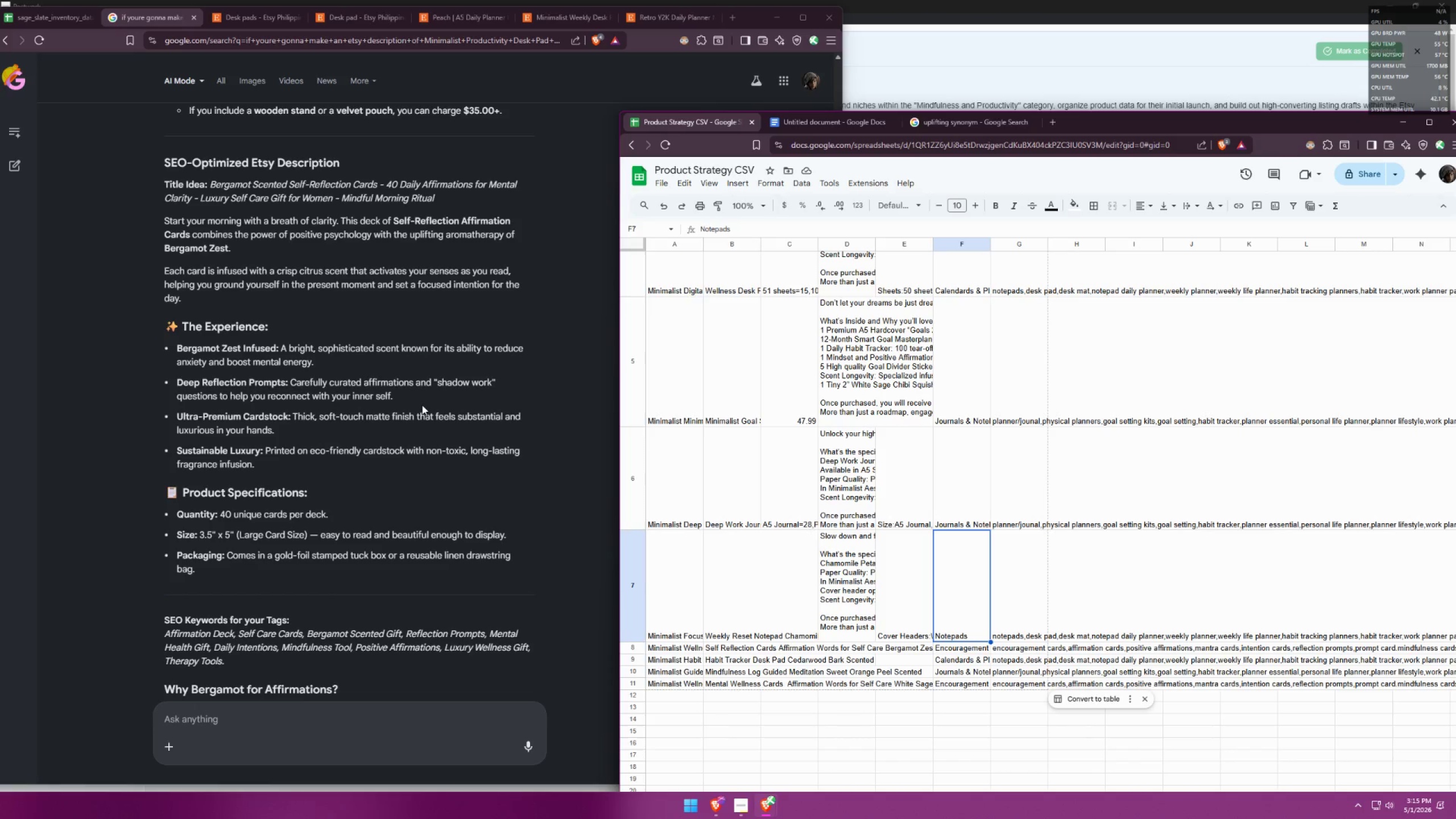 
left_click([842, 125])
 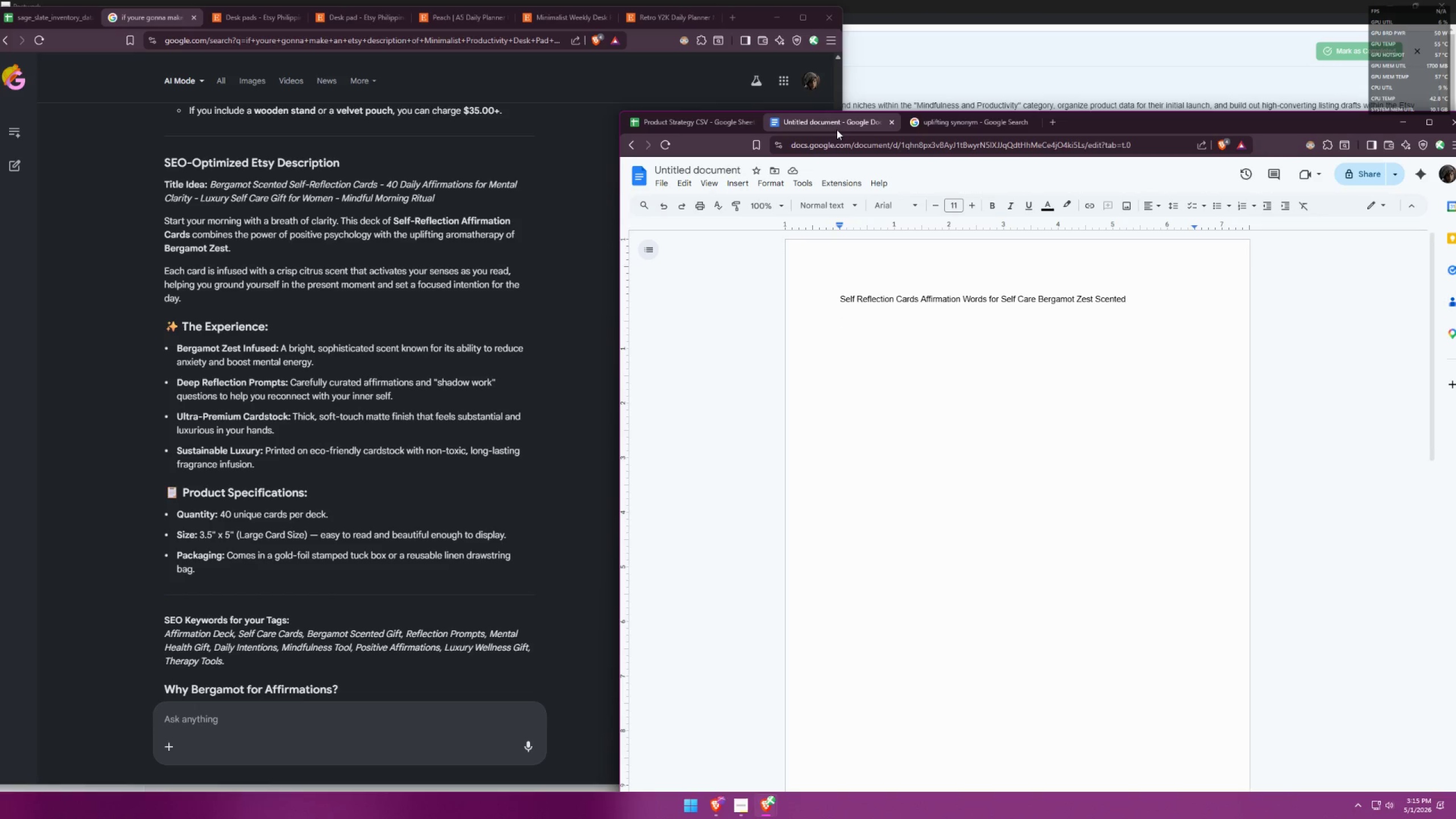 
wait(16.95)
 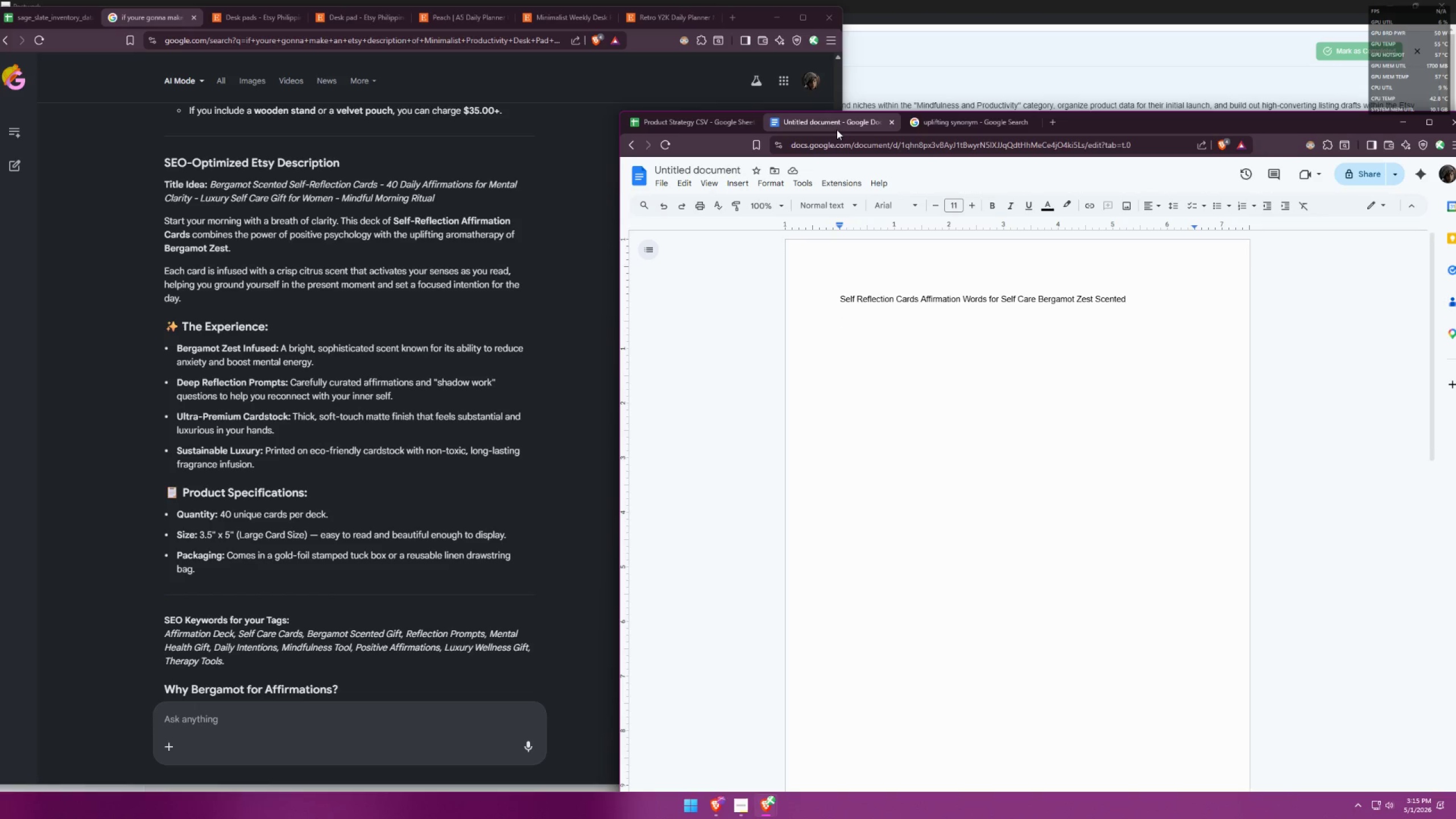 
type(Start your morning with a breath of clarity. Reconnecting )
 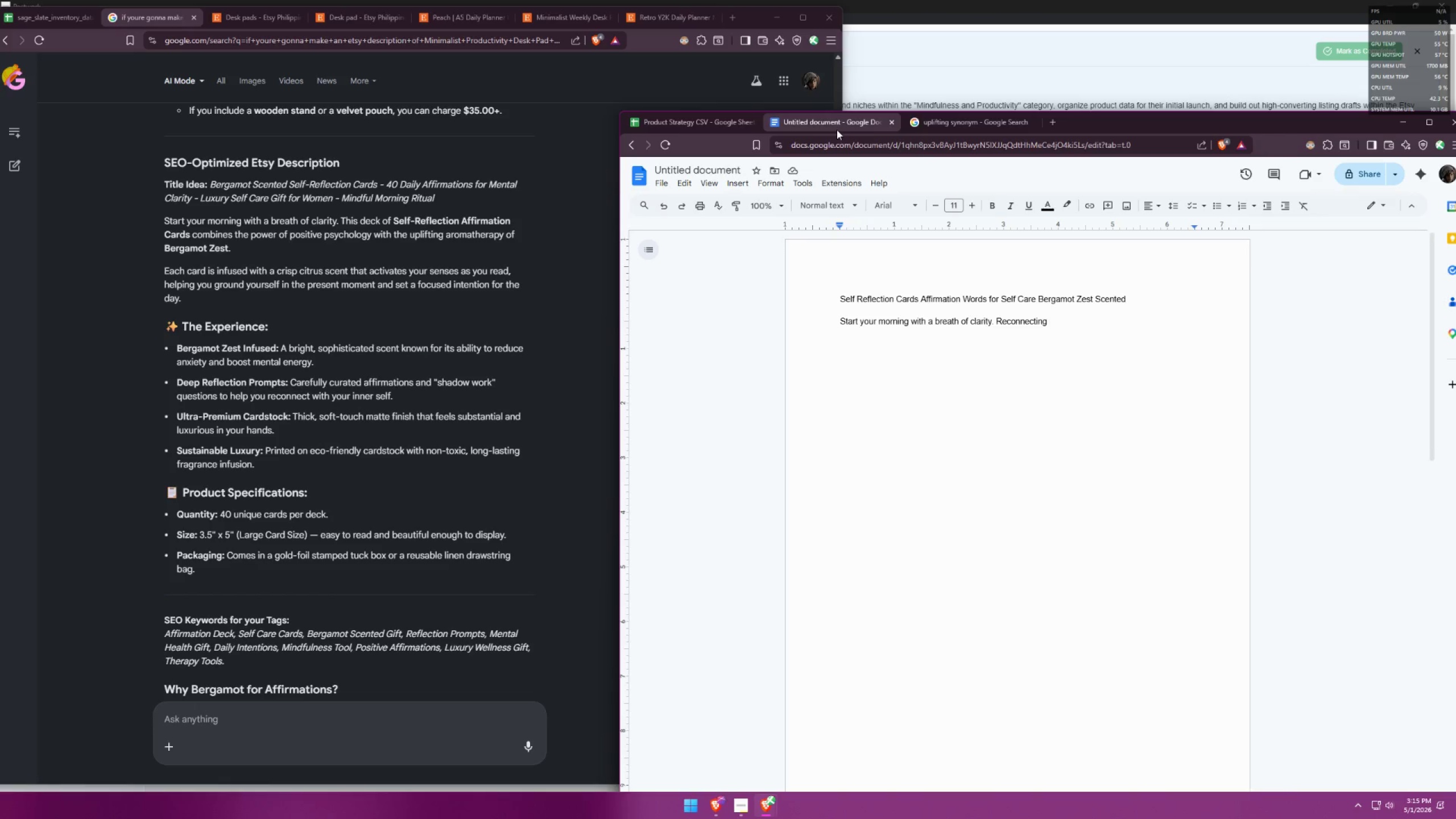 
wait(12.66)
 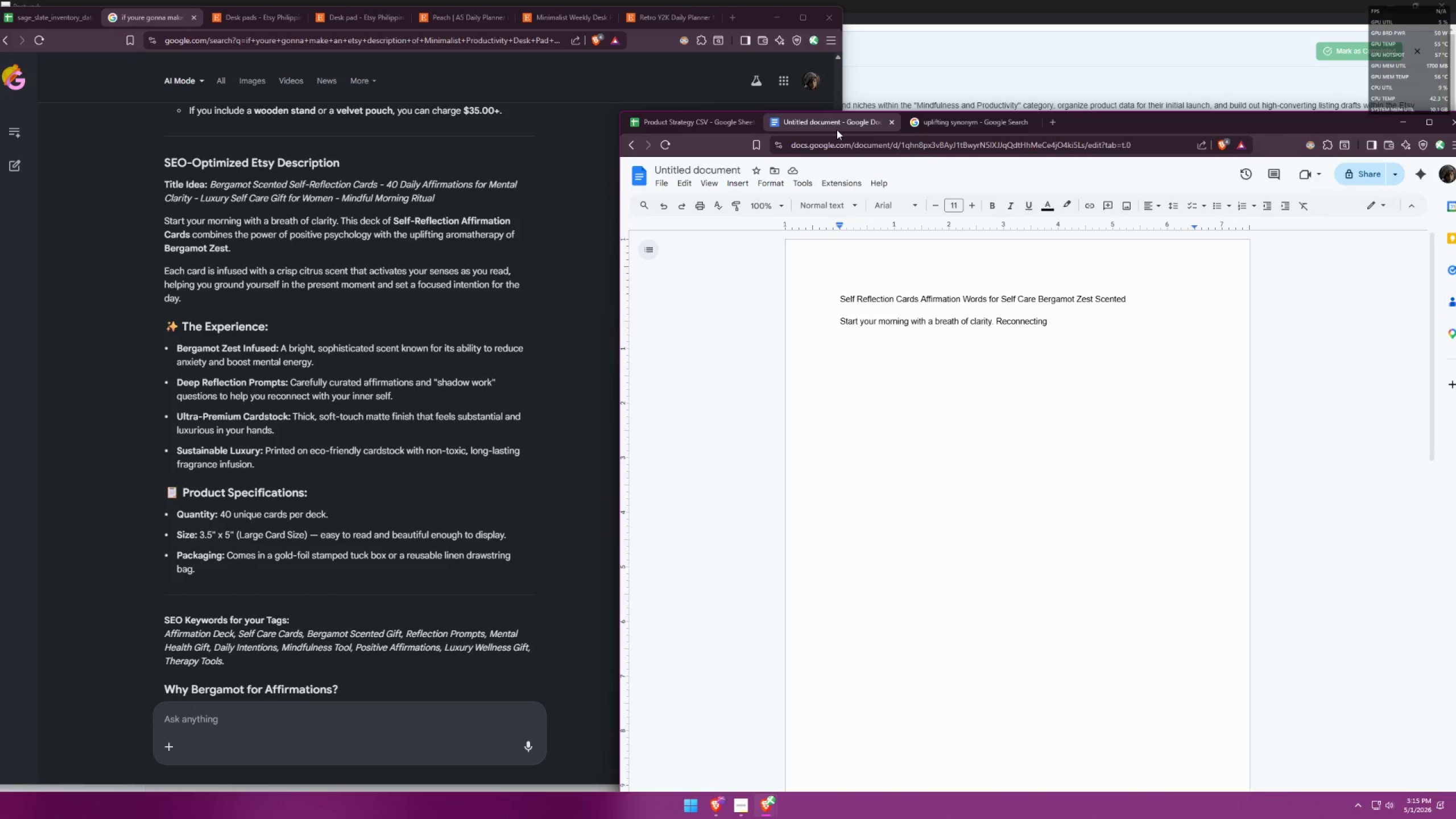 
type(with your thoughts, emotions and goals using hes)
key(Backspace)
key(Backspace)
key(Backspace)
type(these Re)
key(Backspace)
key(Backspace)
type(Self Reflection c)
key(Backspace)
type(Cards)
 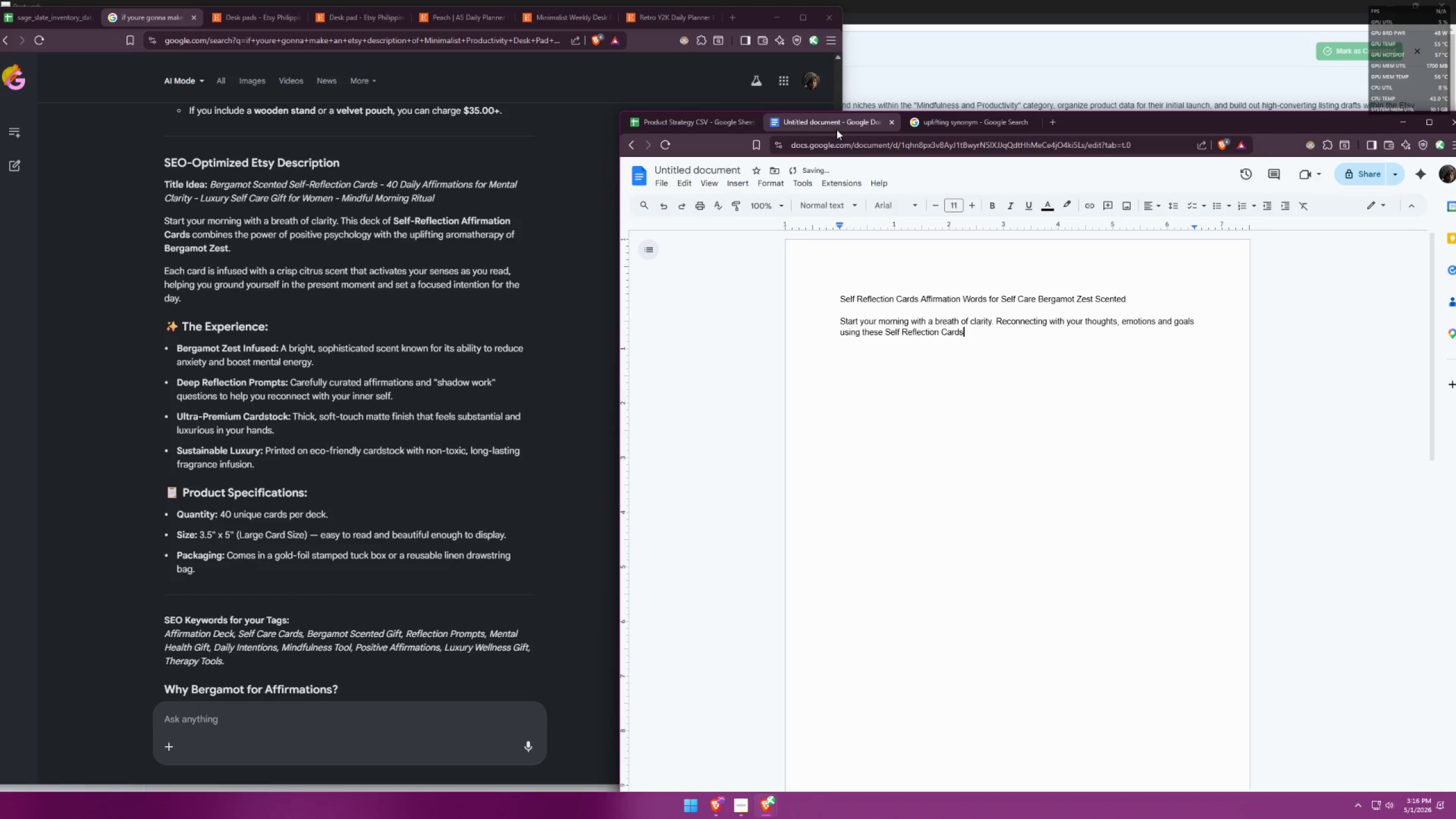 
type( Bergamot Zest Scented. )
 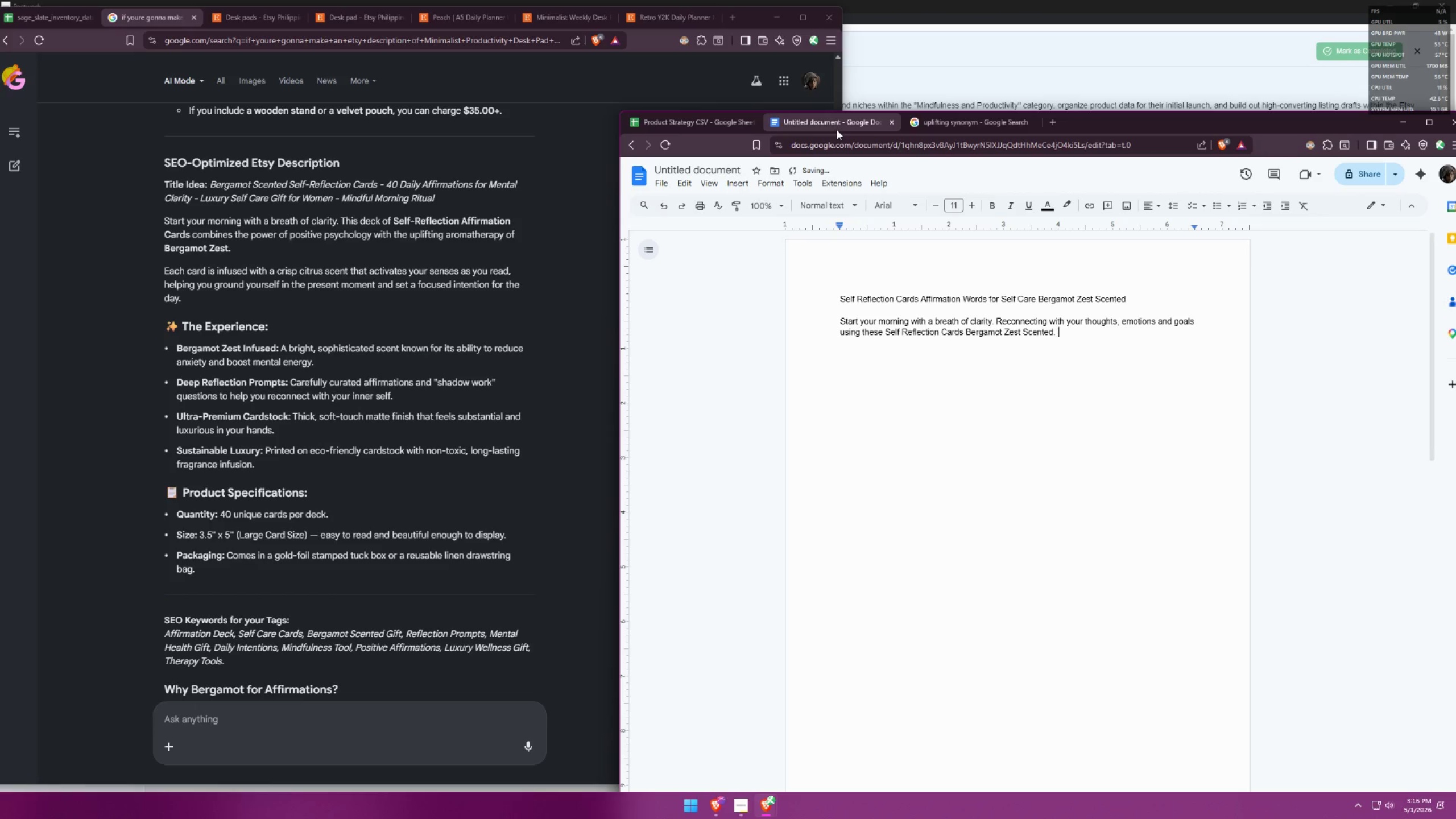 
wait(6.22)
 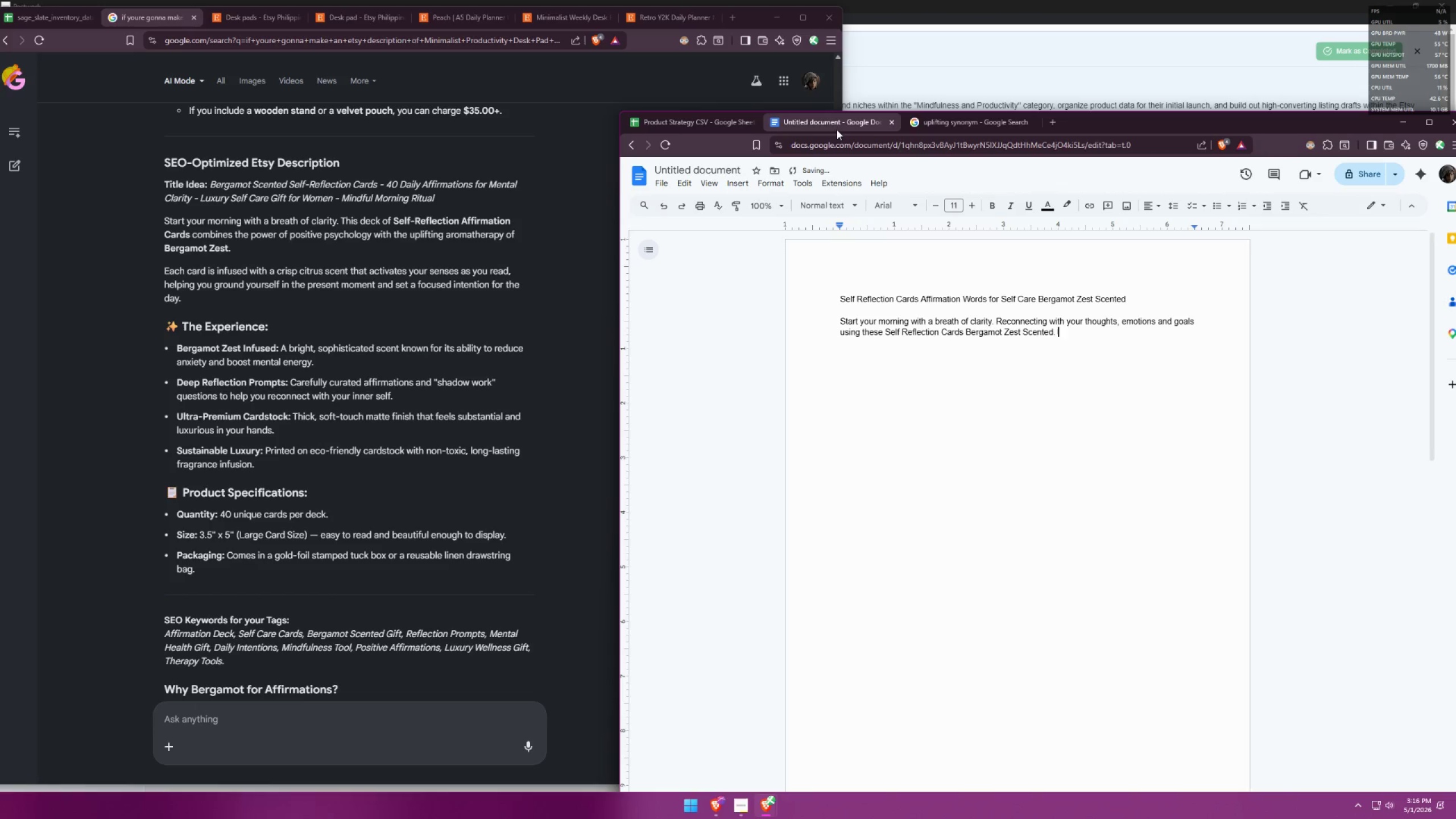 
hold_key(key=Backspace, duration=0.83)
 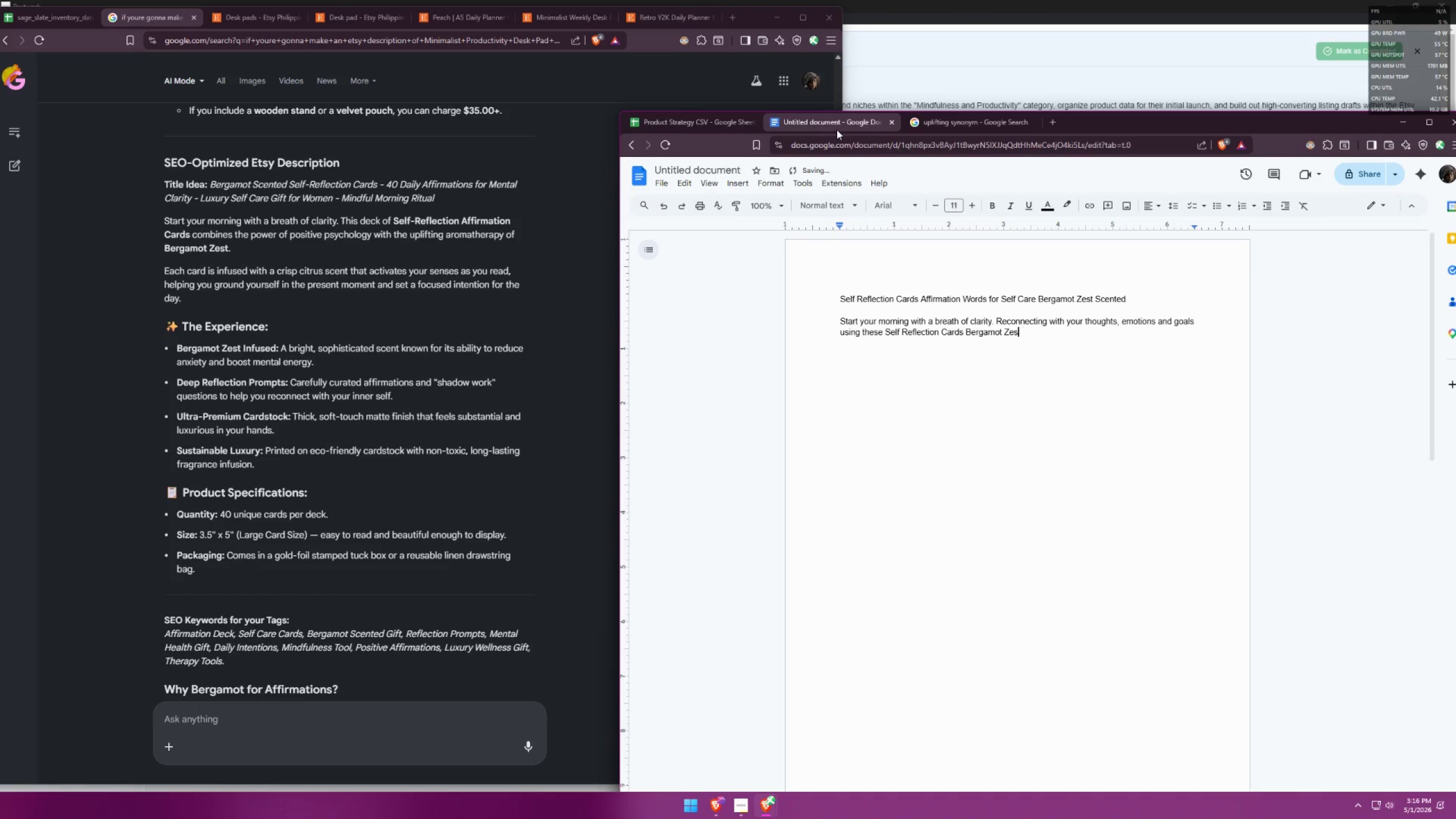 
key(Backspace)
key(Backspace)
key(Backspace)
key(Backspace)
type(.)
key(Backspace)
type(s. Infused with Bergamot Zests)
key(Backspace)
type(, these cards brings a light )
key(Backspace)
type(,)
key(Backspace)
key(Backspace)
key(Backspace)
key(Backspace)
key(Backspace)
key(Backspace)
type(bright, sophisticated scent known for its ability to reduce and boost mental energy )
 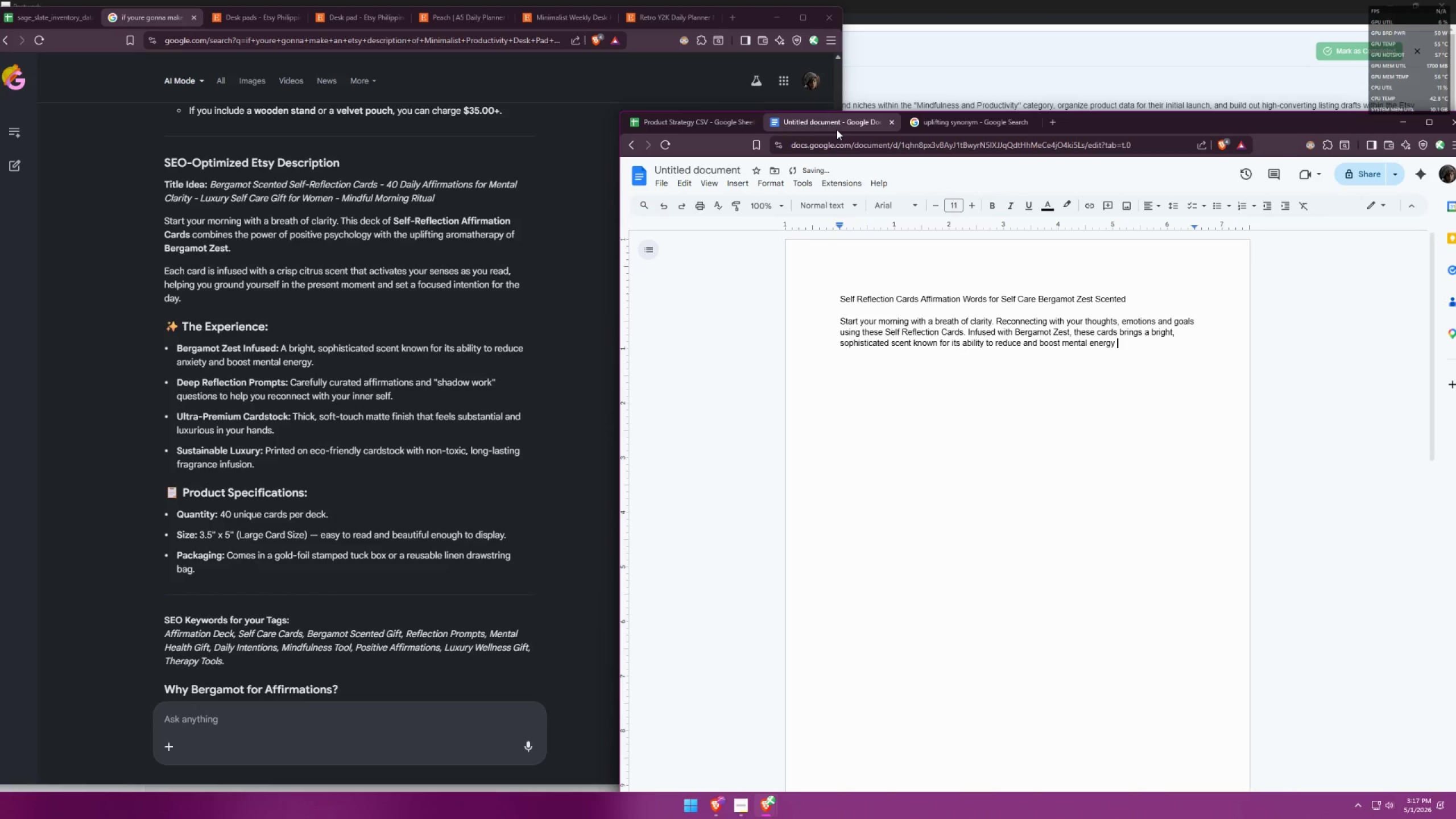 
wait(9.53)
 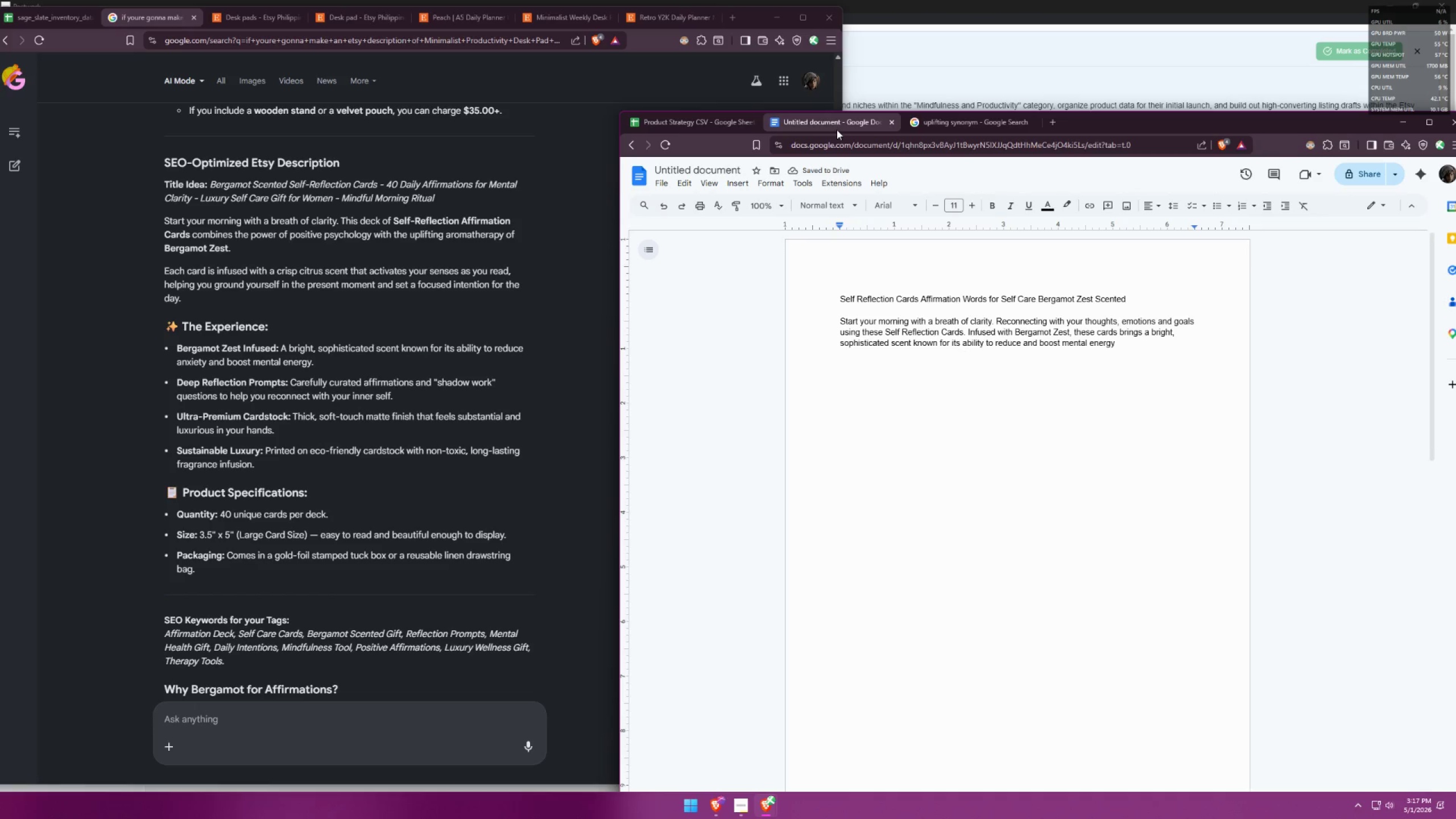 
key(Backspace)
 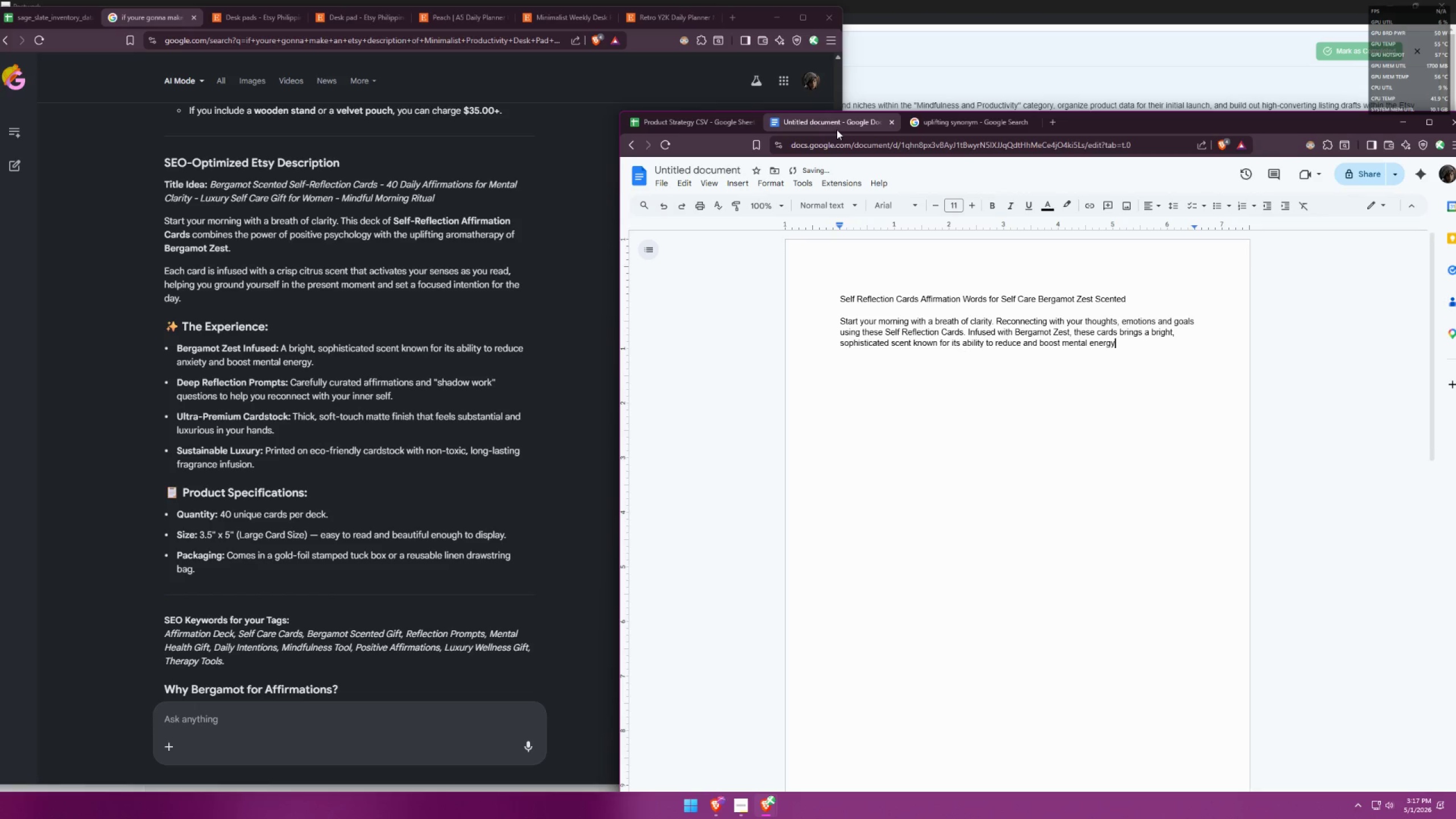 
key(Period)
 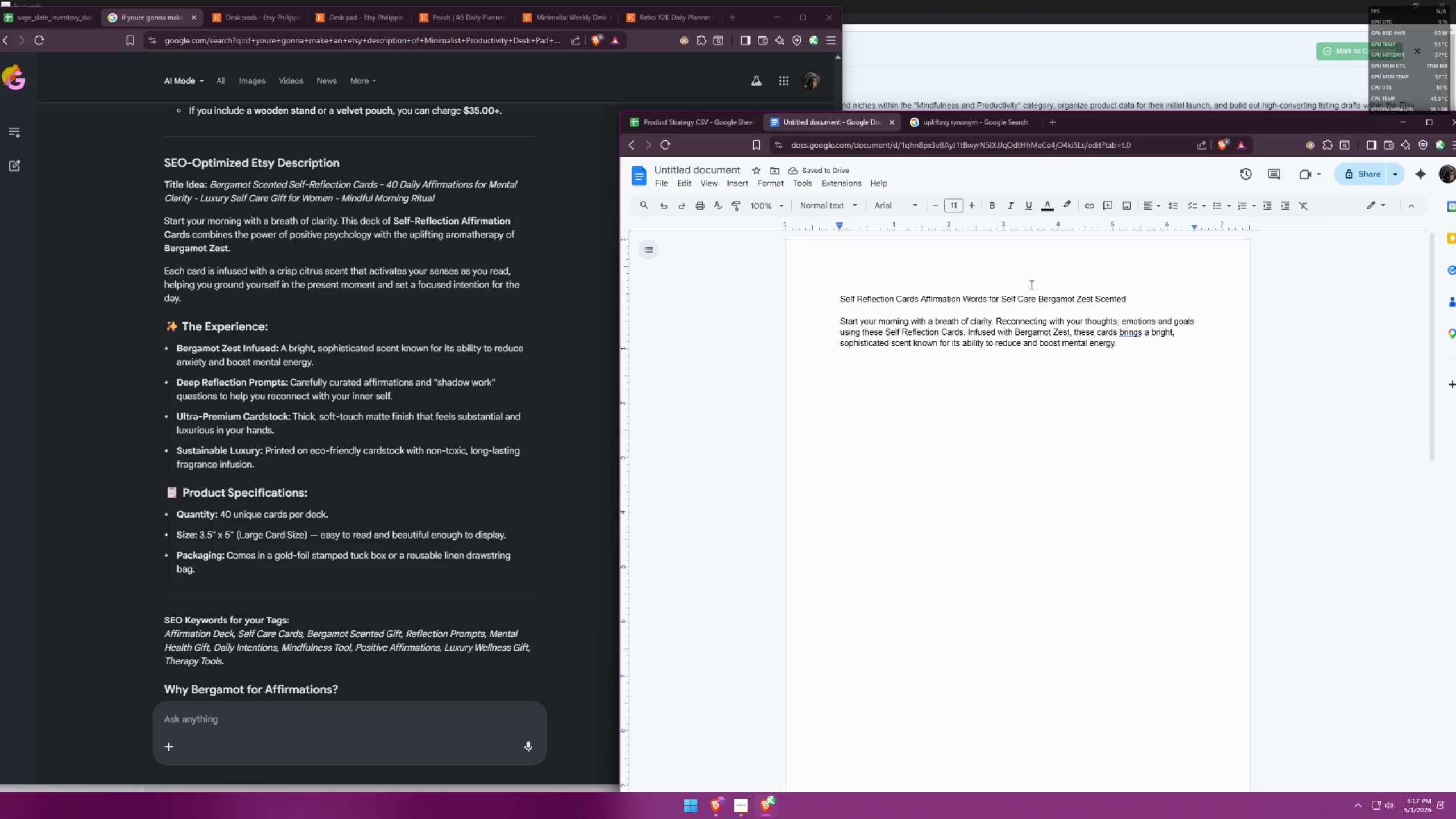 
double_click([1130, 337])
 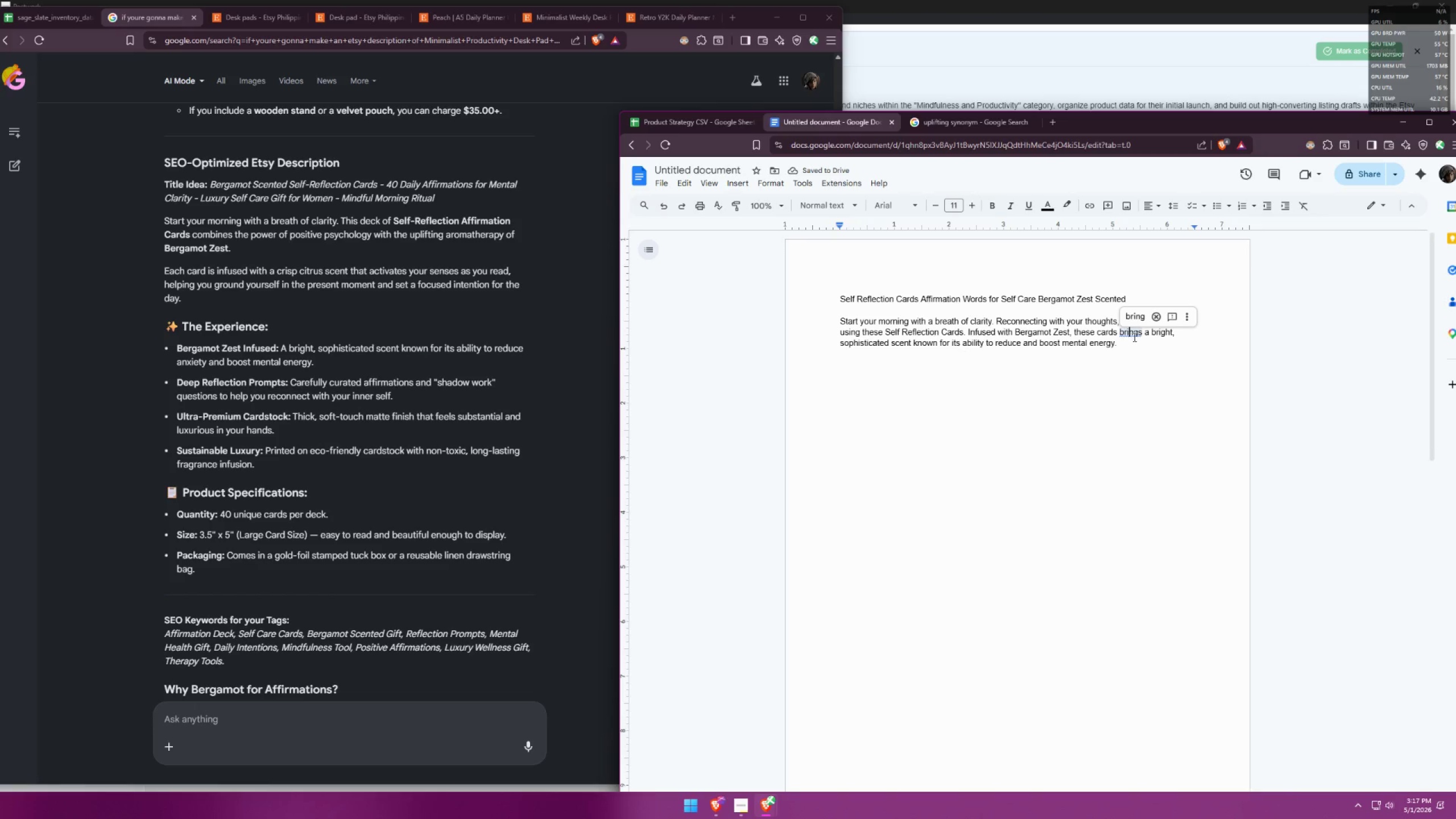 
triple_click([1139, 323])
 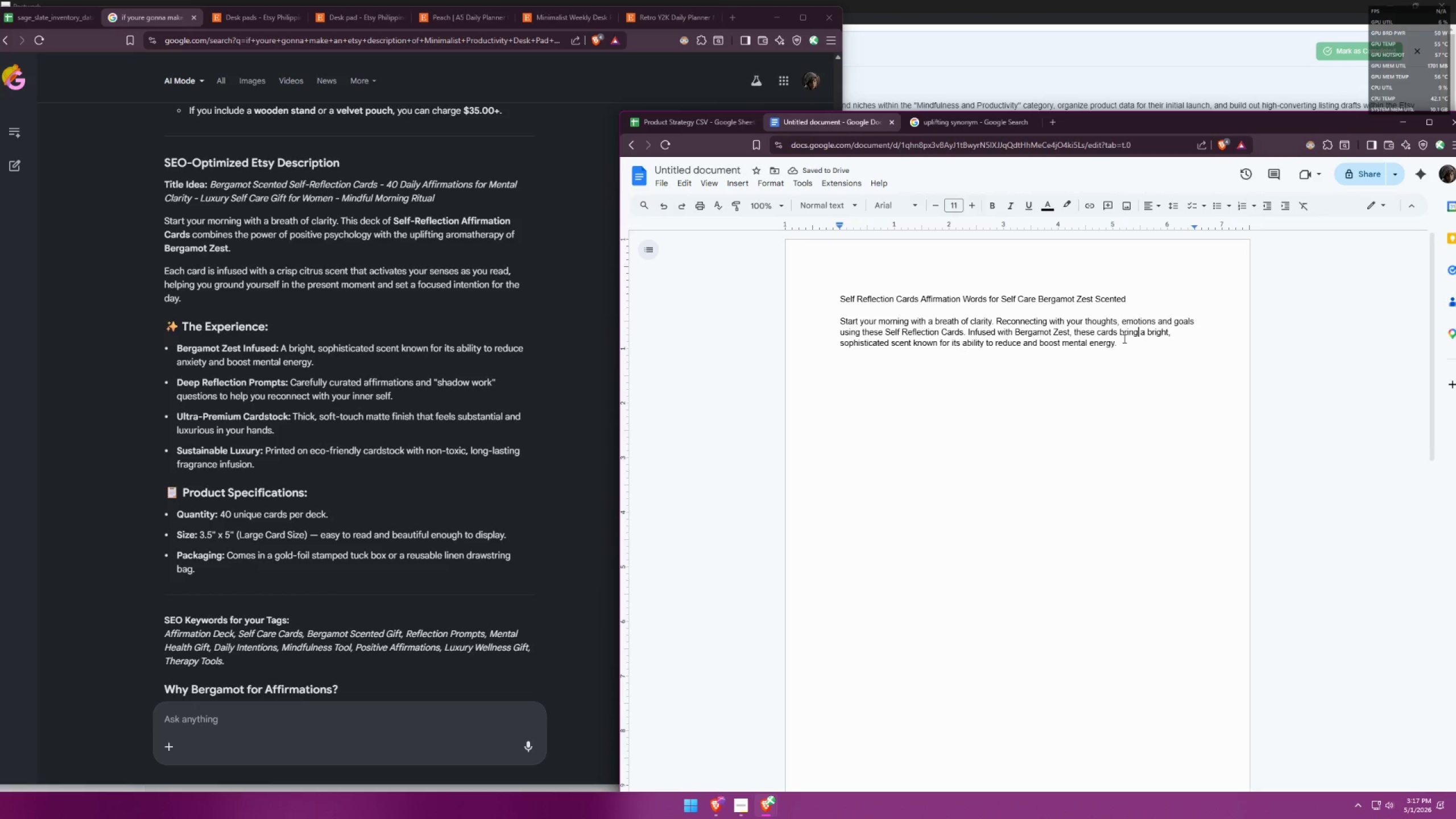 
wait(5.7)
 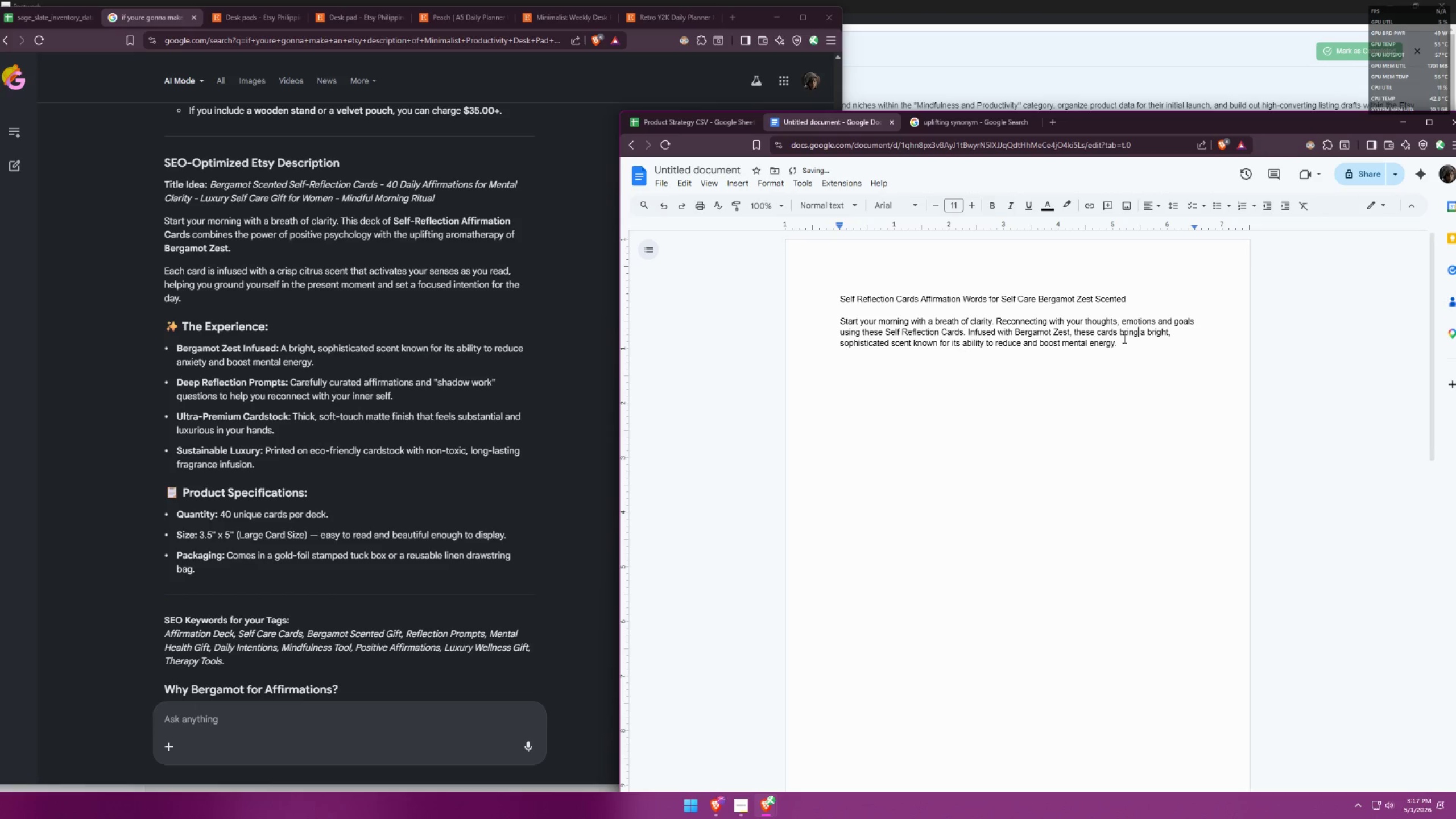 
left_click([1108, 353])
 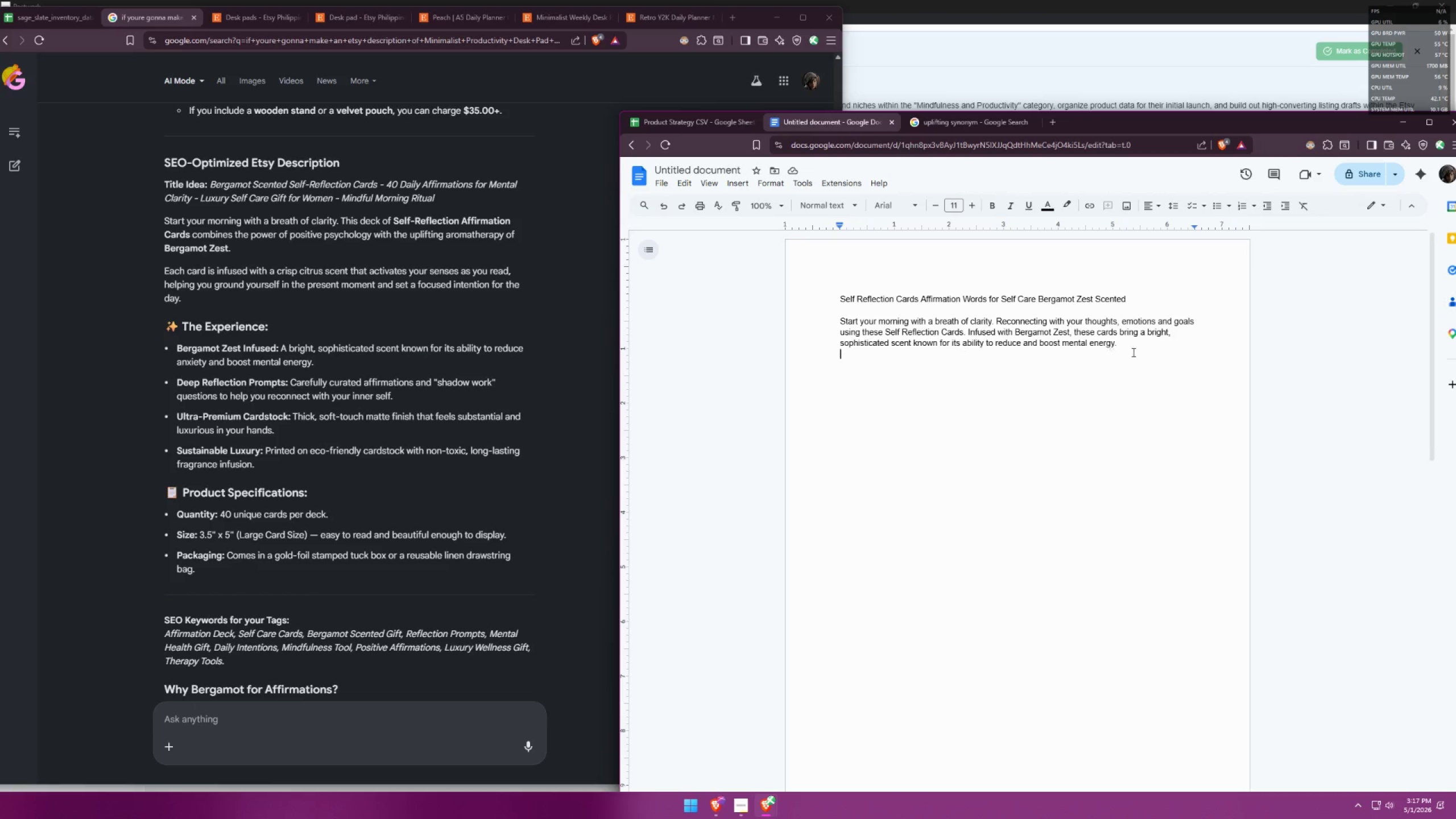 
left_click([1176, 346])
 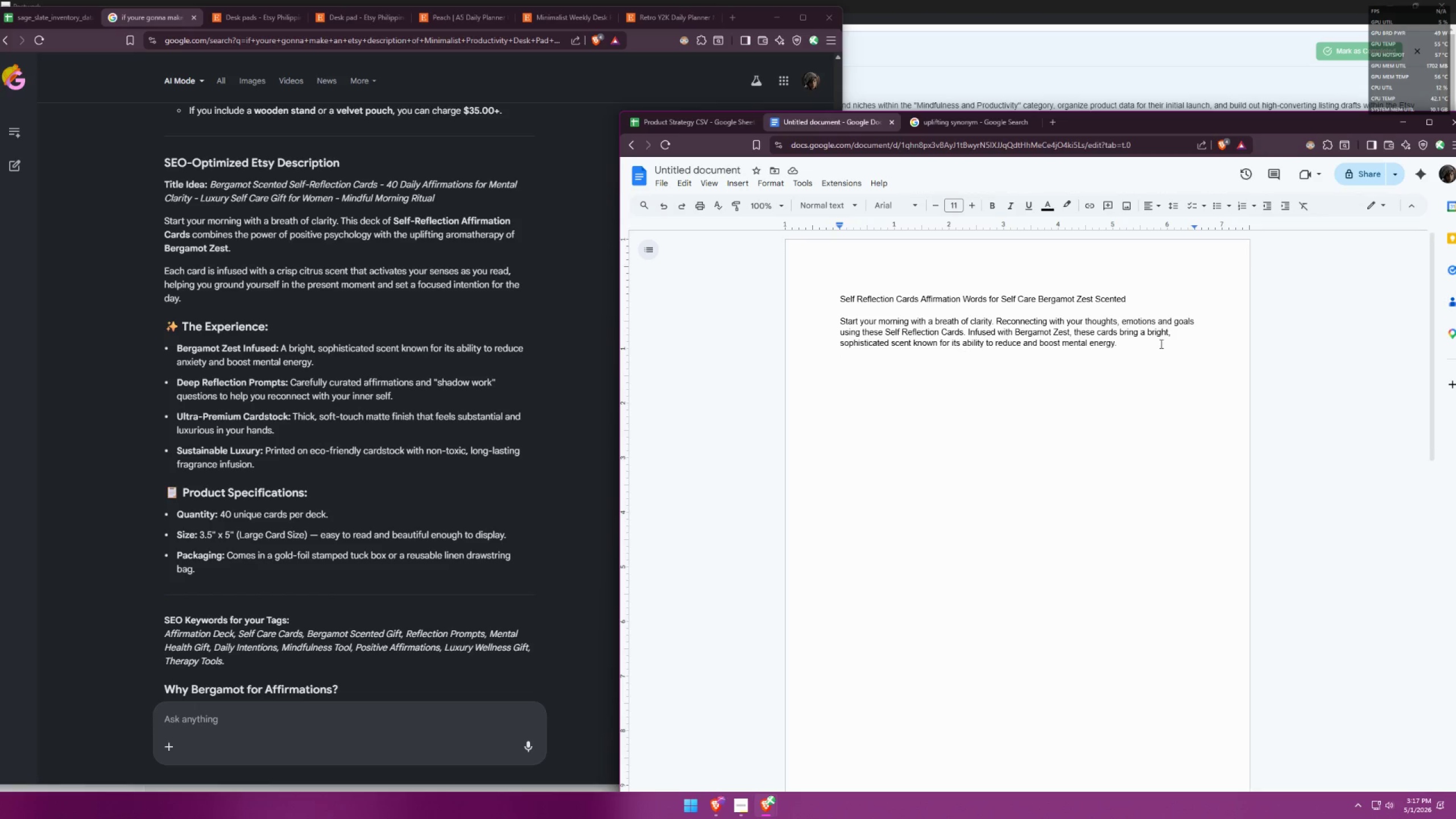 
key(Space)
 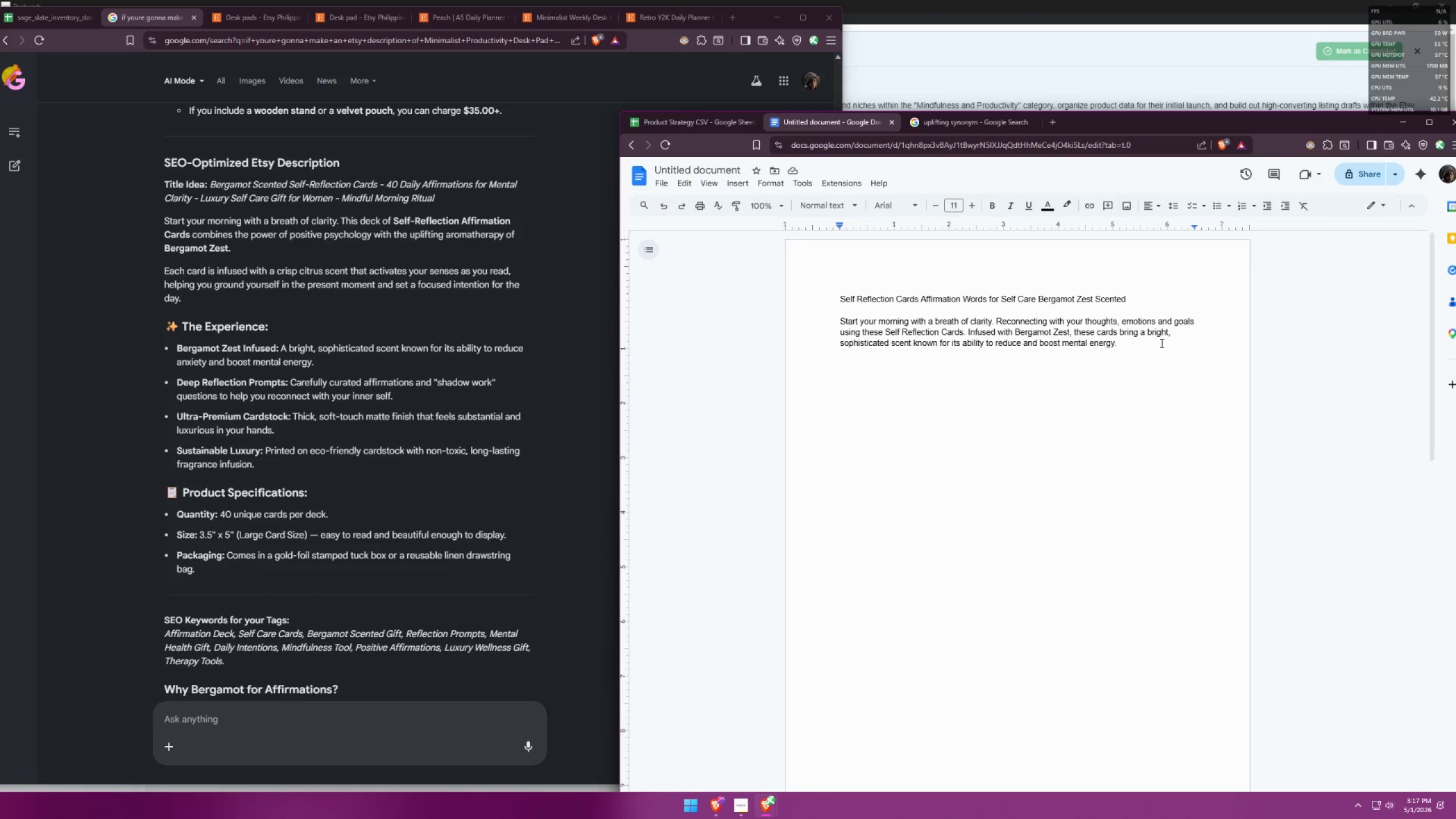 
wait(10.7)
 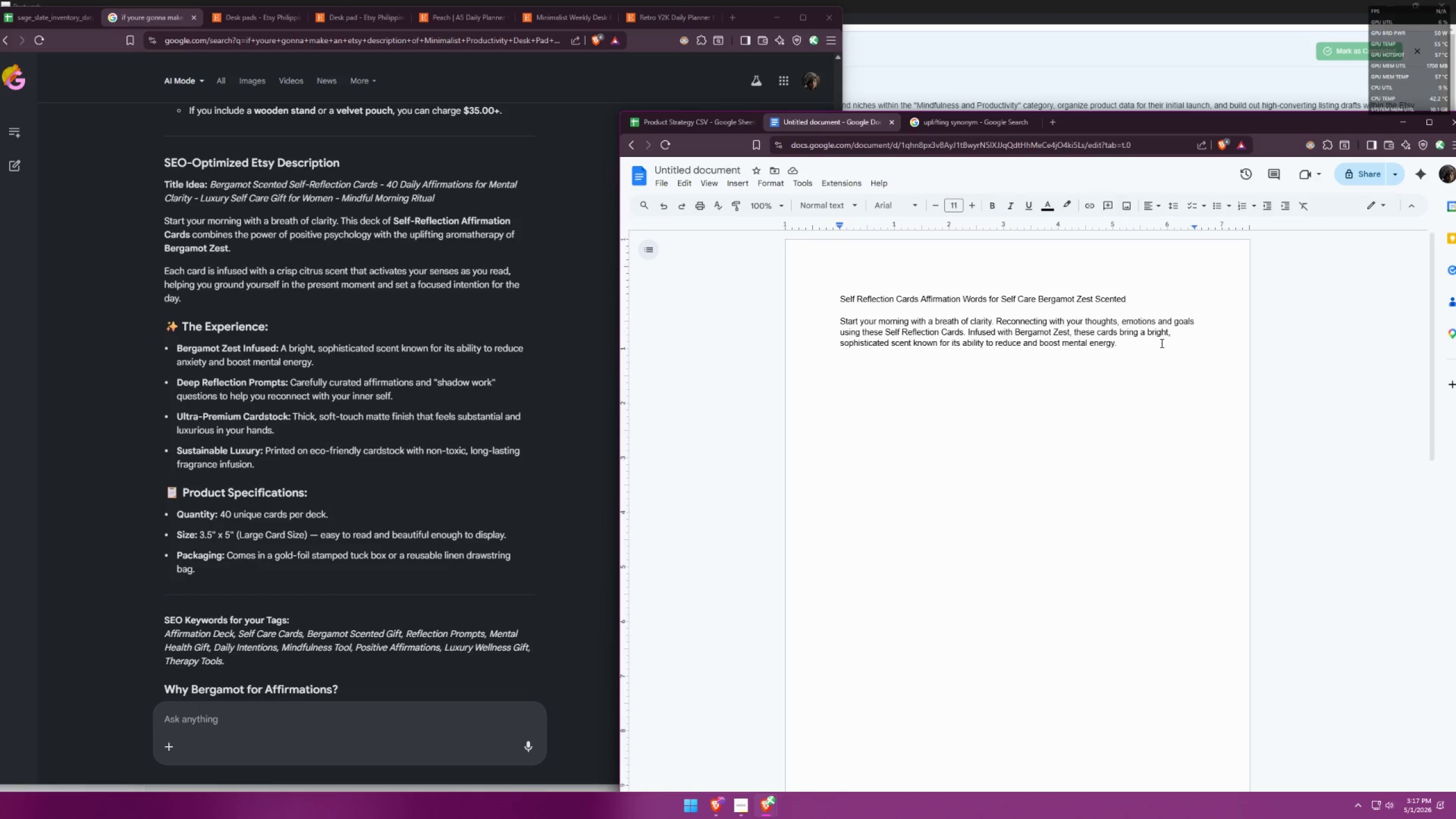 
double_click([967, 326])
 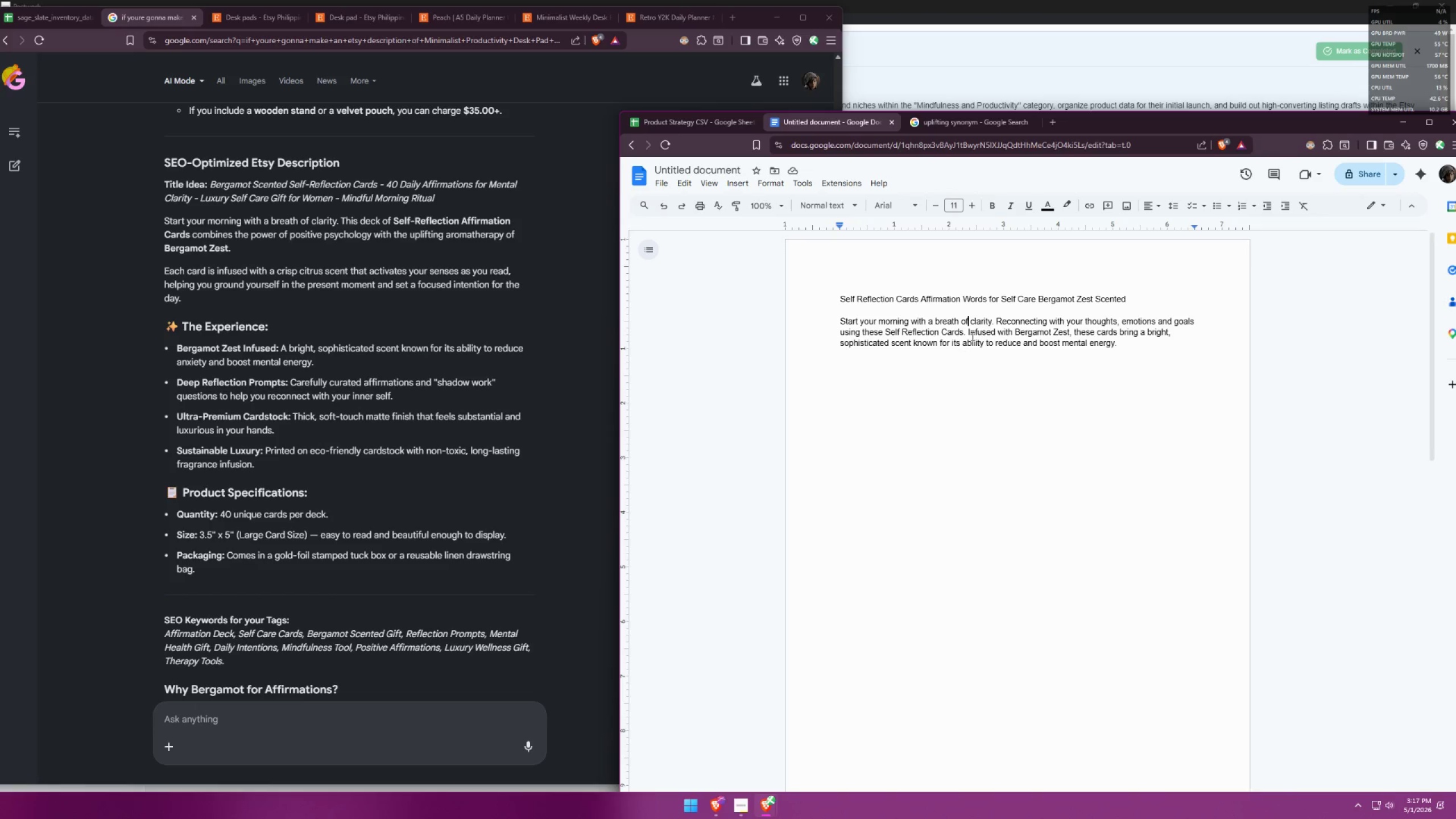 
triple_click([971, 336])
 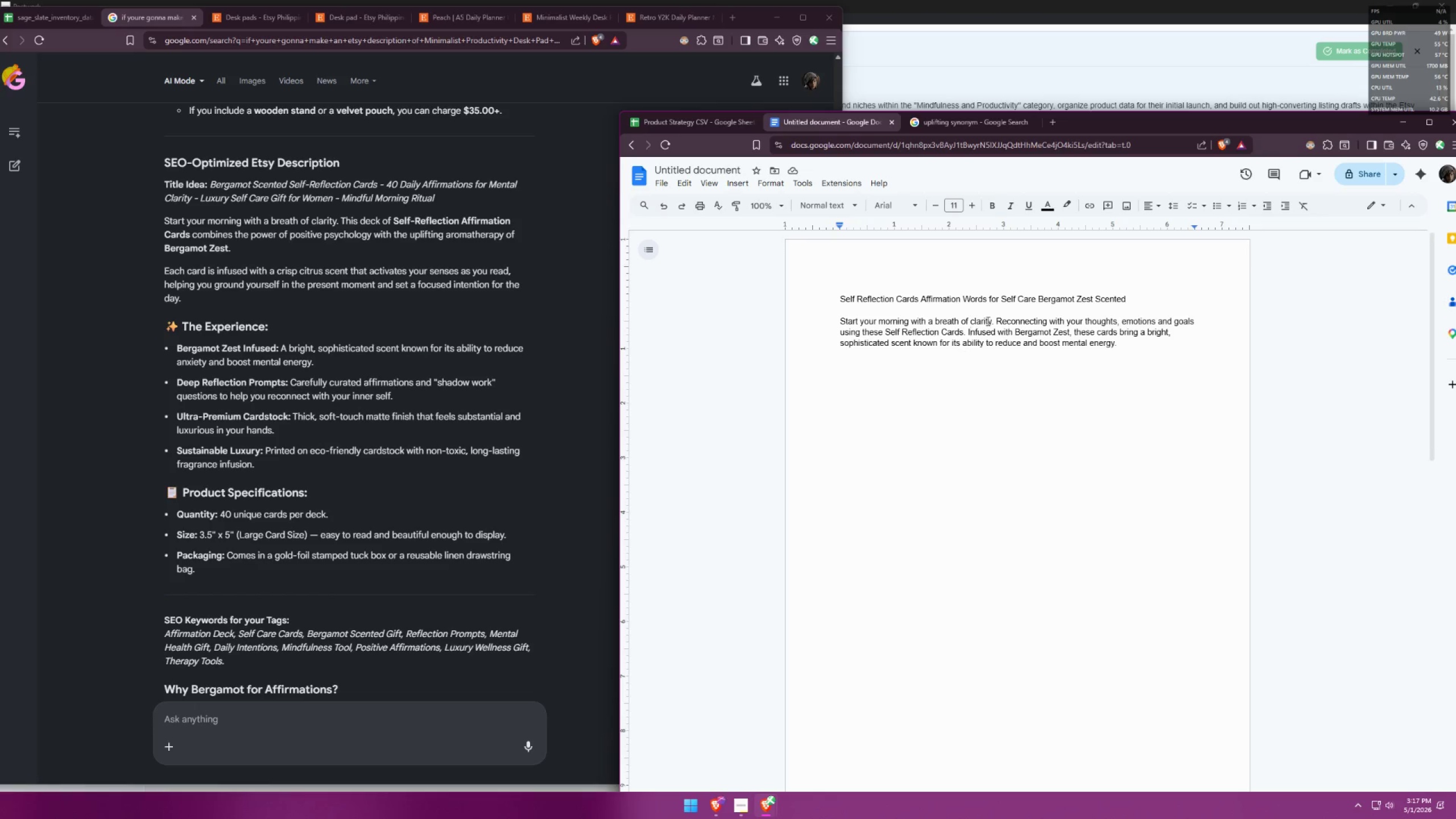 
key(Backspace)
type(Each card is i)
 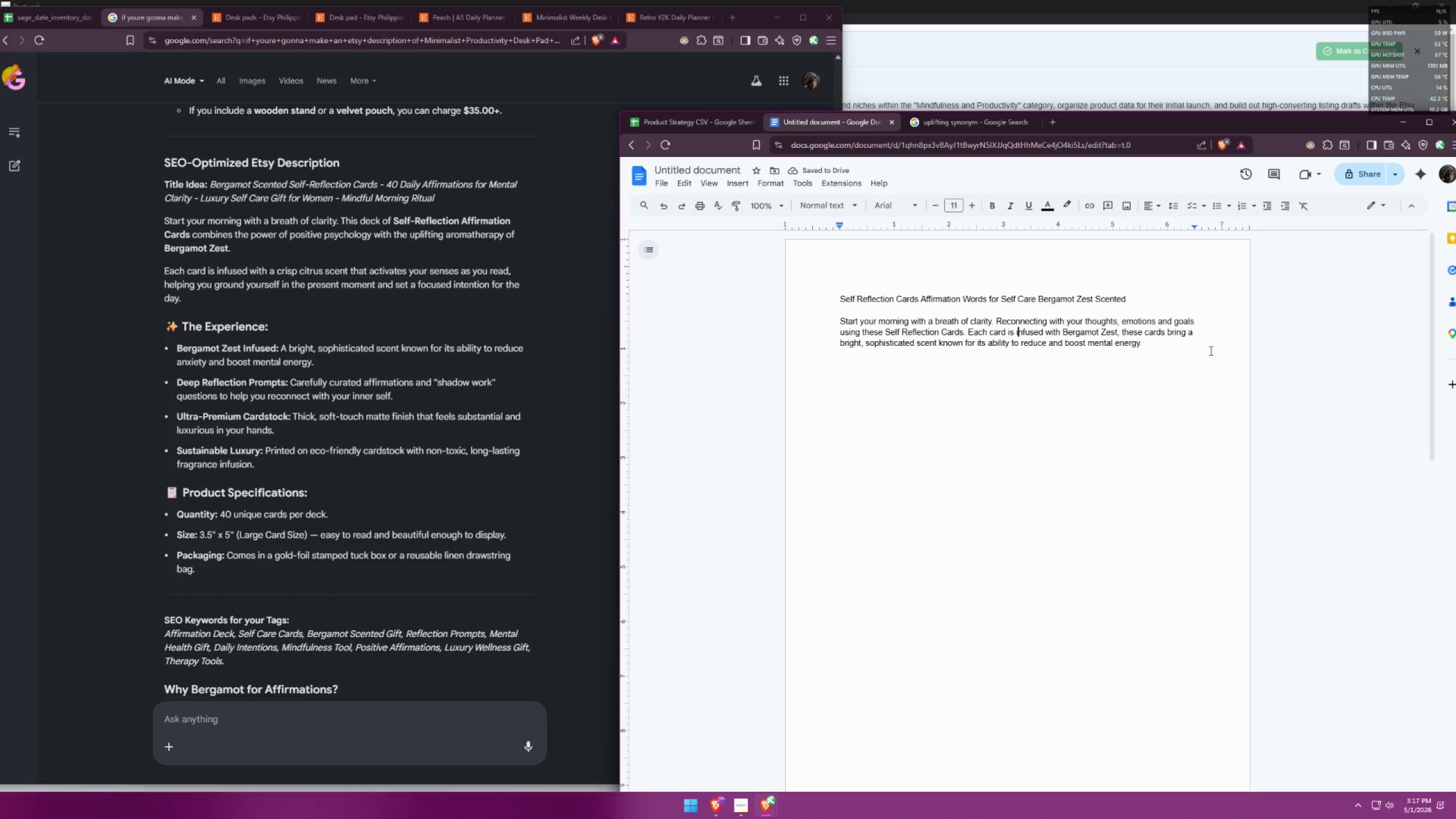 
wait(5.72)
 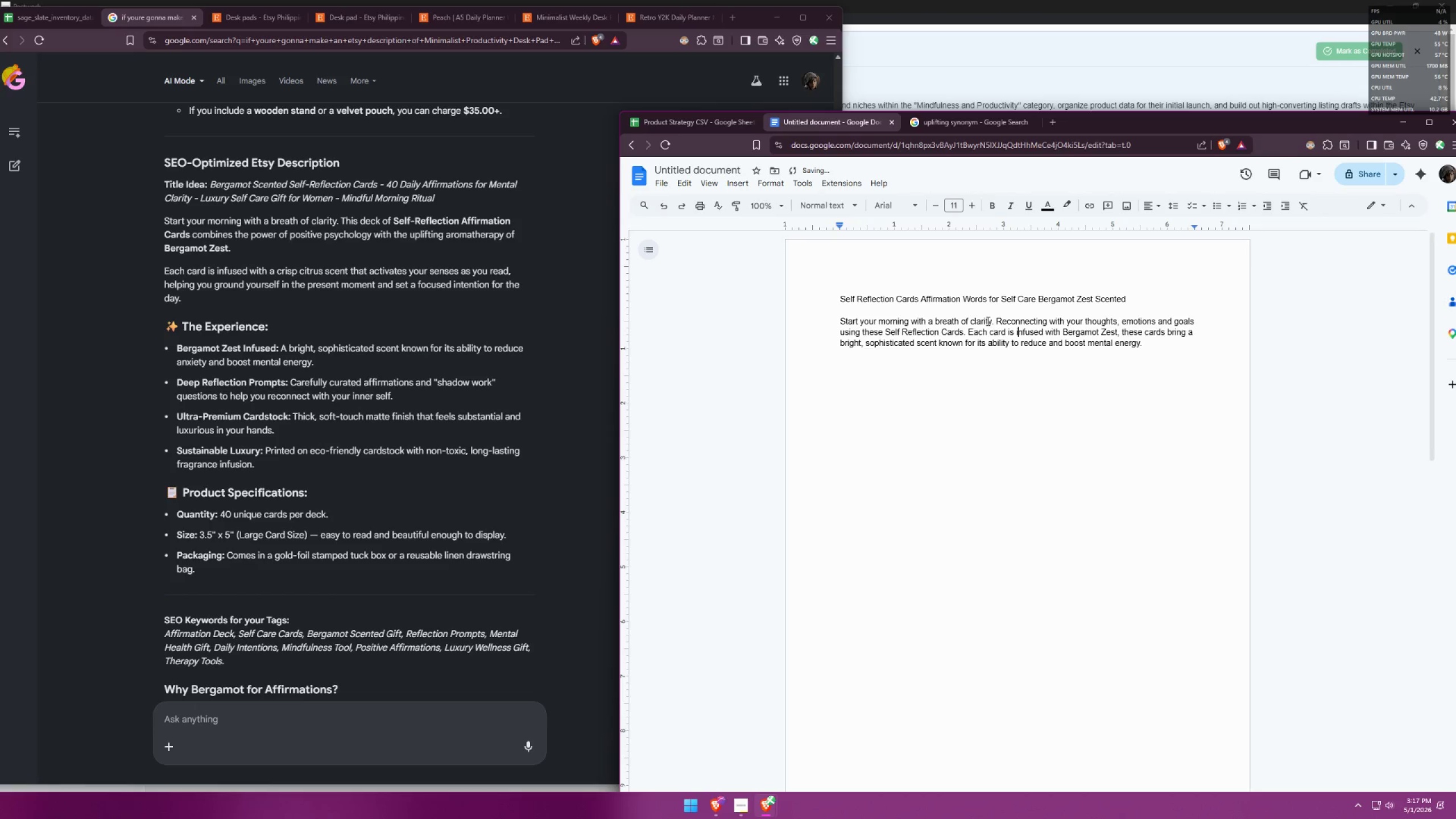 
double_click([1183, 335])
 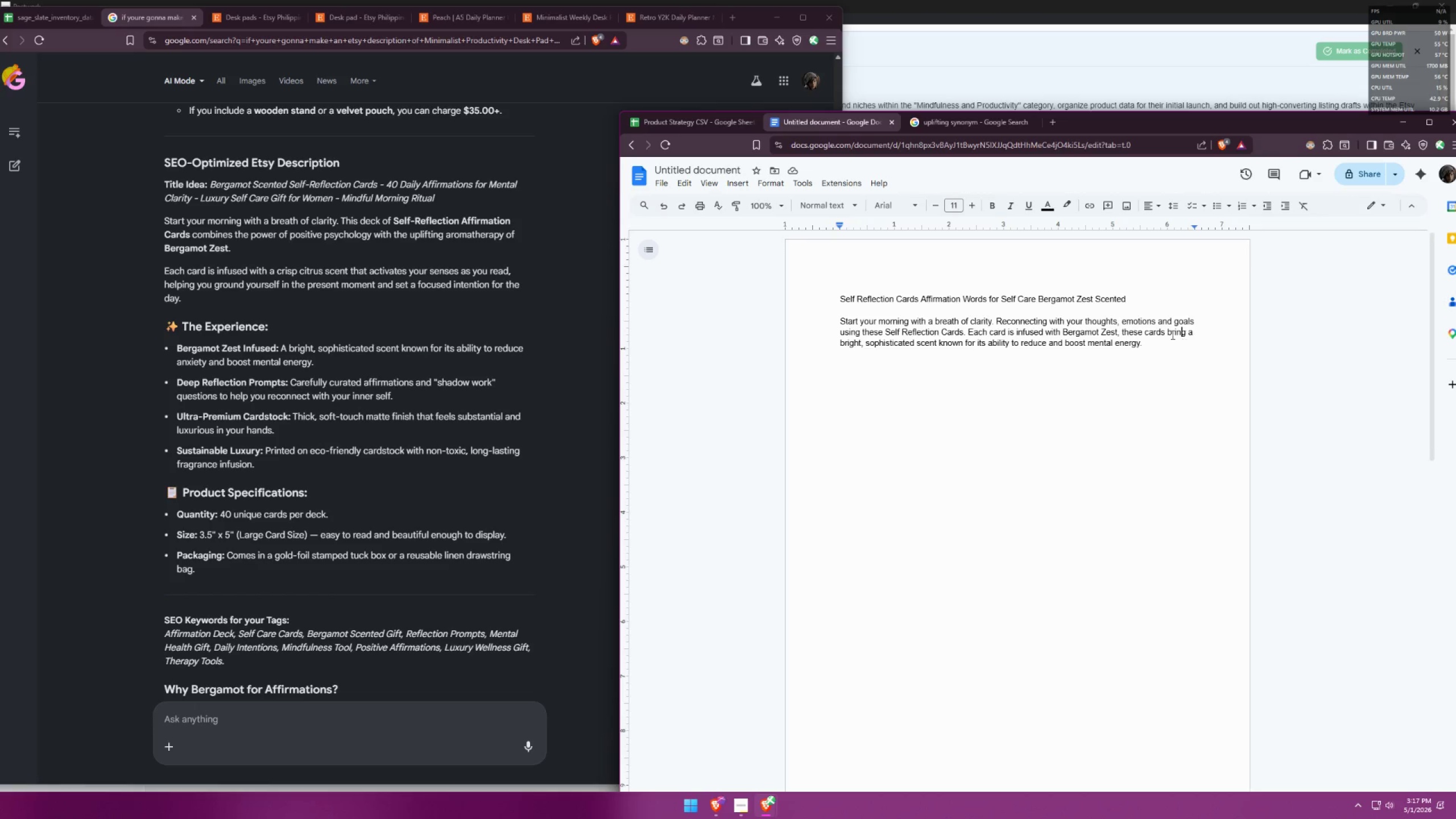 
left_click_drag(start_coordinate=[1168, 334], to_coordinate=[1120, 329])
 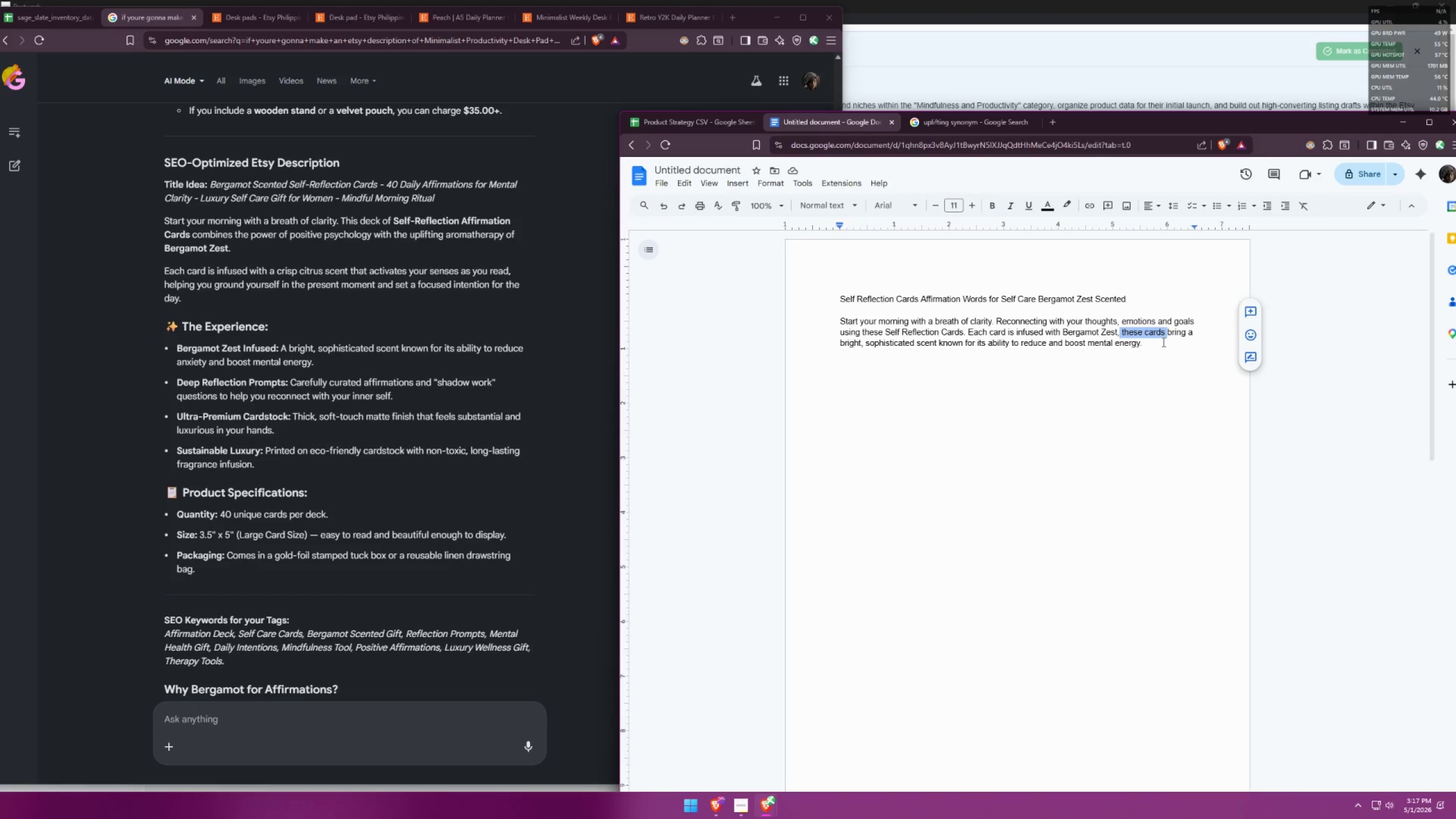 
key(Backspace)
key(Backspace)
type( to )
 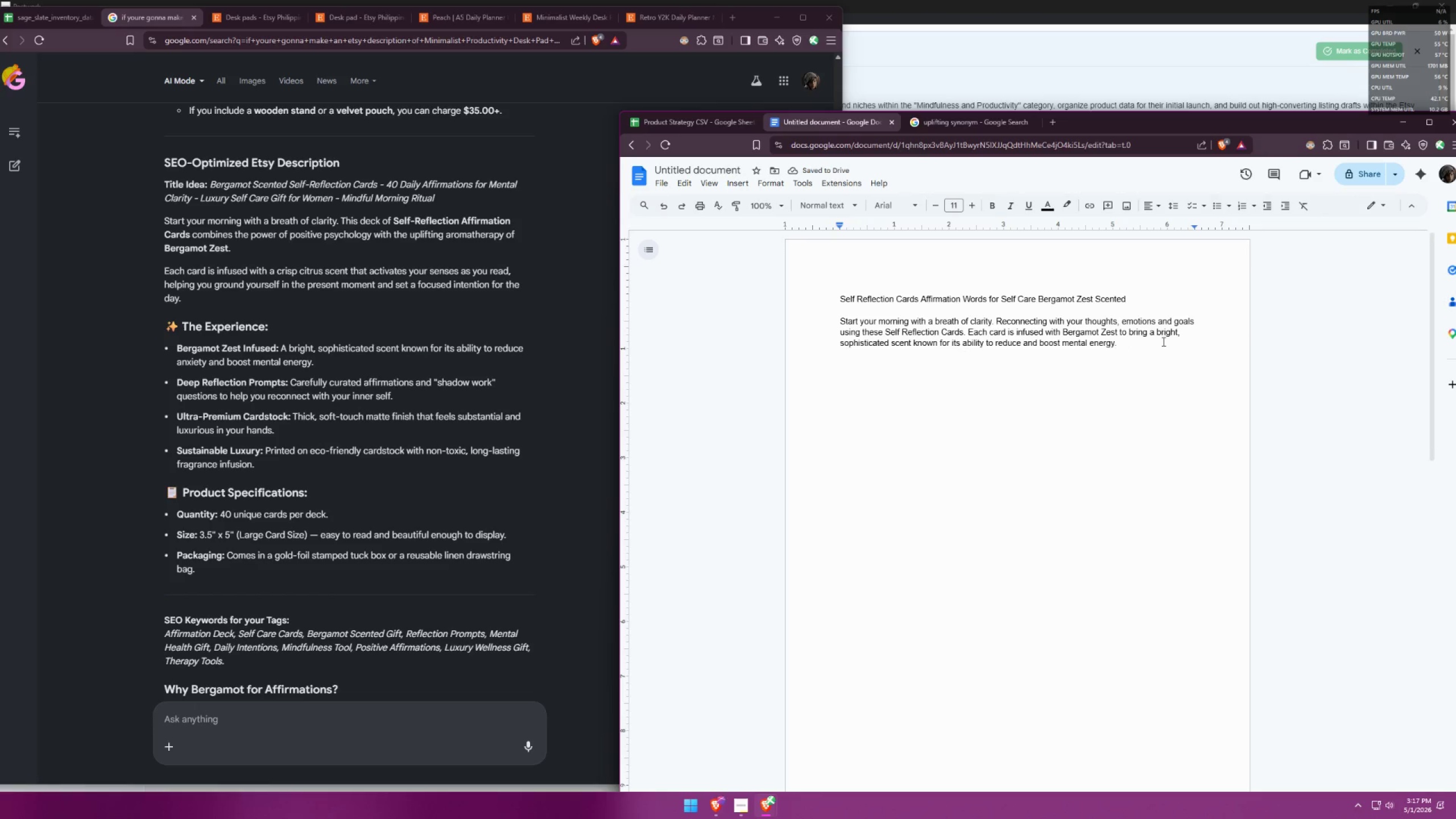 
double_click([1188, 339])
 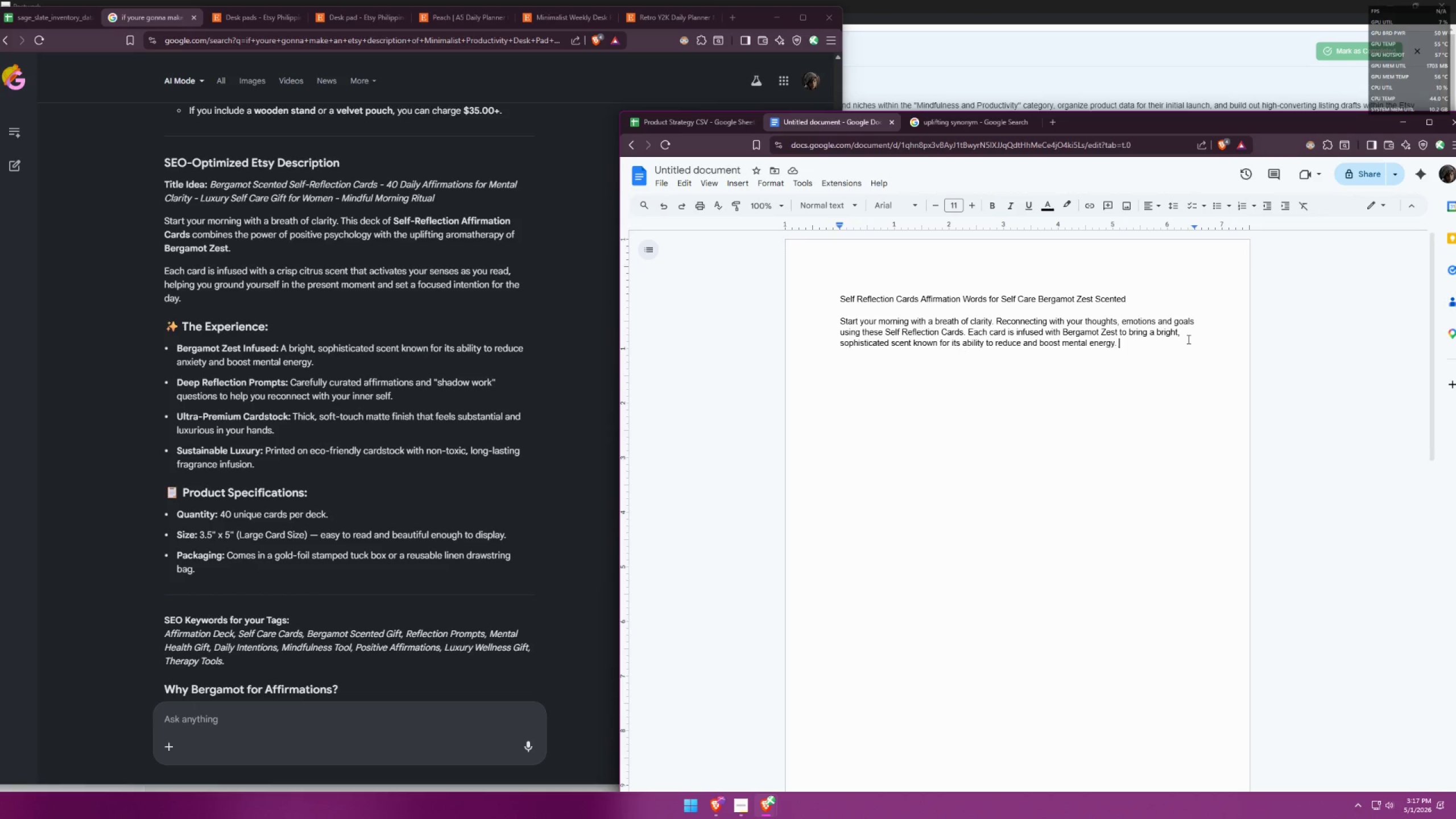 
type(With thoughtfullt )
key(Backspace)
key(Backspace)
type(y curatee)
key(Backspace)
type(d prompt, )
 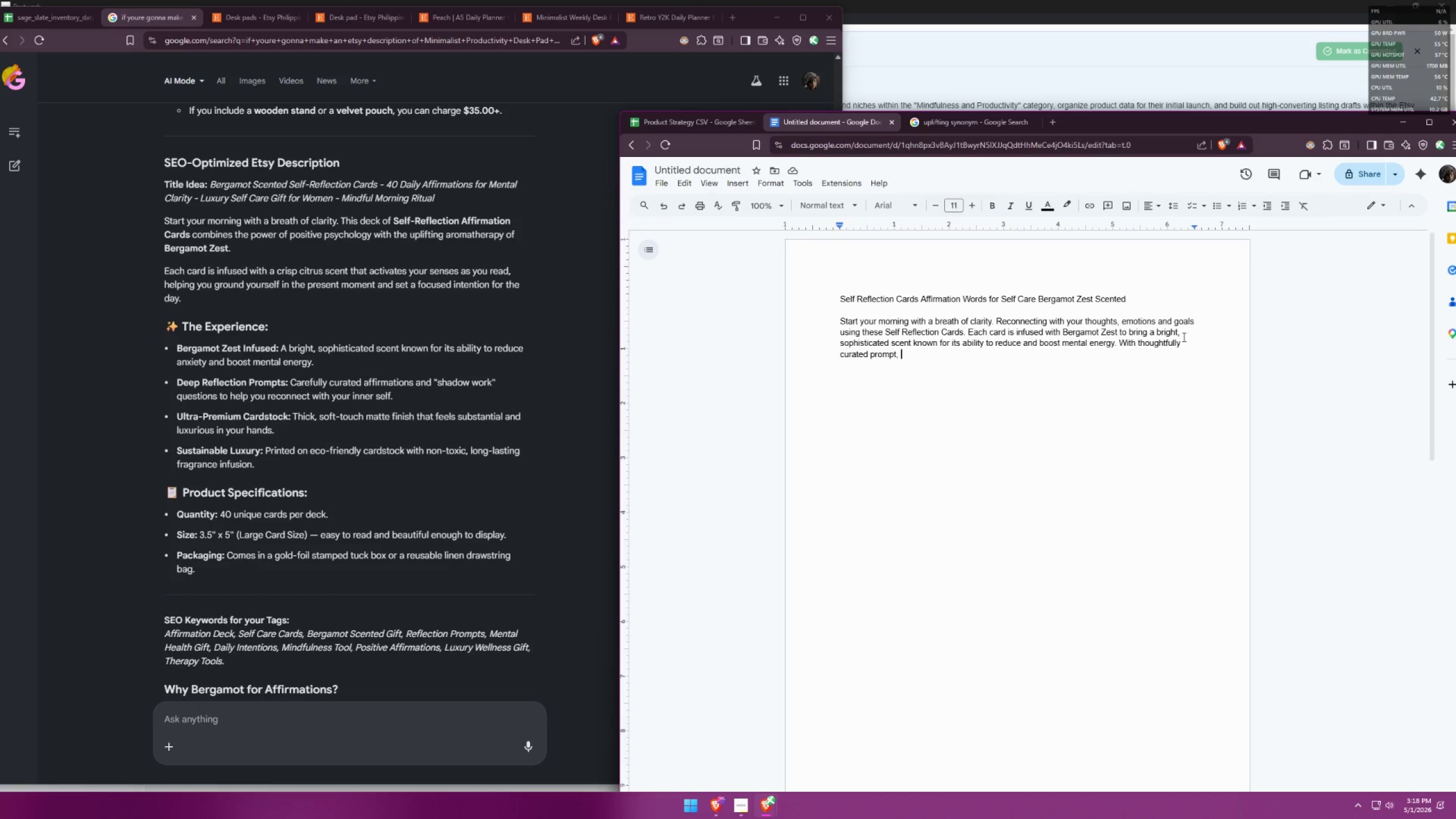 
wait(17.48)
 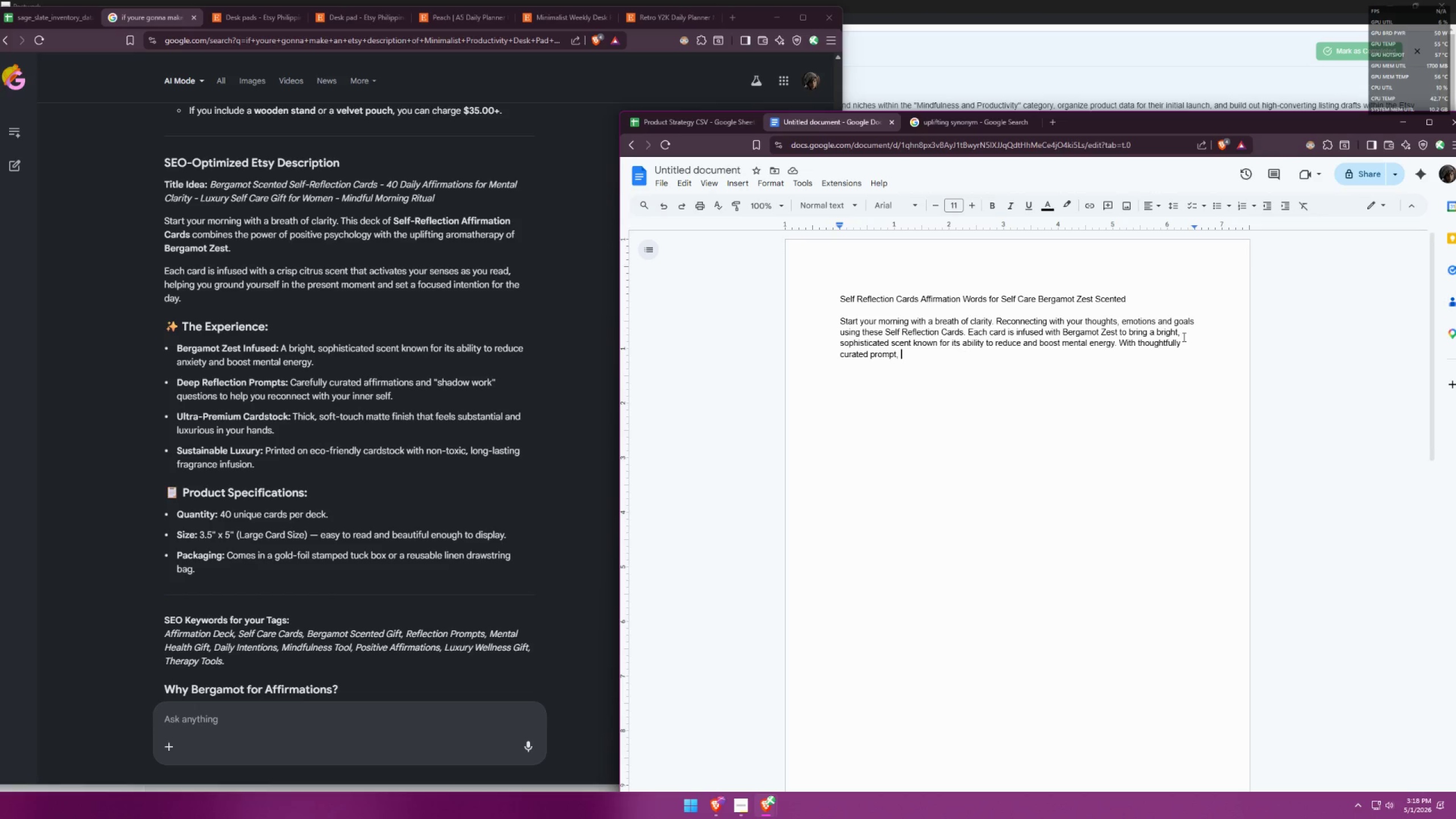 
key(Backspace)
 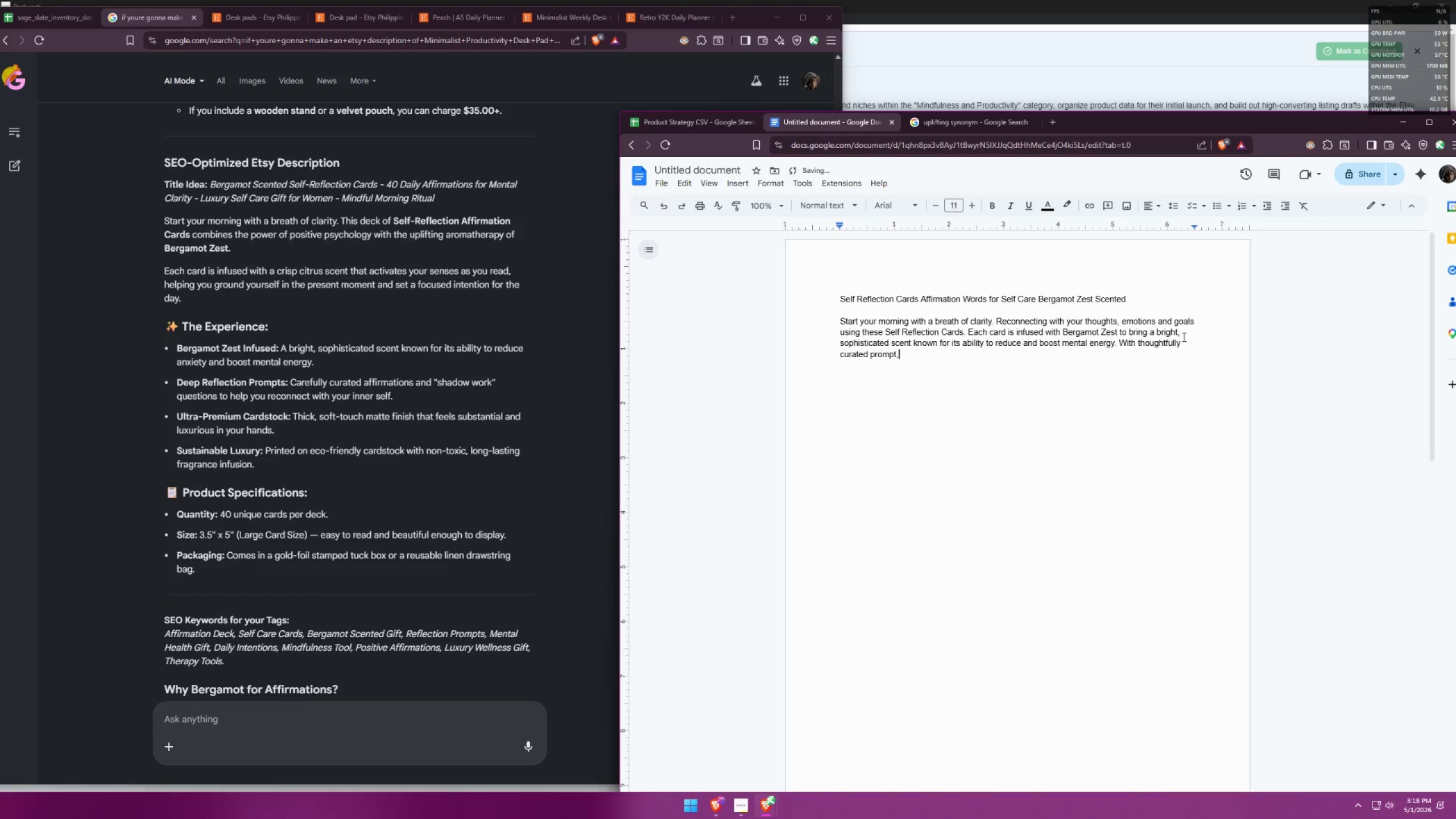 
key(Backspace)
 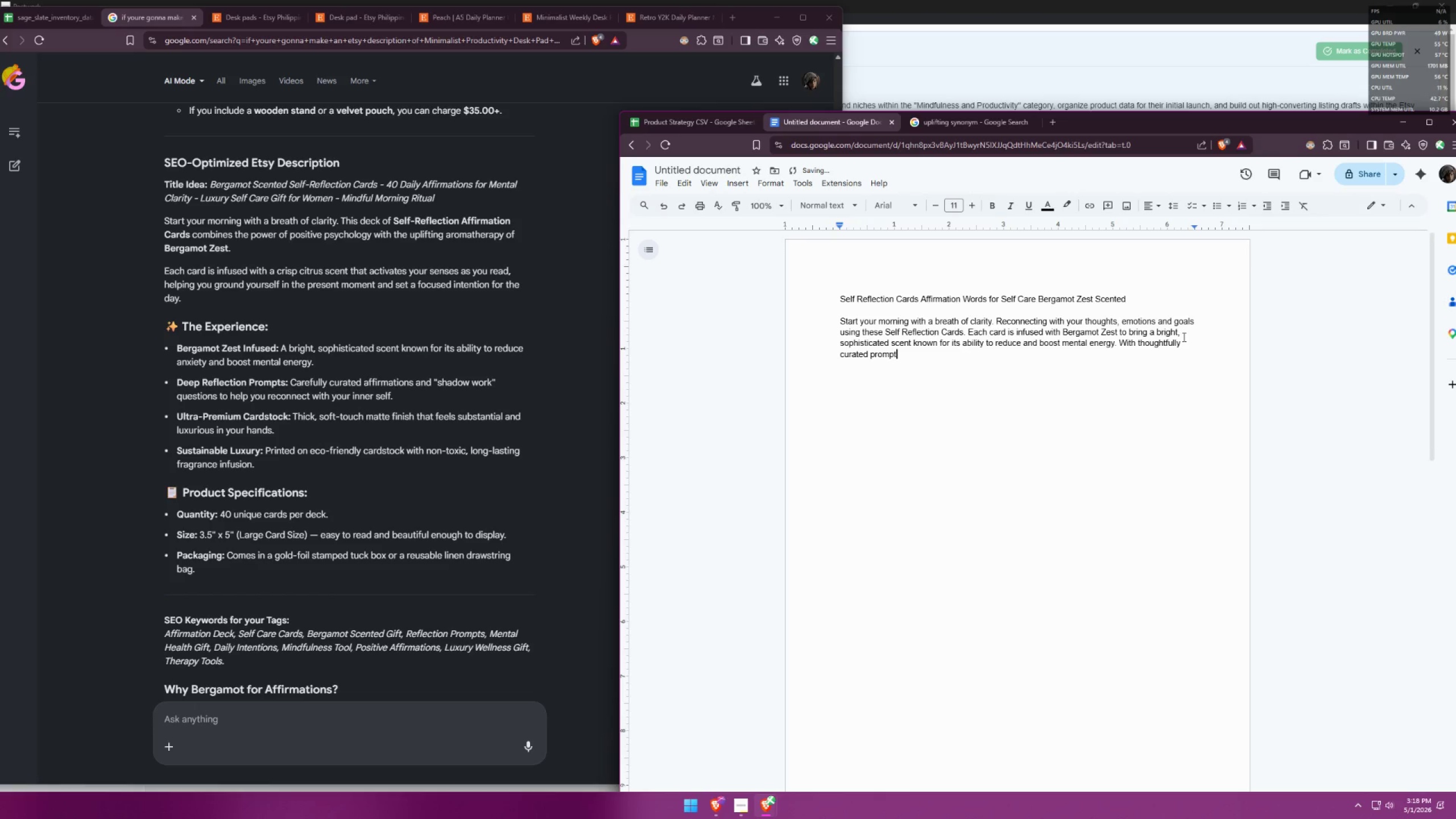 
key(Space)
 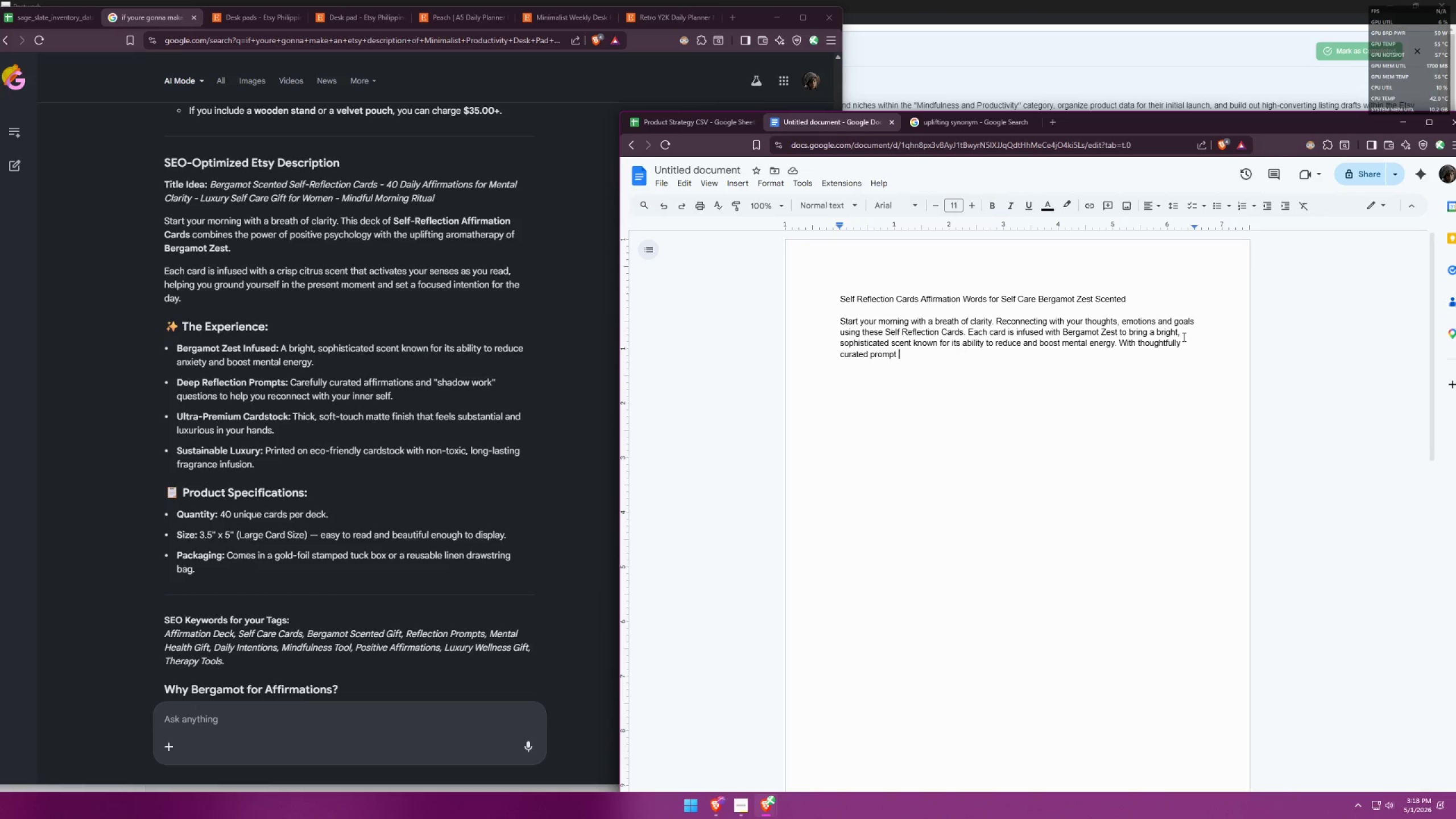 
wait(17.24)
 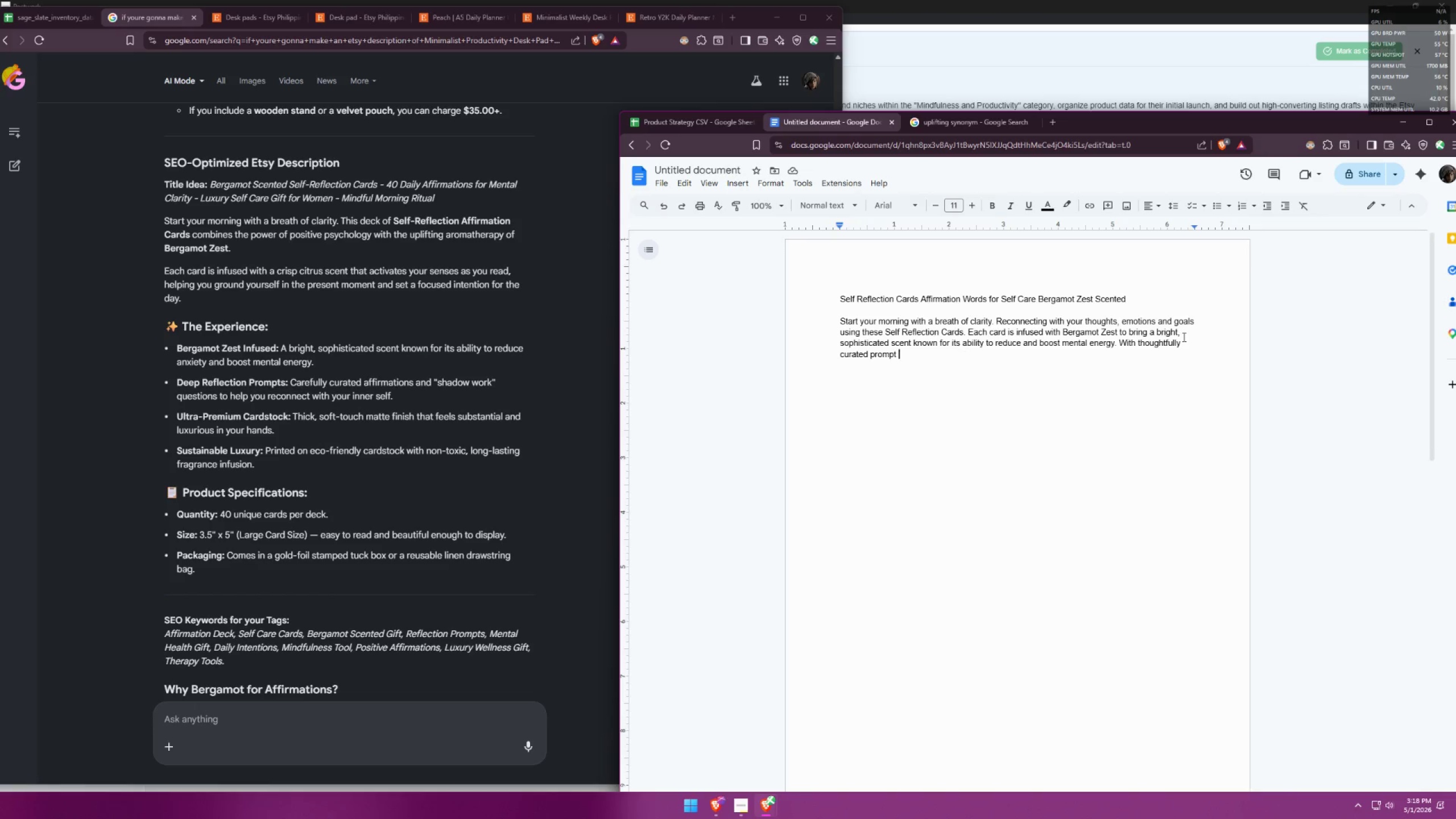 
type(that helps you build)
 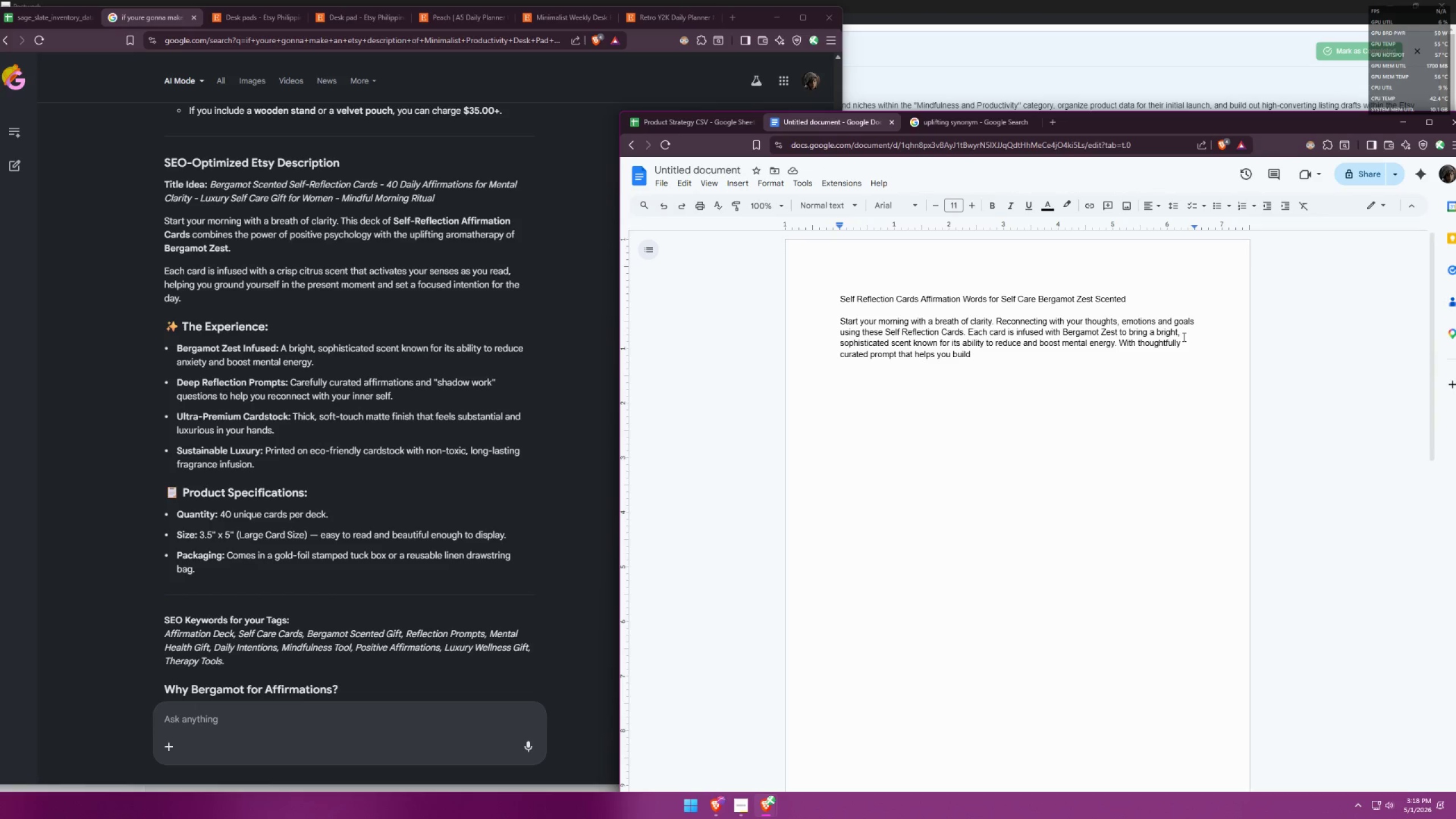 
wait(7.77)
 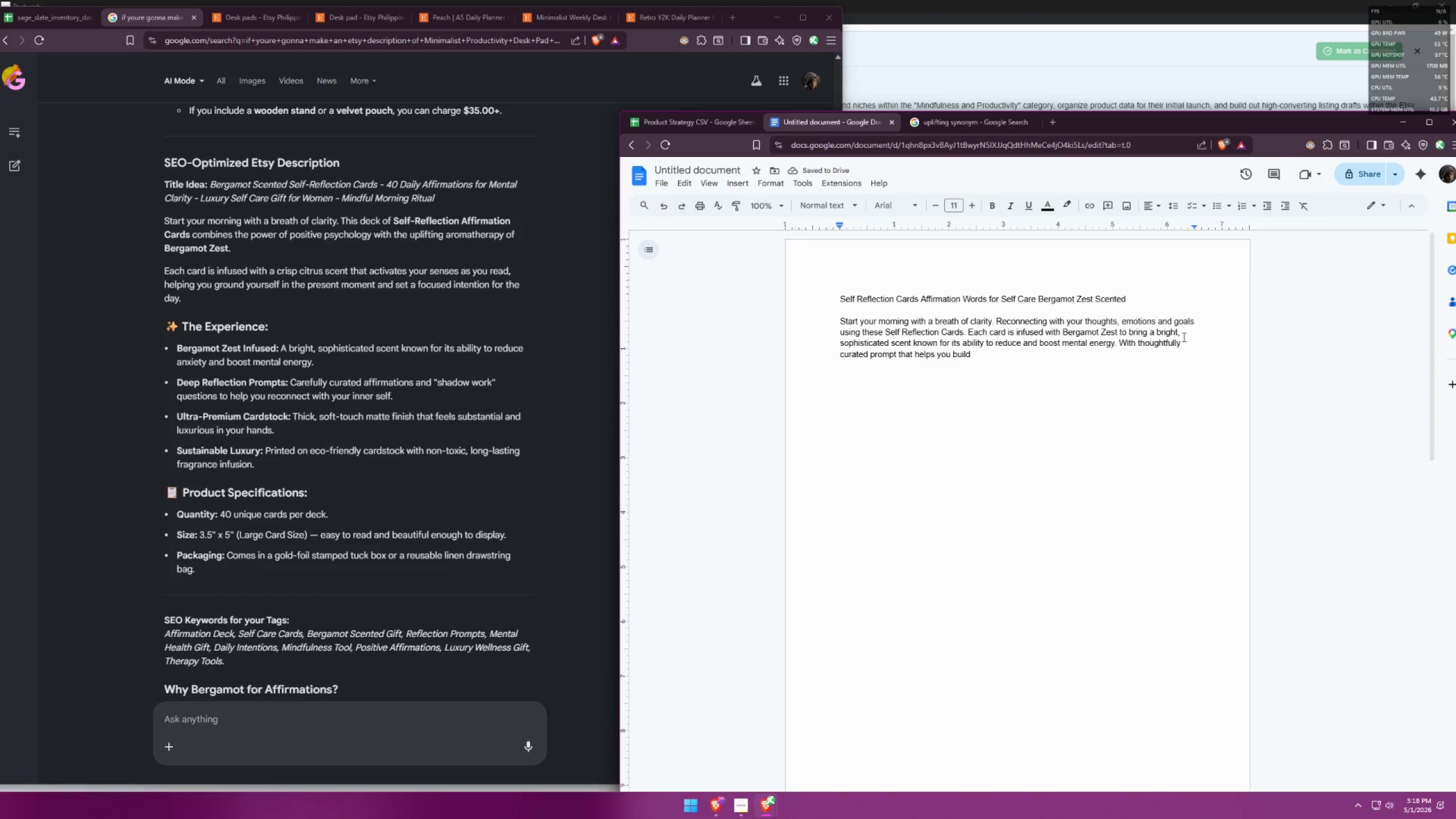 
type( self-awareness and )
 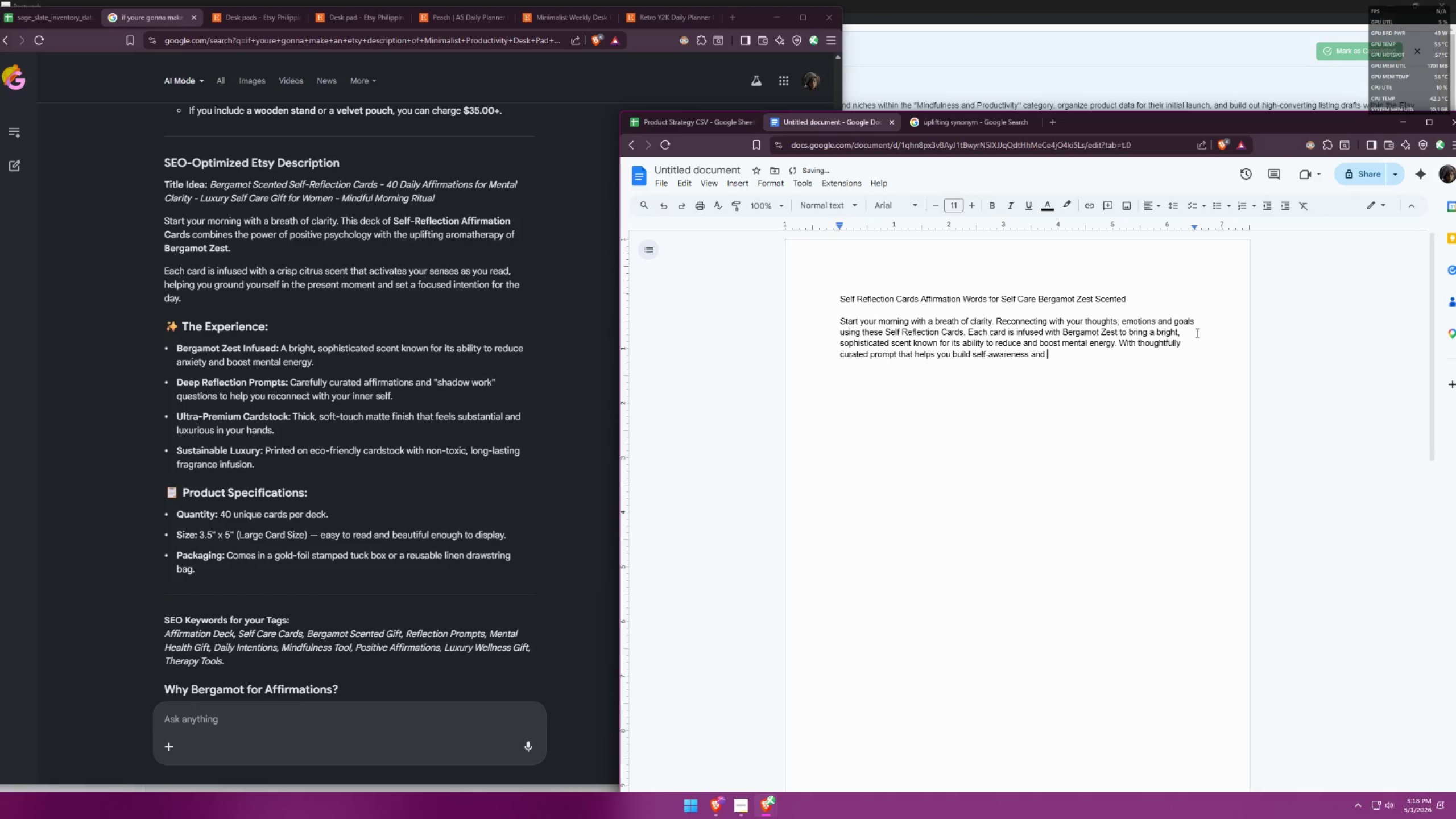 
left_click([984, 123])
 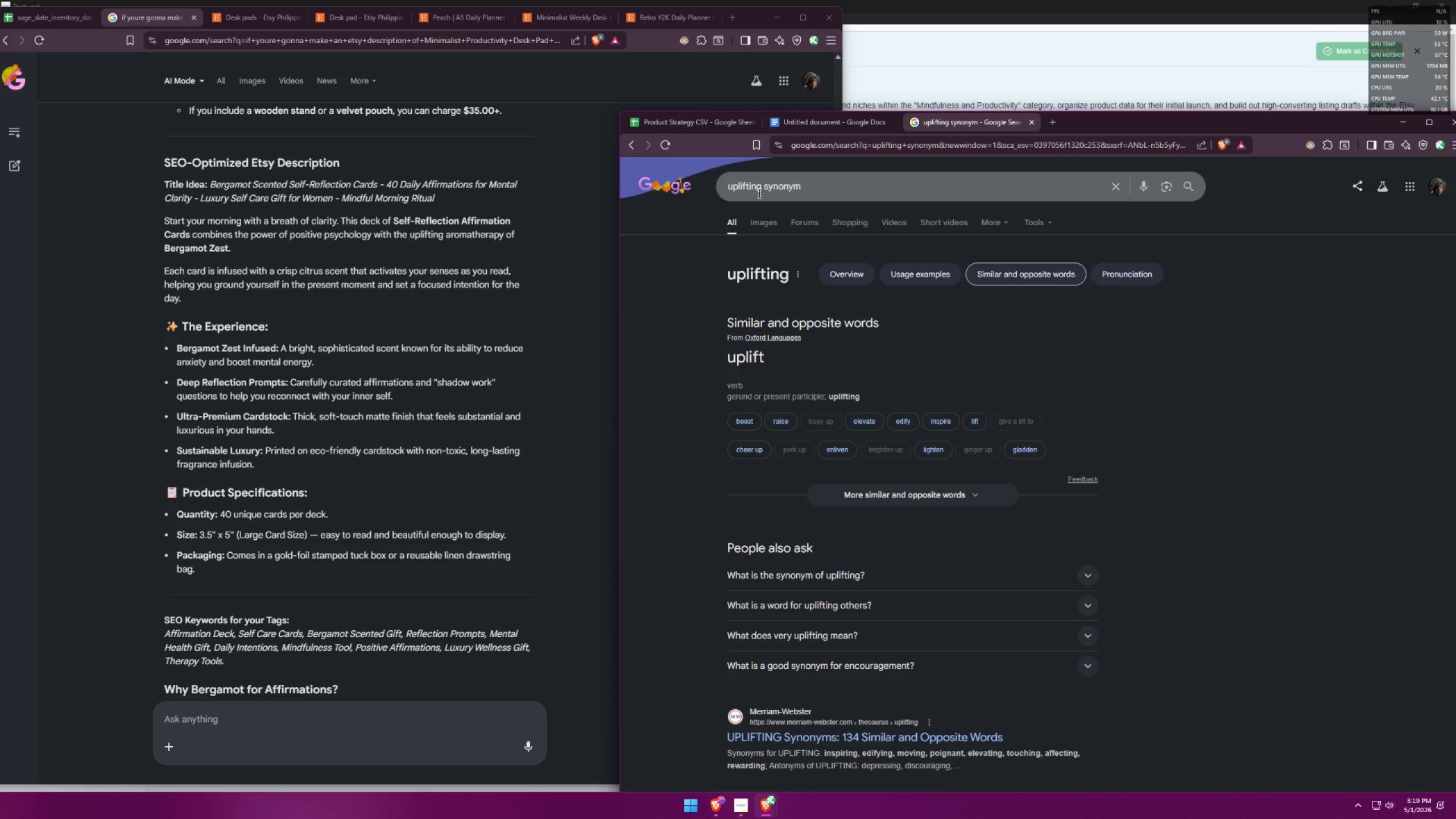 
left_click_drag(start_coordinate=[761, 192], to_coordinate=[690, 189])
 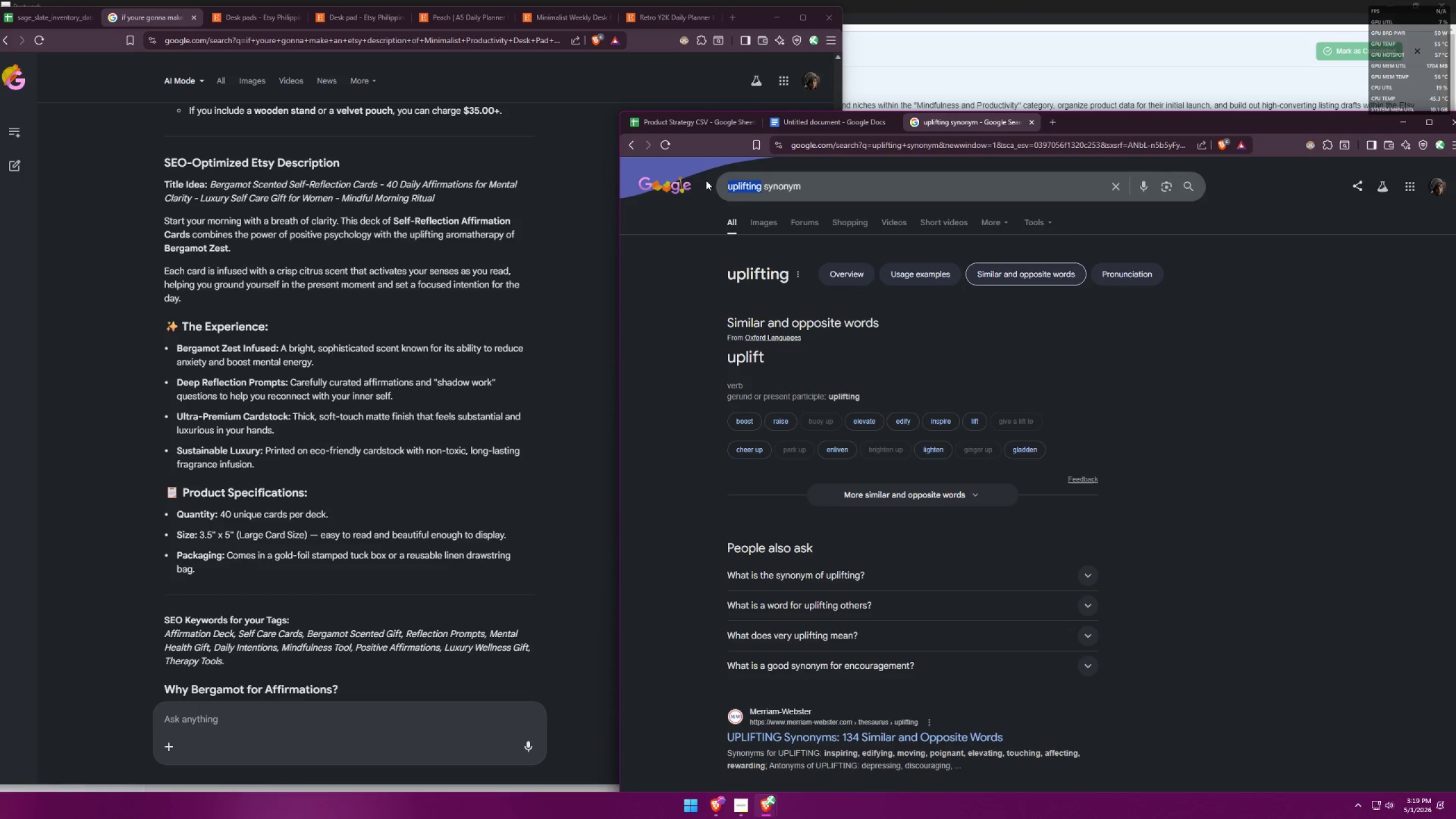 
type(clarity)
 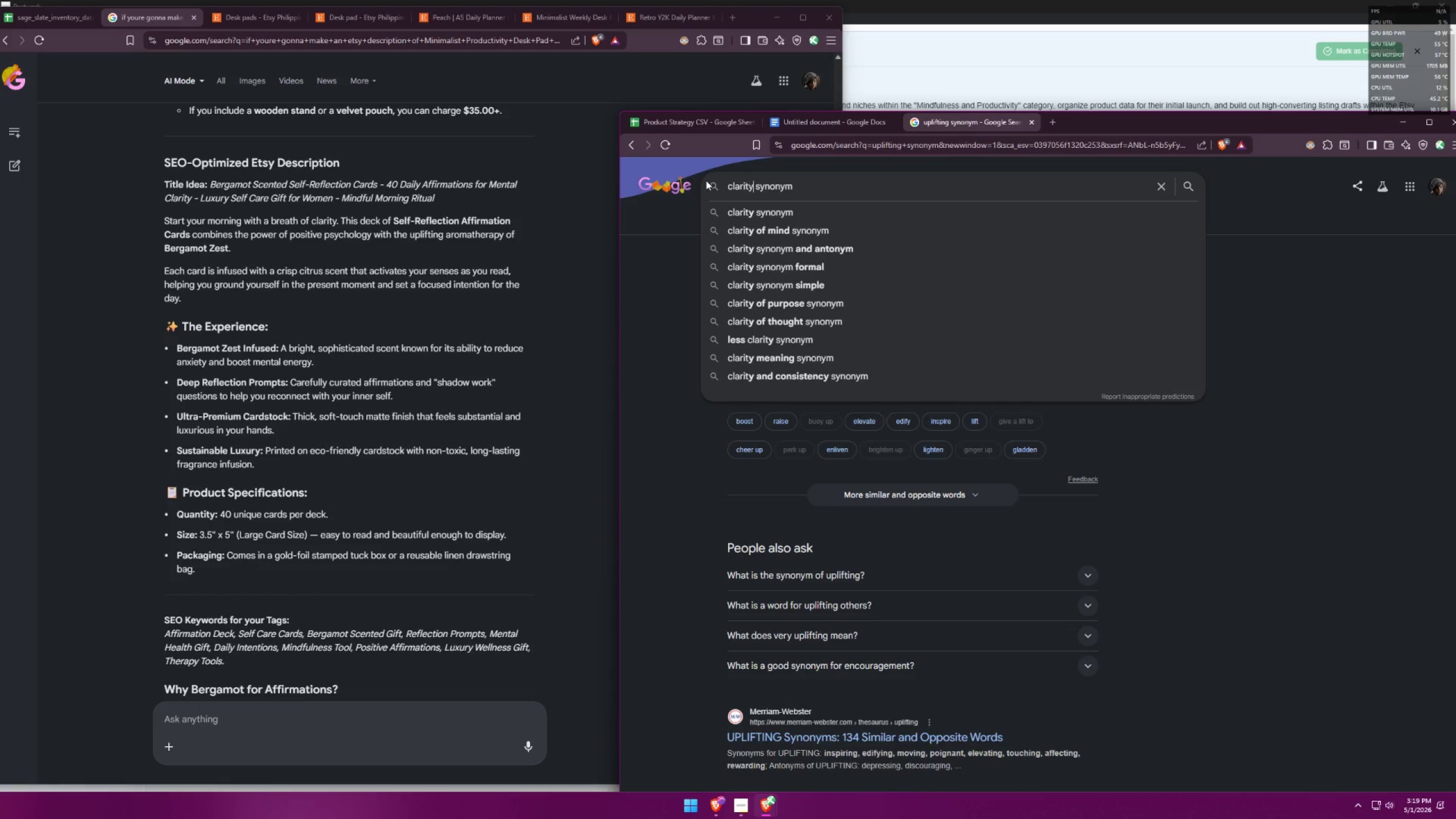 
key(Enter)
 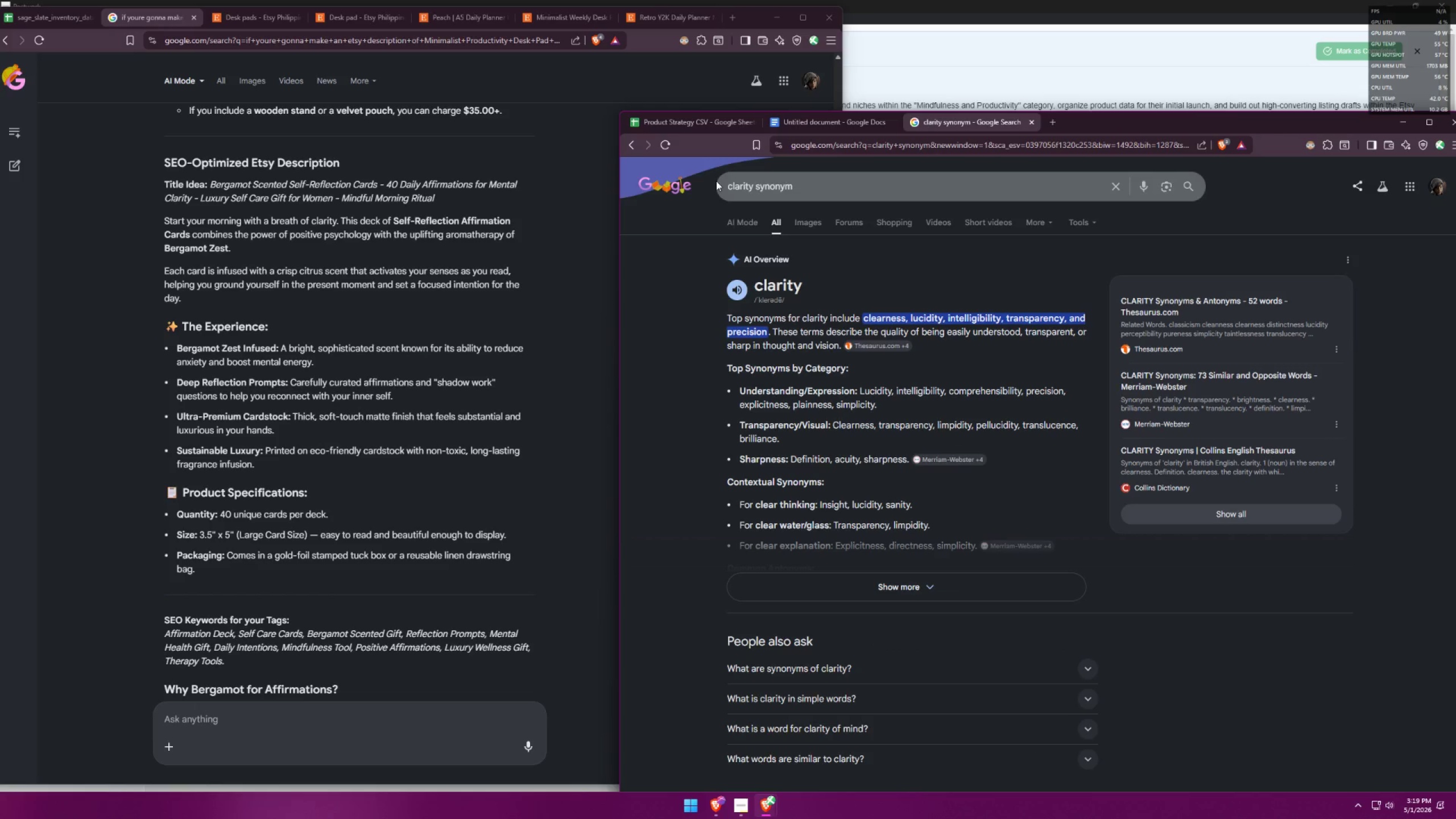 
wait(6.76)
 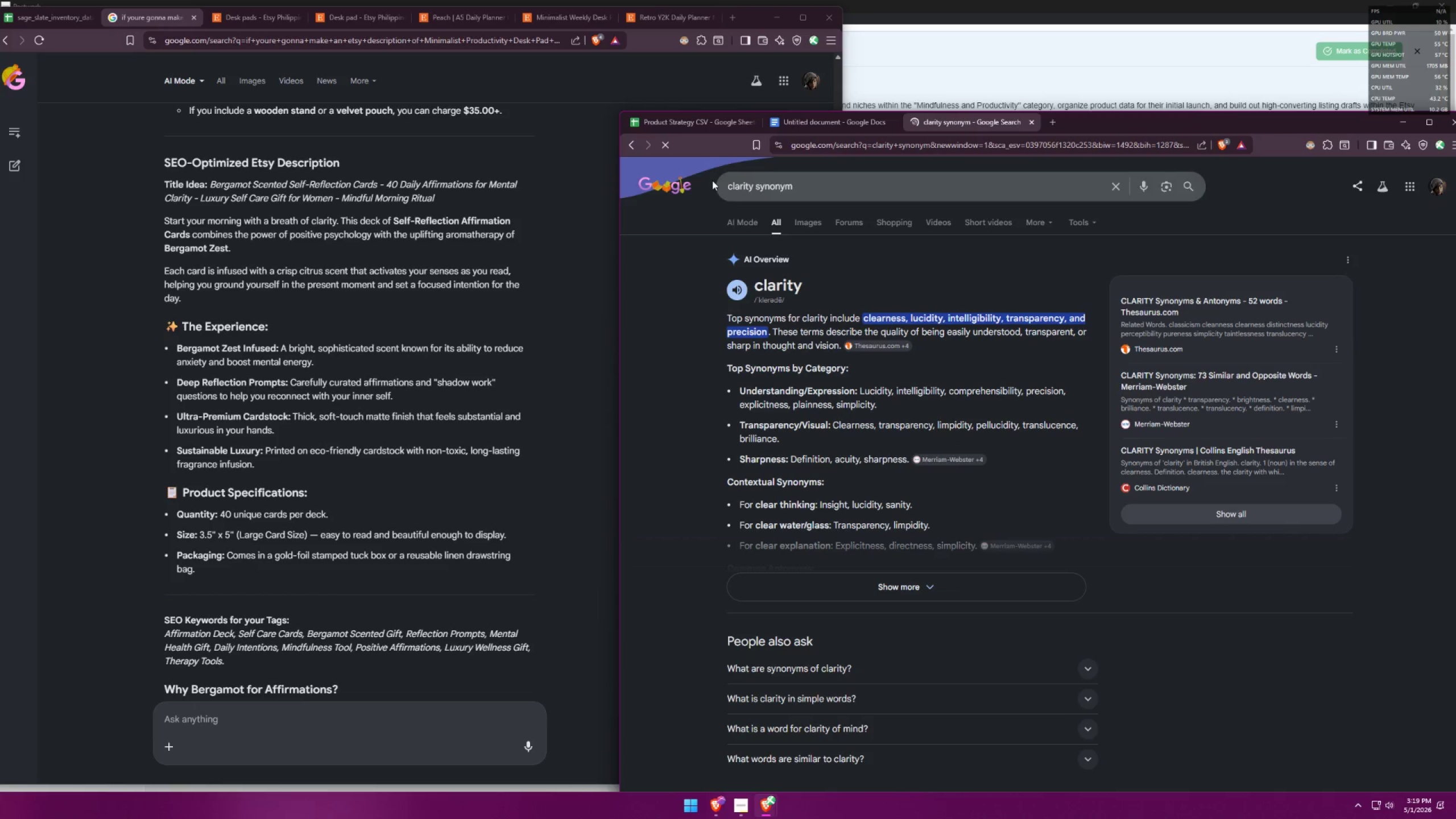 
mouse_move([724, 126])
 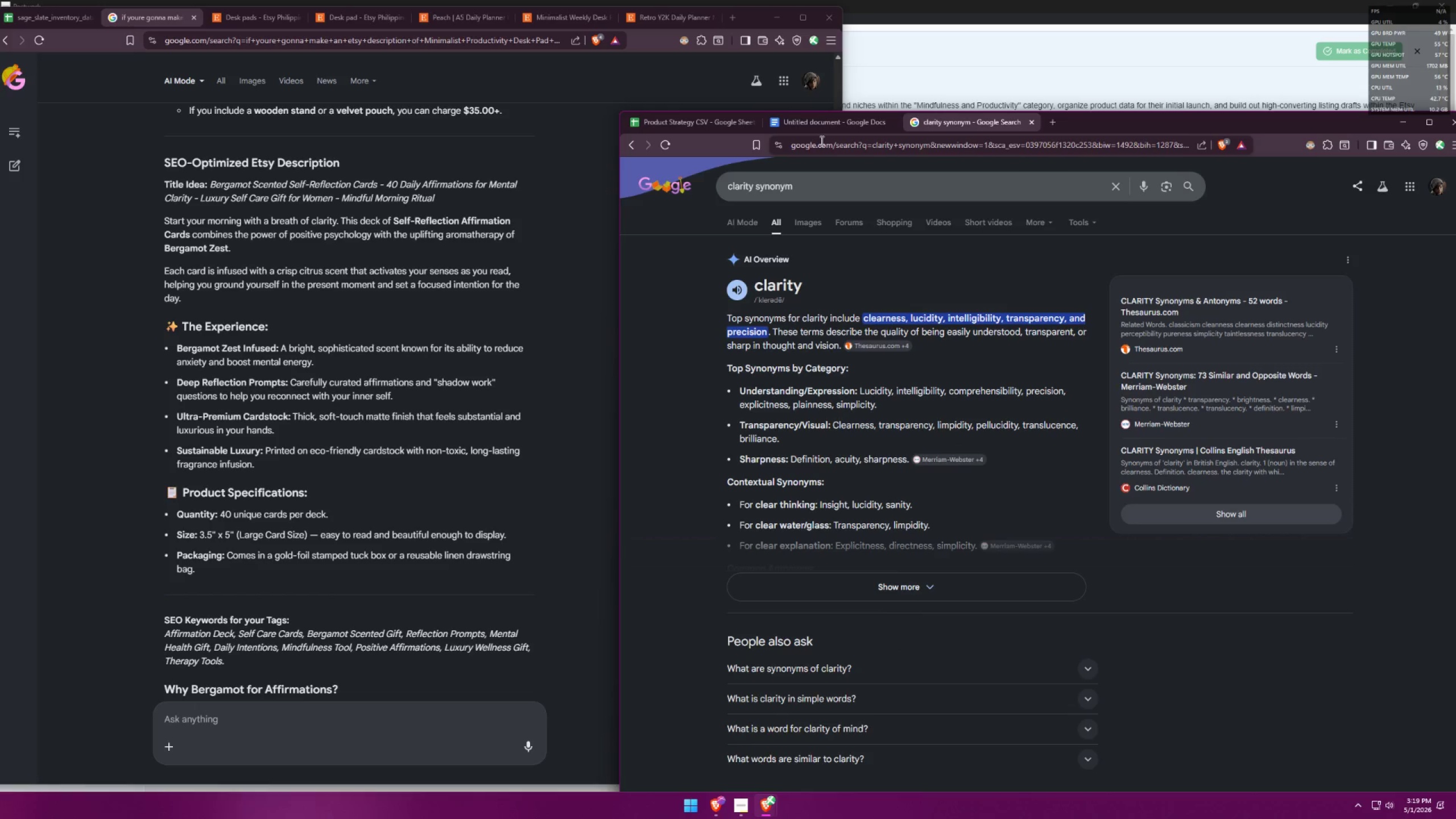 
double_click([826, 133])
 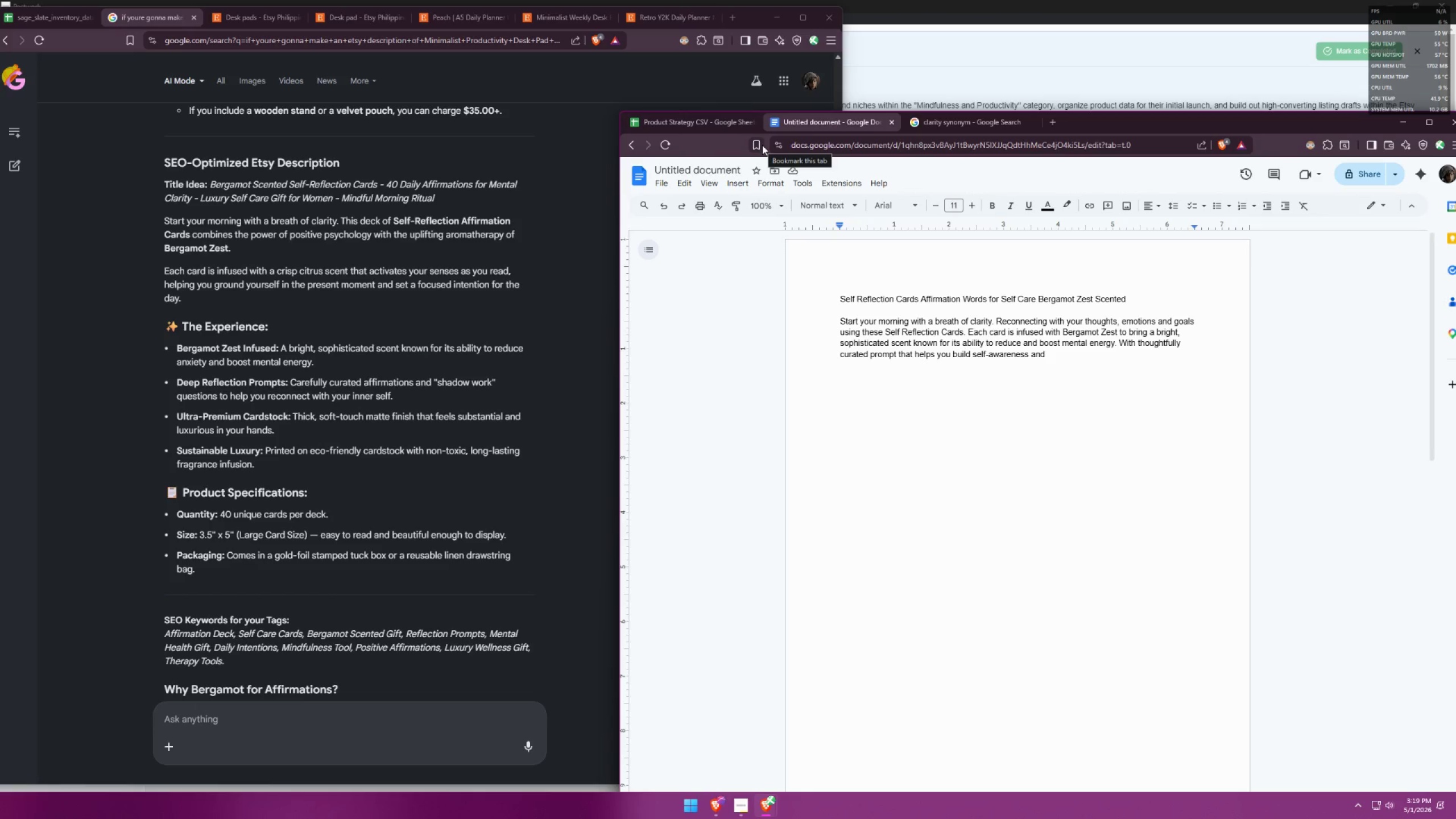 
wait(14.05)
 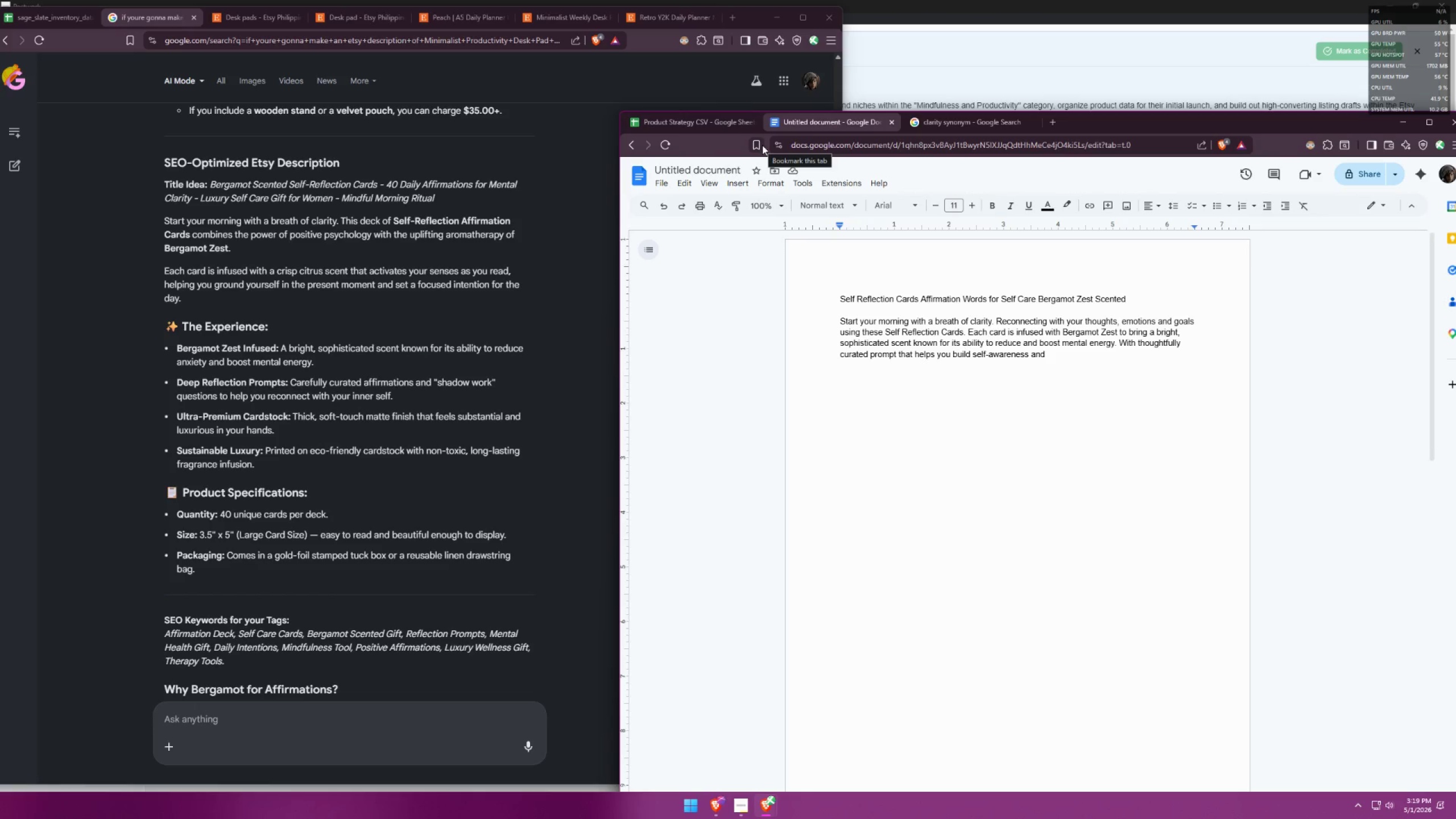 
type(positive psychology. )
 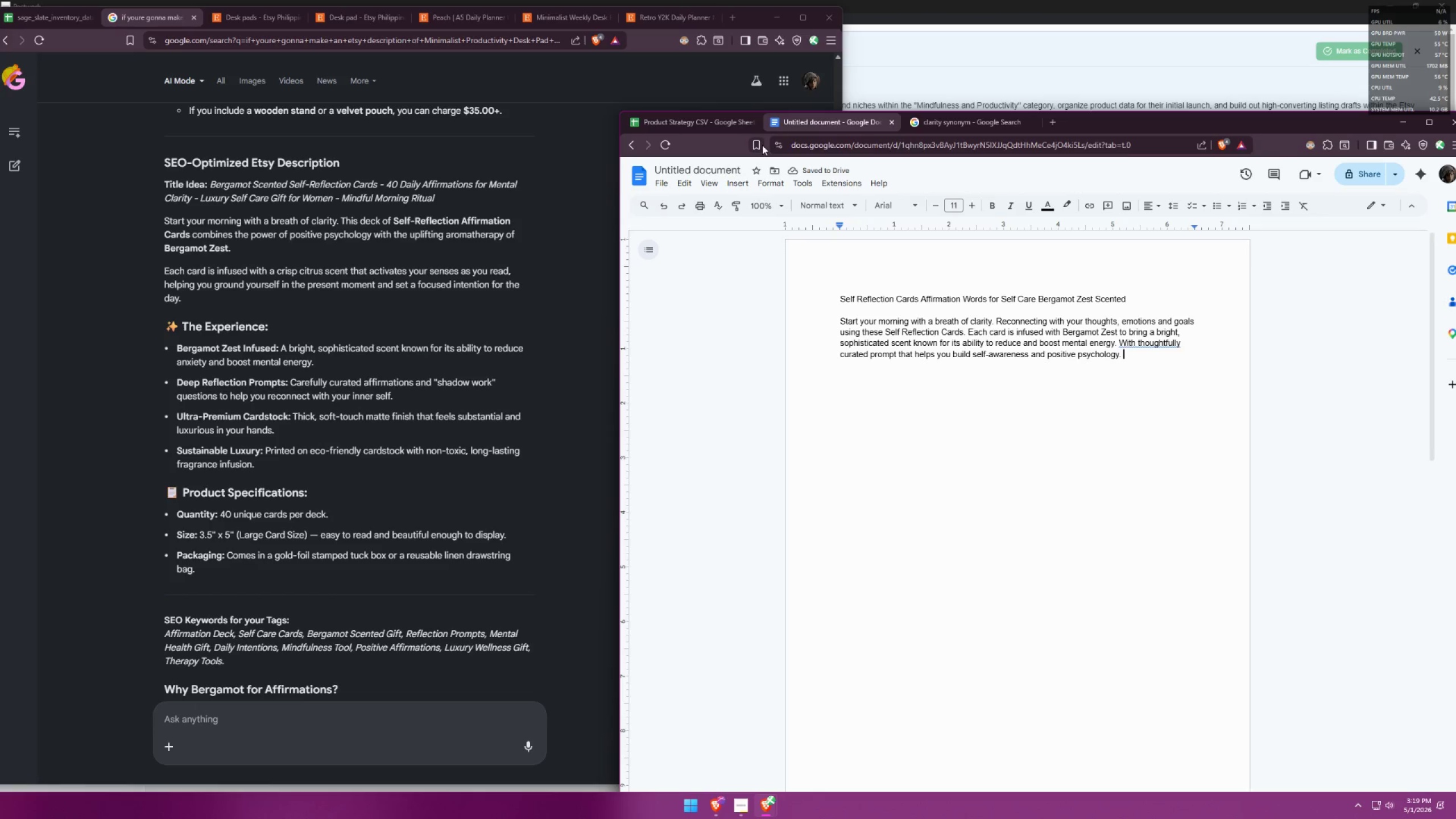 
left_click([1145, 334])
 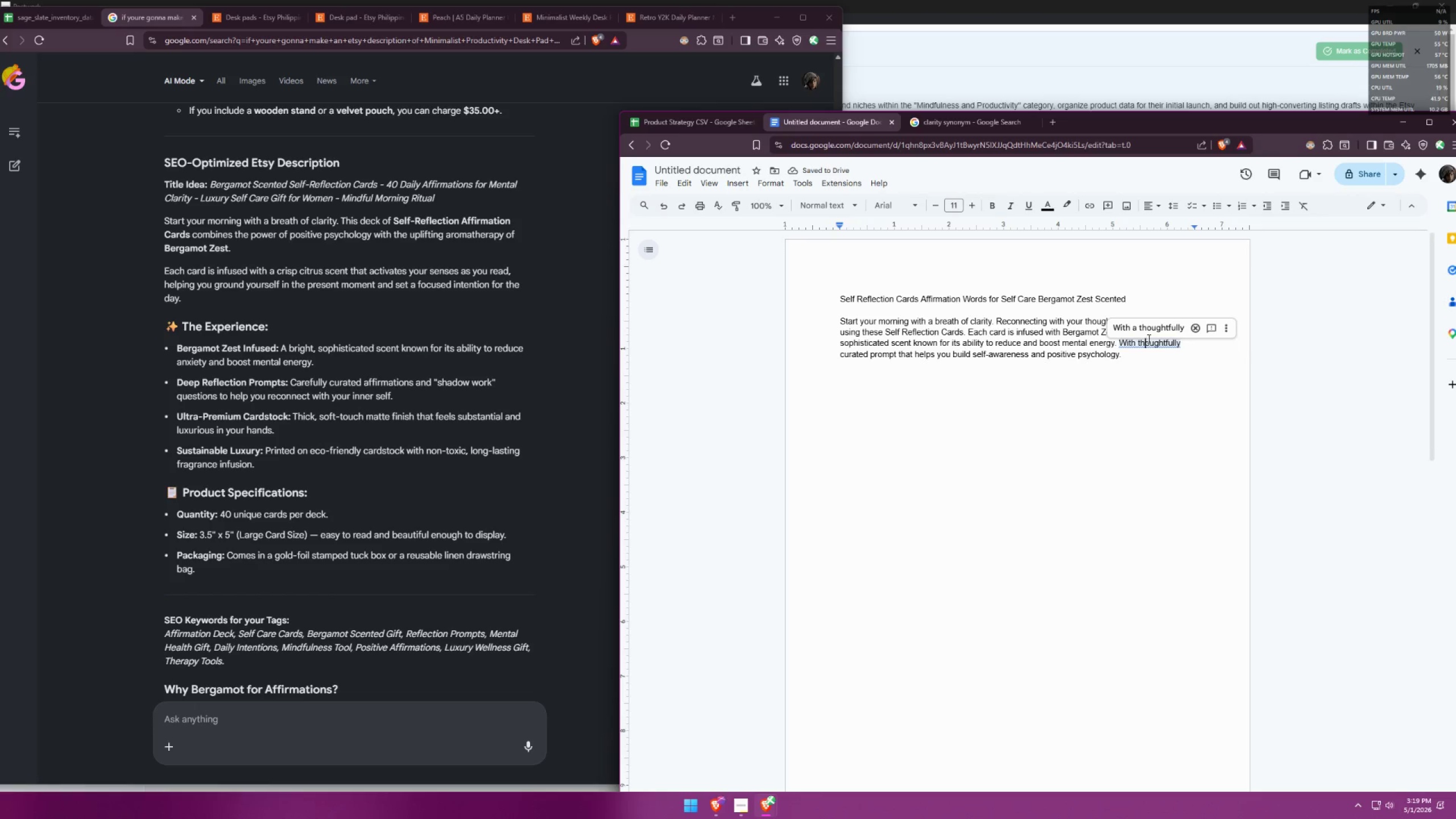 
left_click([1153, 328])
 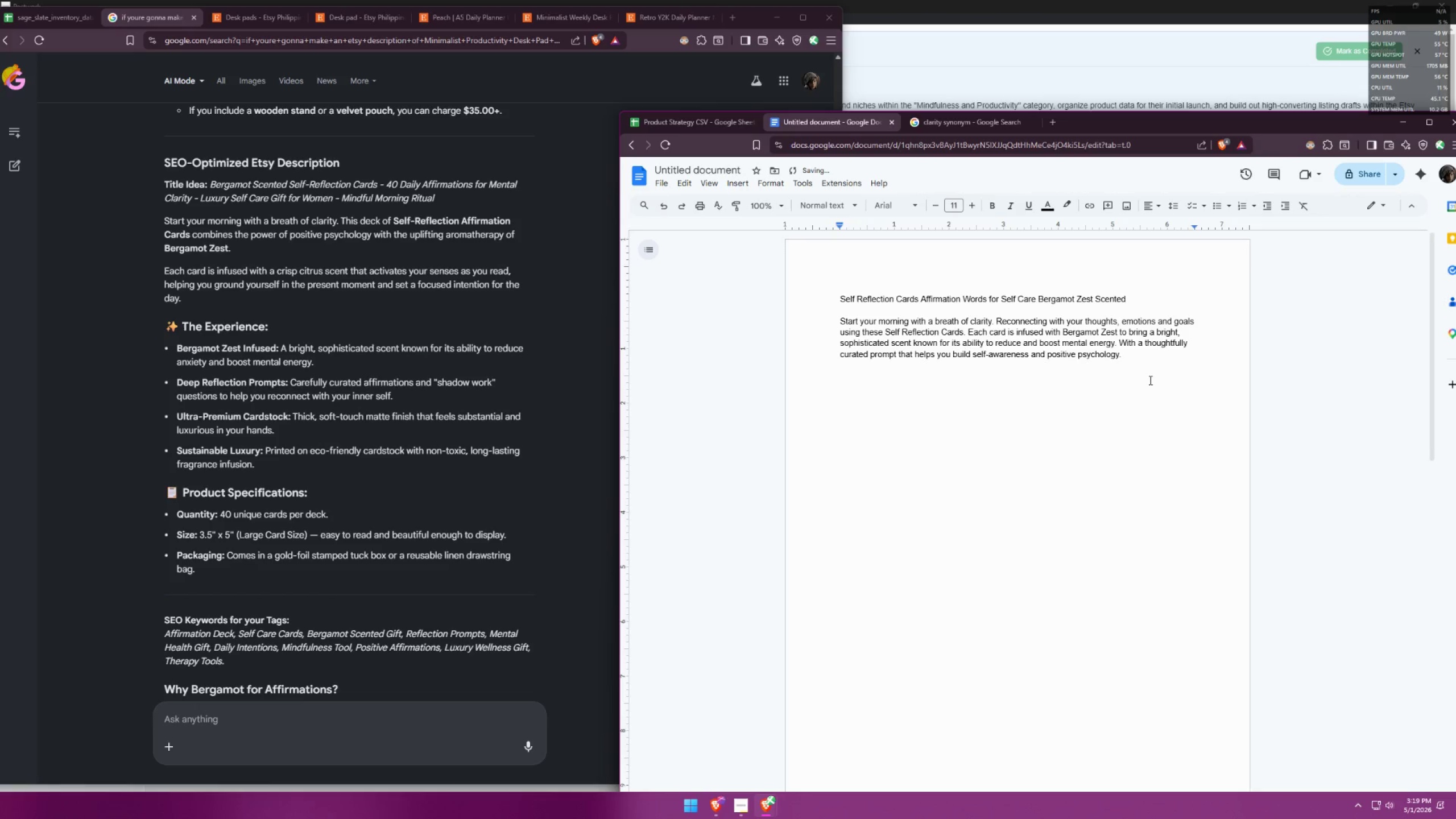 
left_click([1149, 380])
 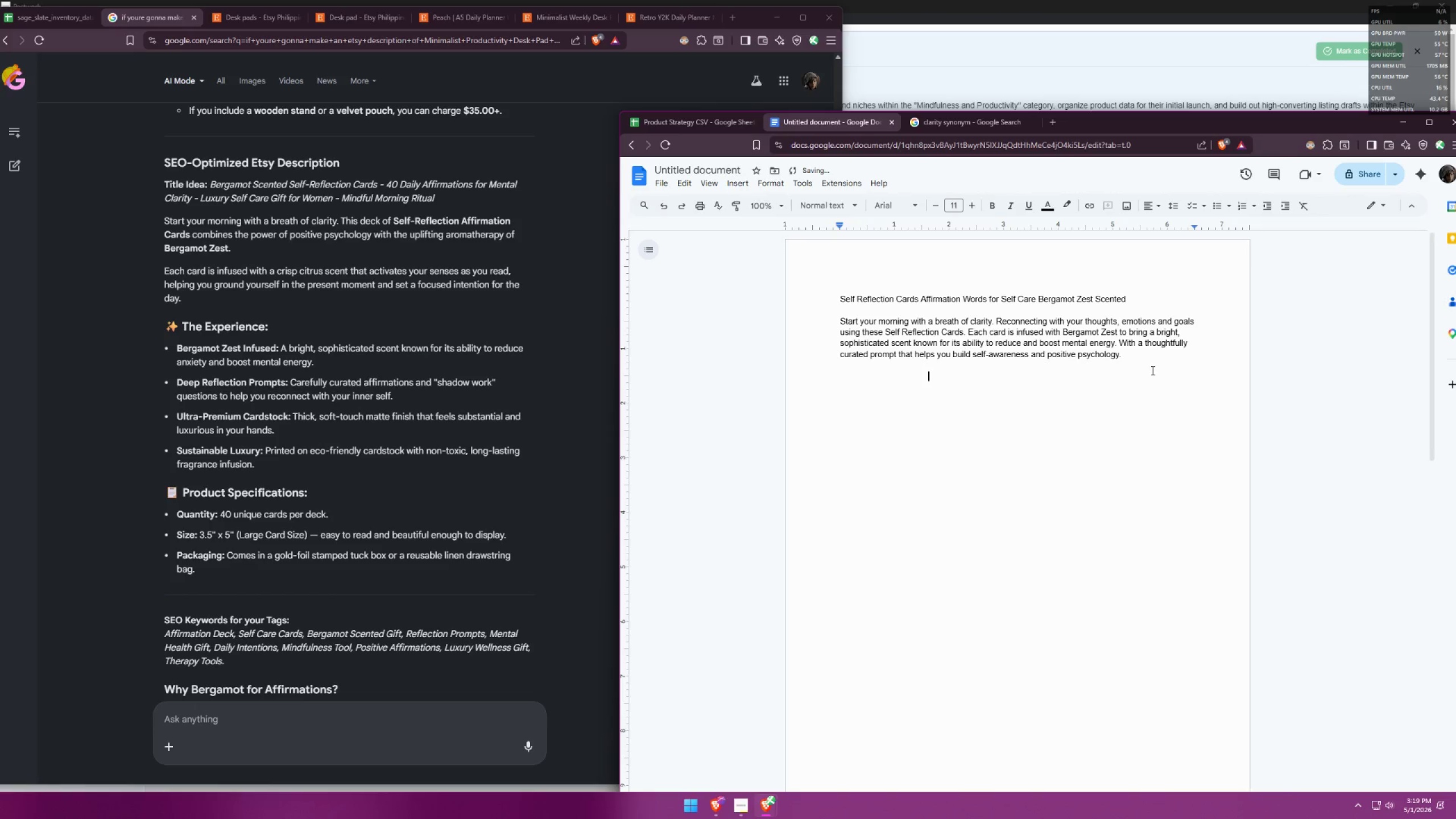 
left_click([1151, 368])
 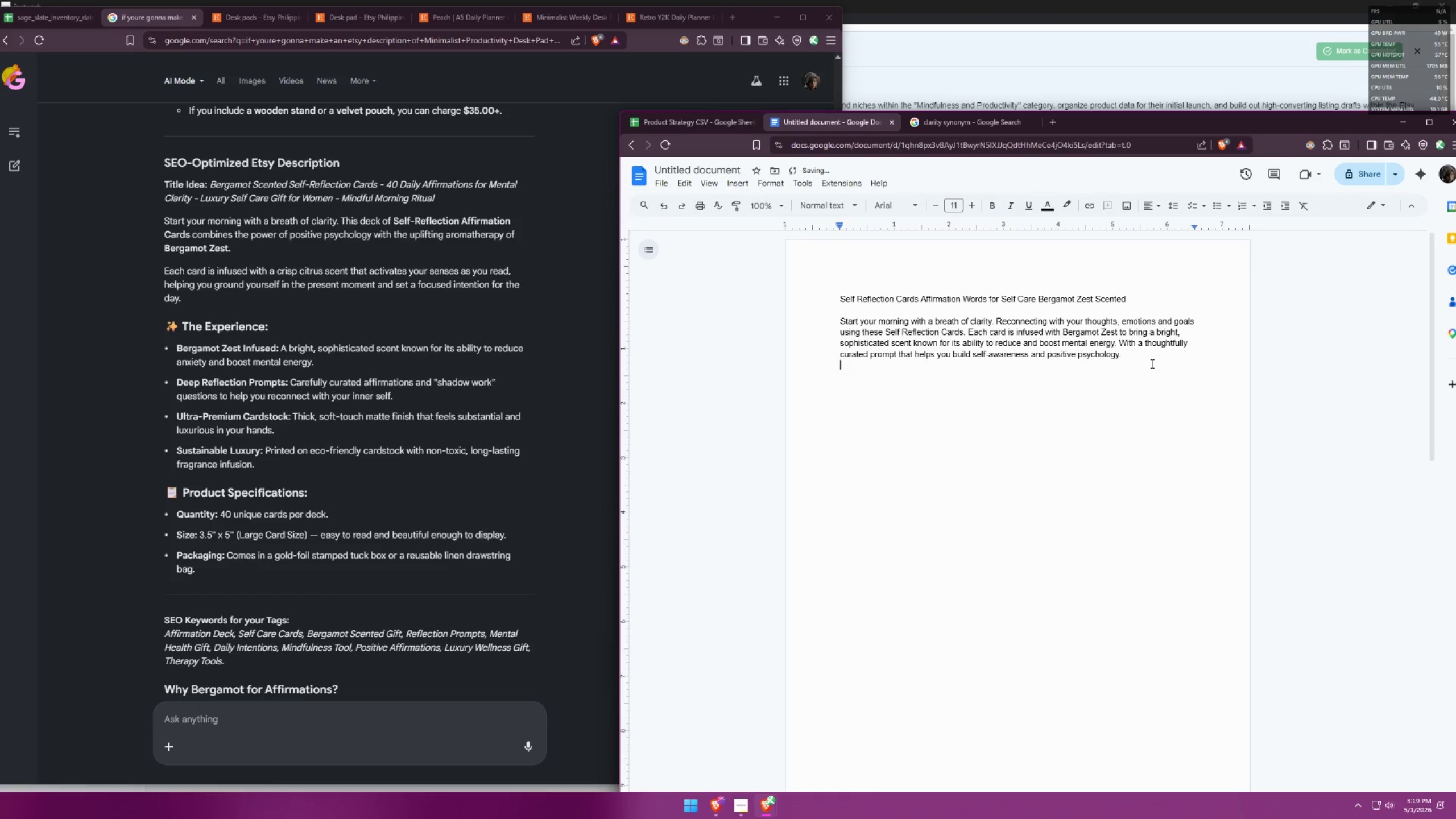 
double_click([1151, 357])
 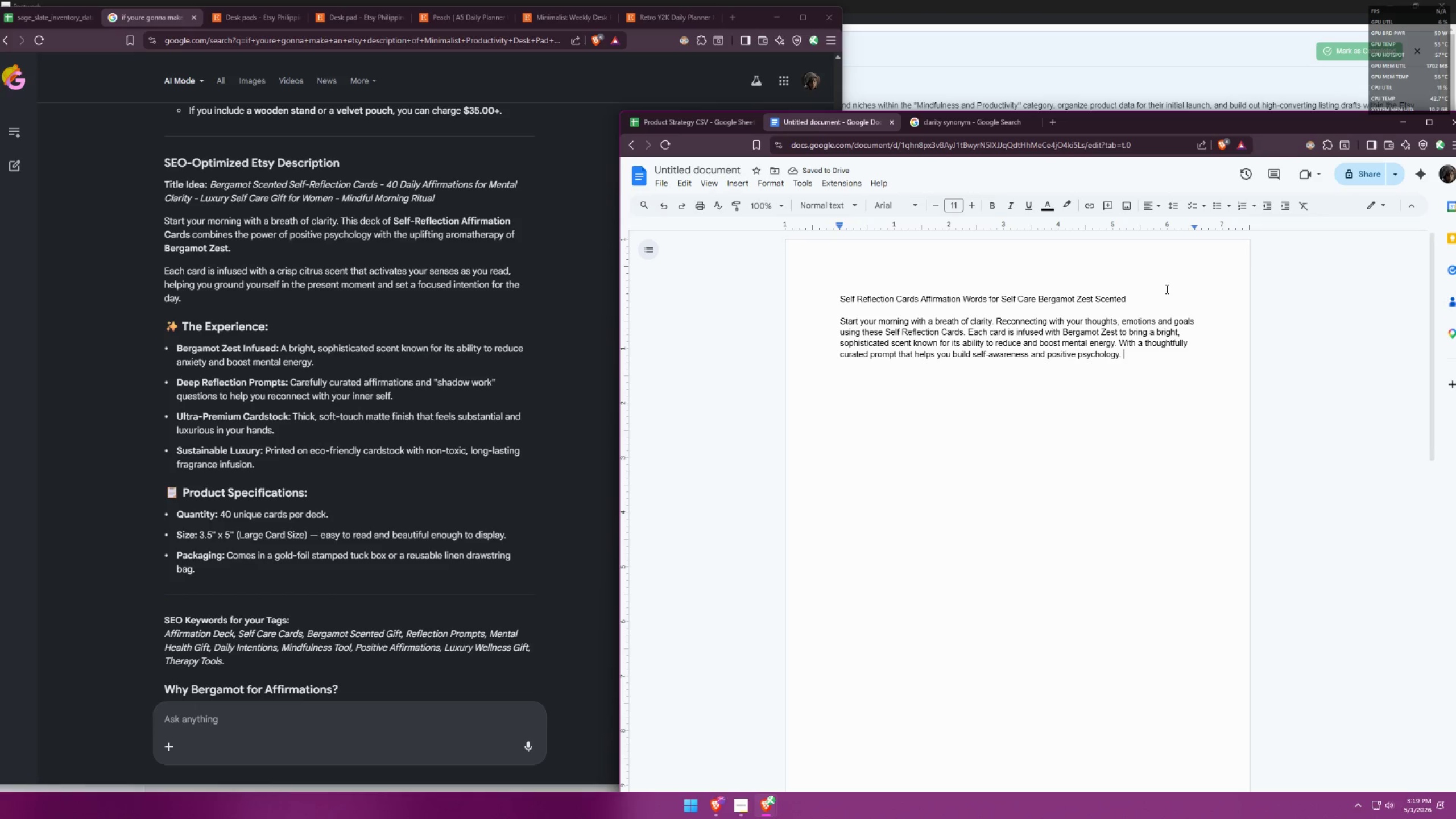 
wait(8.05)
 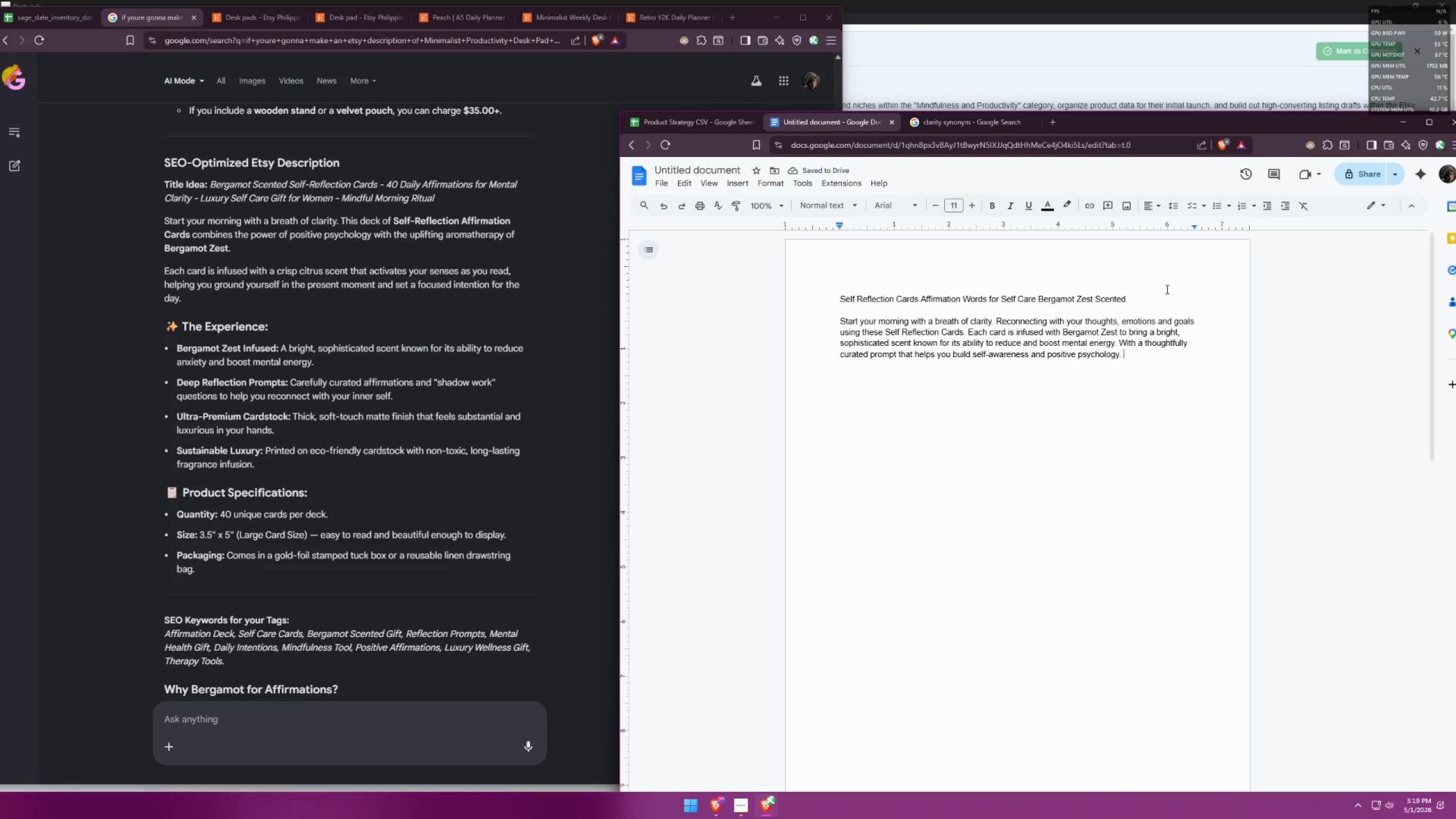 
type(Perfect combination of upliftin)
 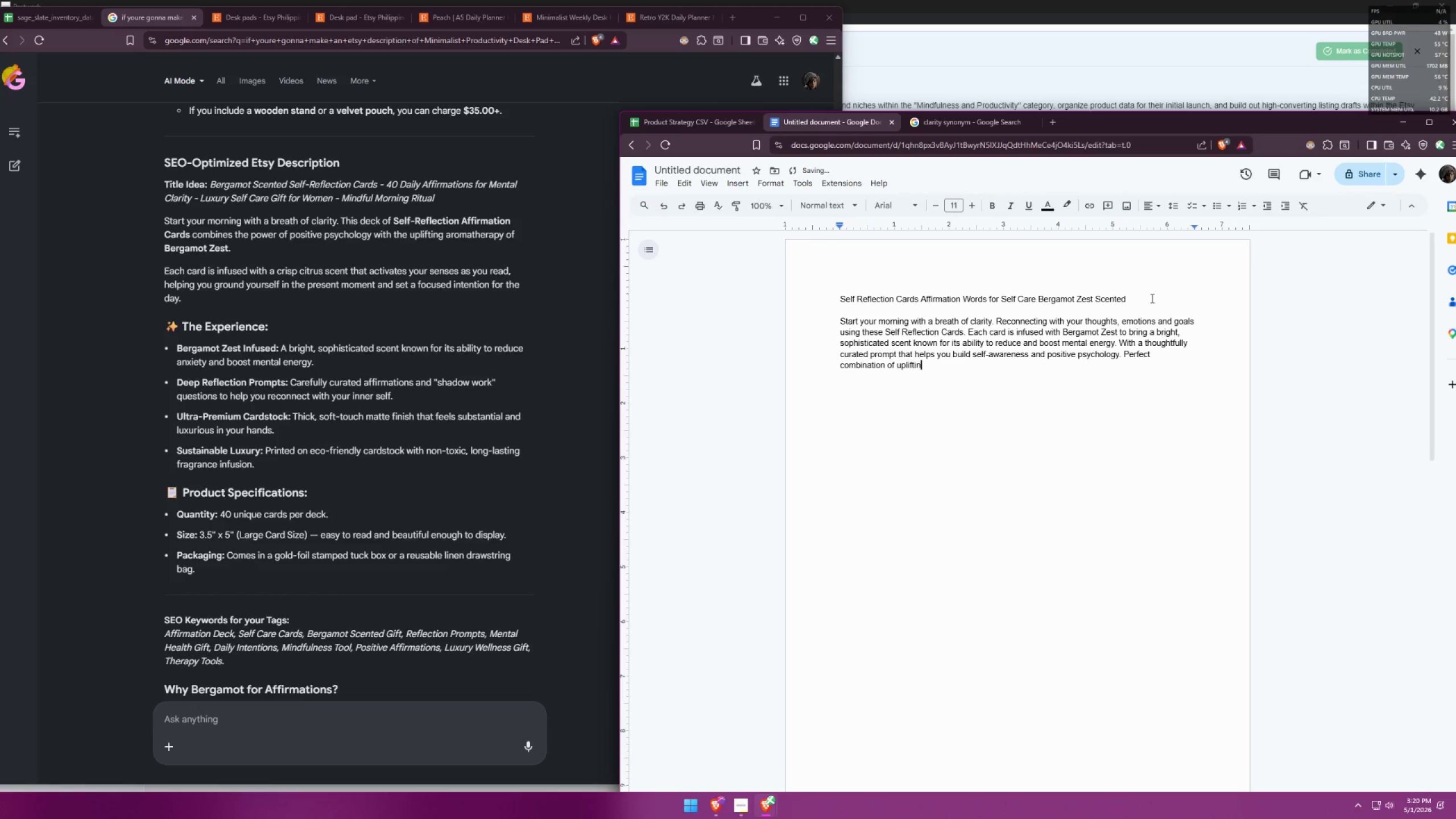 
hold_key(key=Backspace, duration=1.41)
 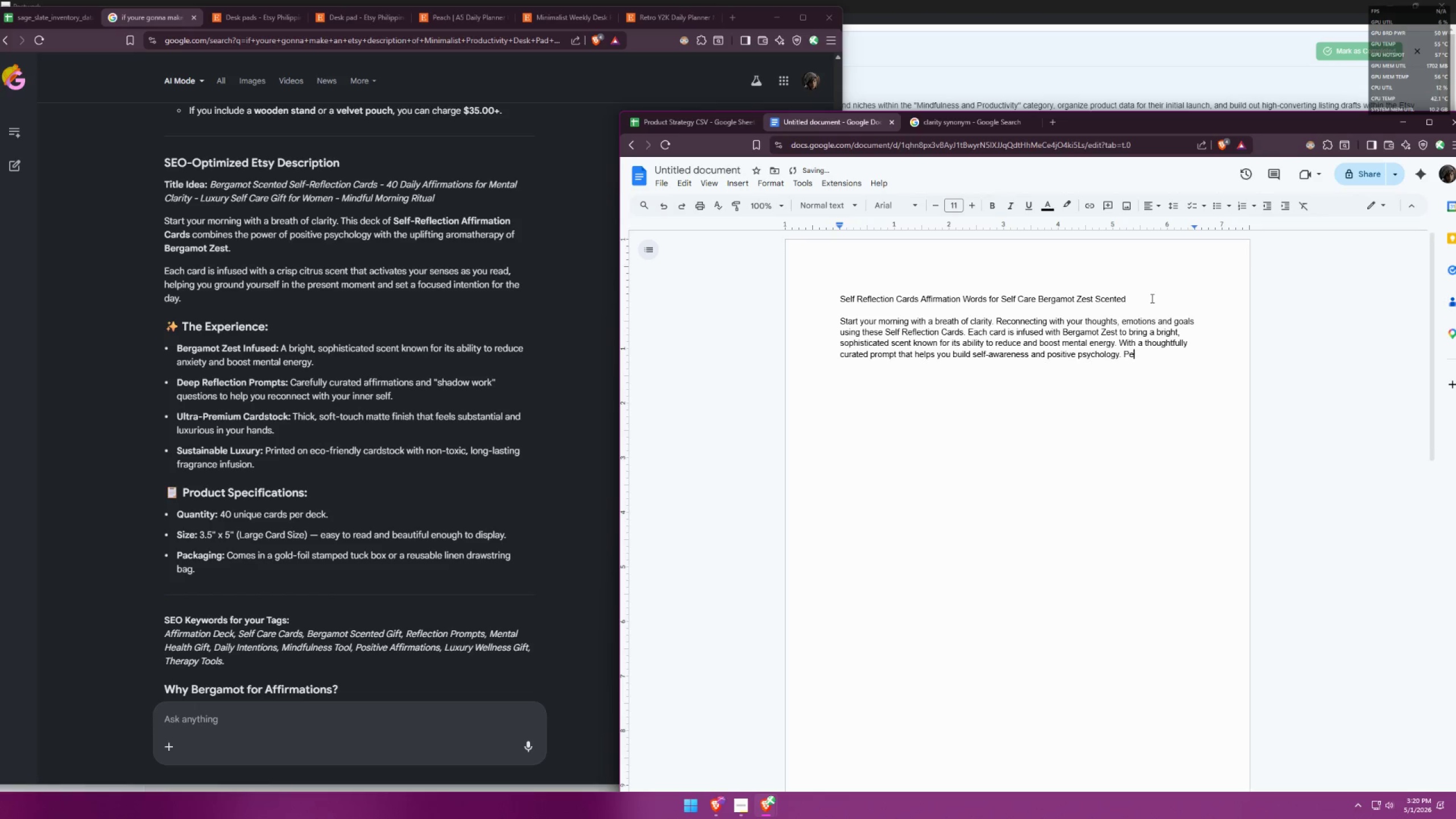 
key(Backspace)
 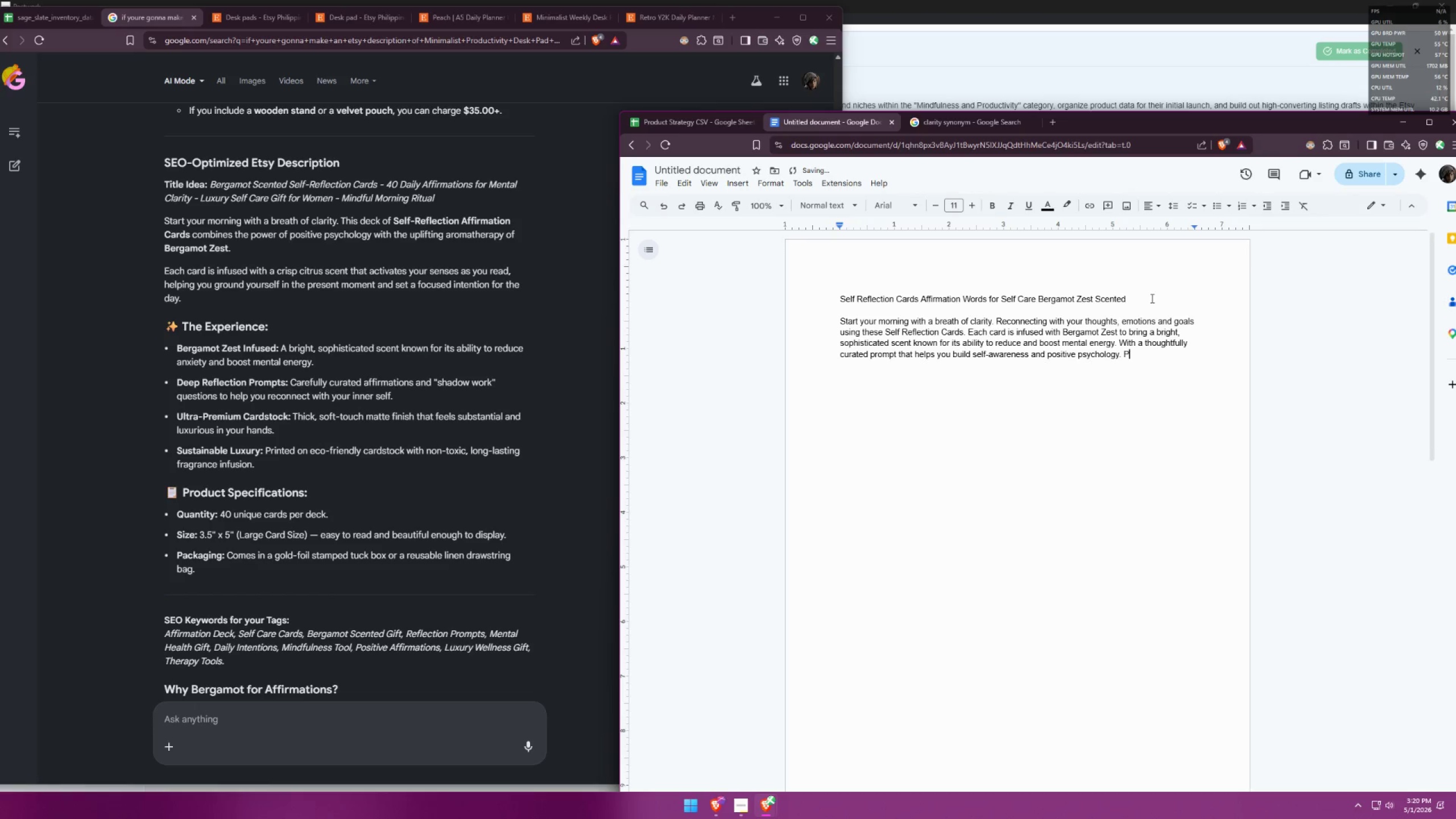 
key(Backspace)
 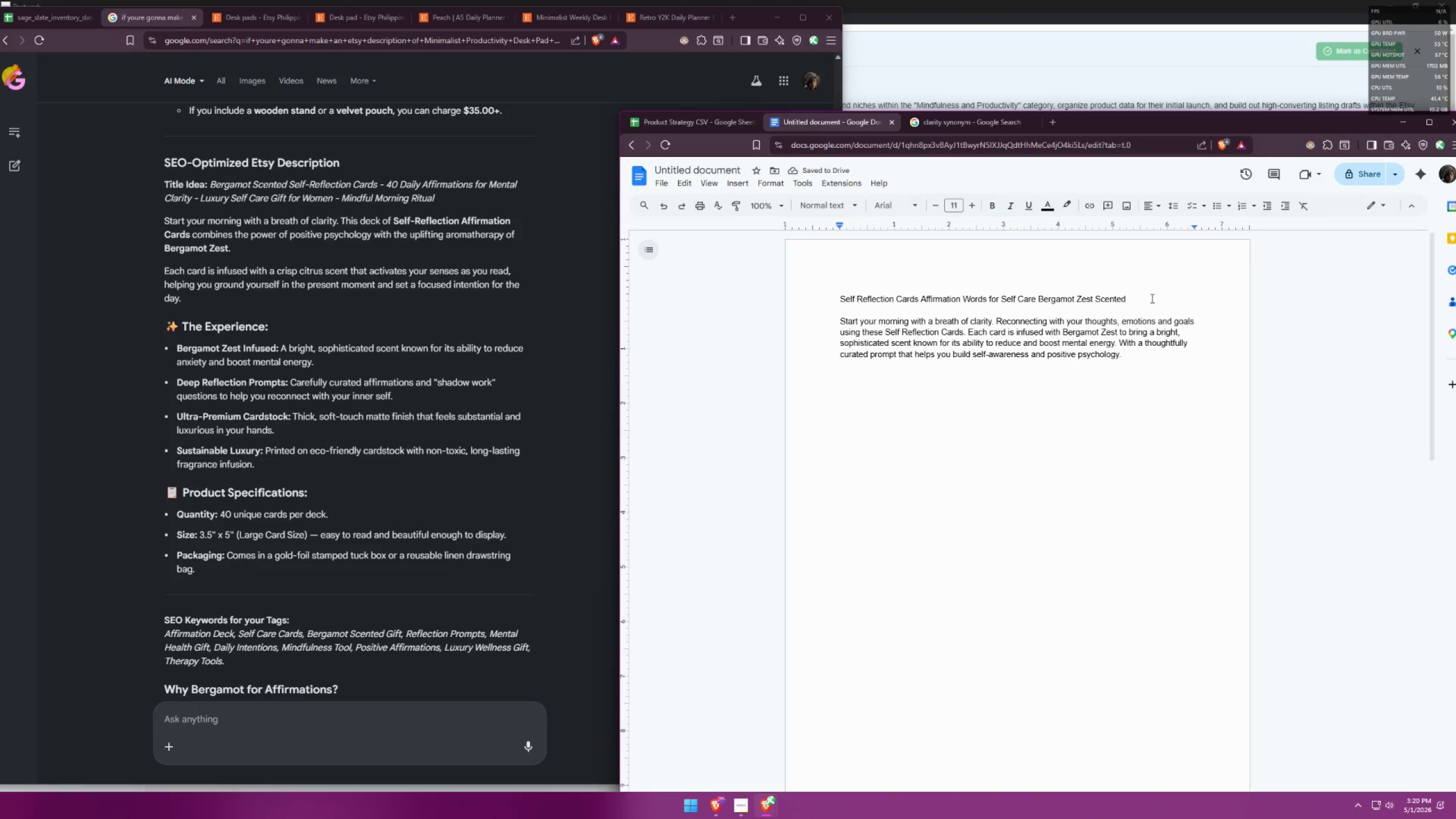 
type(Perfect for journaling, mornin groutines, )
key(Backspace)
key(Backspace)
type( or just simply winding down in the eveniun)
key(Backspace)
key(Backspace)
key(Backspace)
type(ing)
 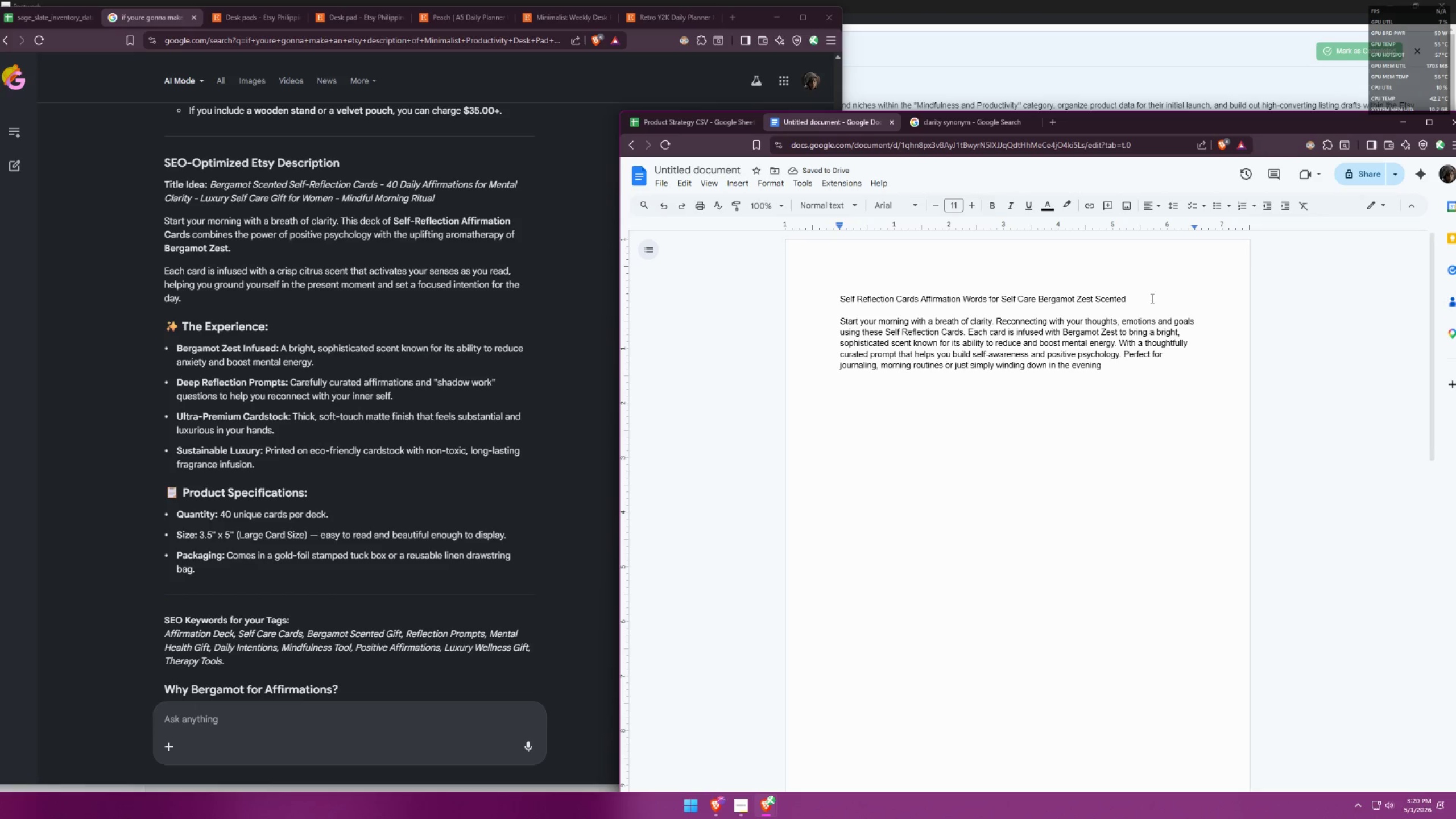 
type(. )
key(Backspace)
key(Backspace)
type(,)
key(Backspace)
type(, with the help of these cards turn simple moment)
 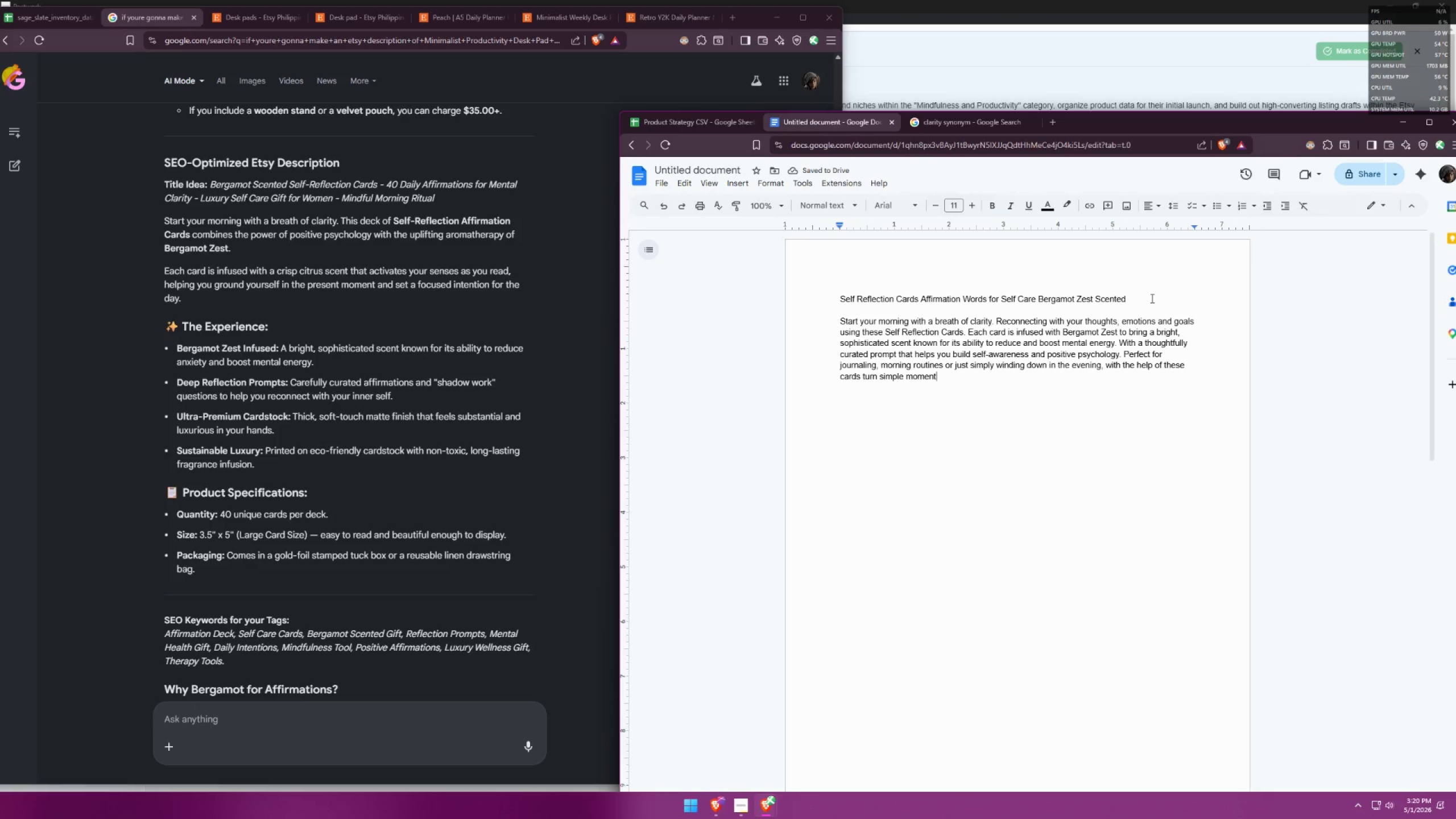 
type( into a focused with inen)
key(Backspace)
key(Backspace)
type(tention)
 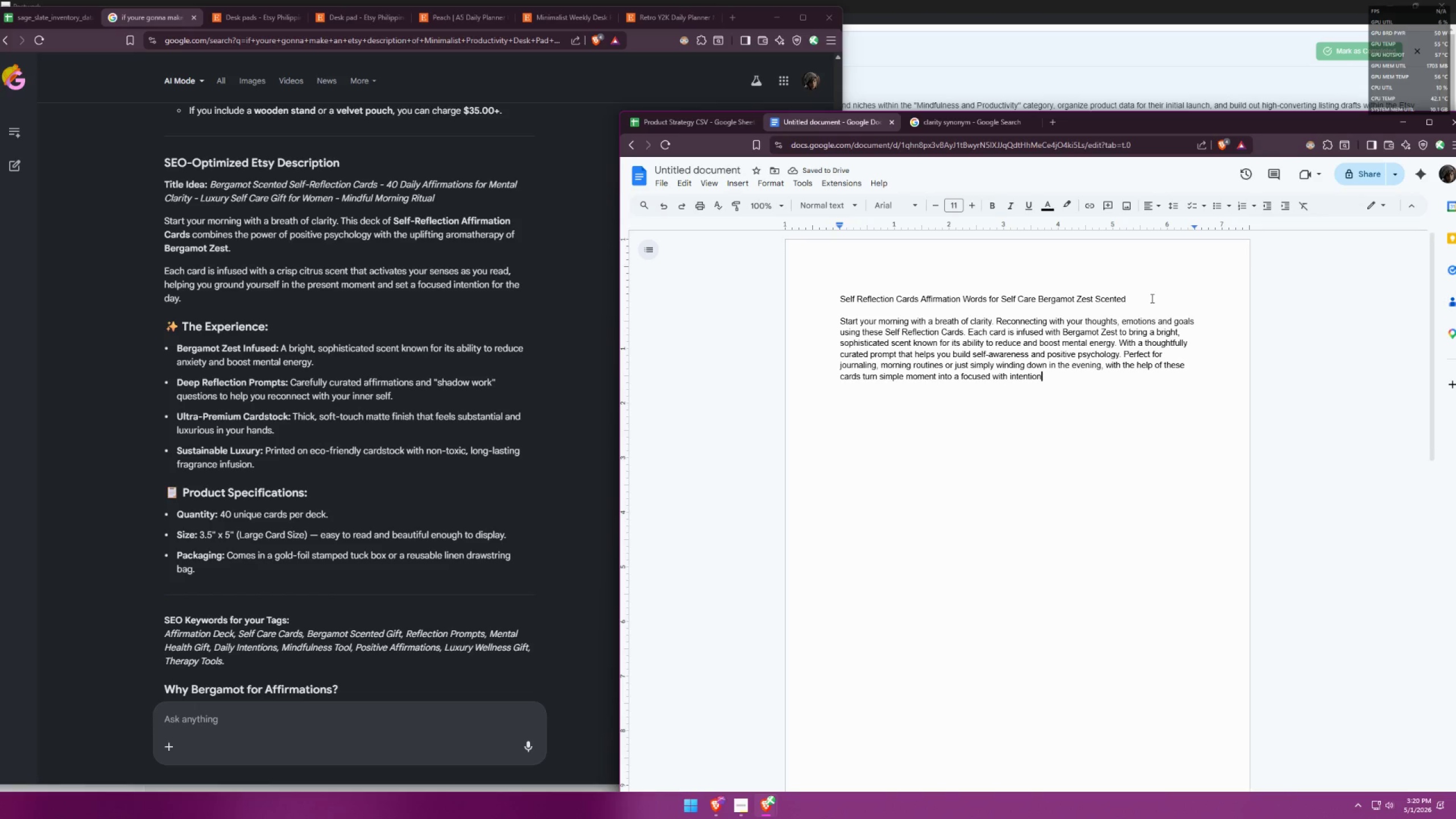 
wait(5.75)
 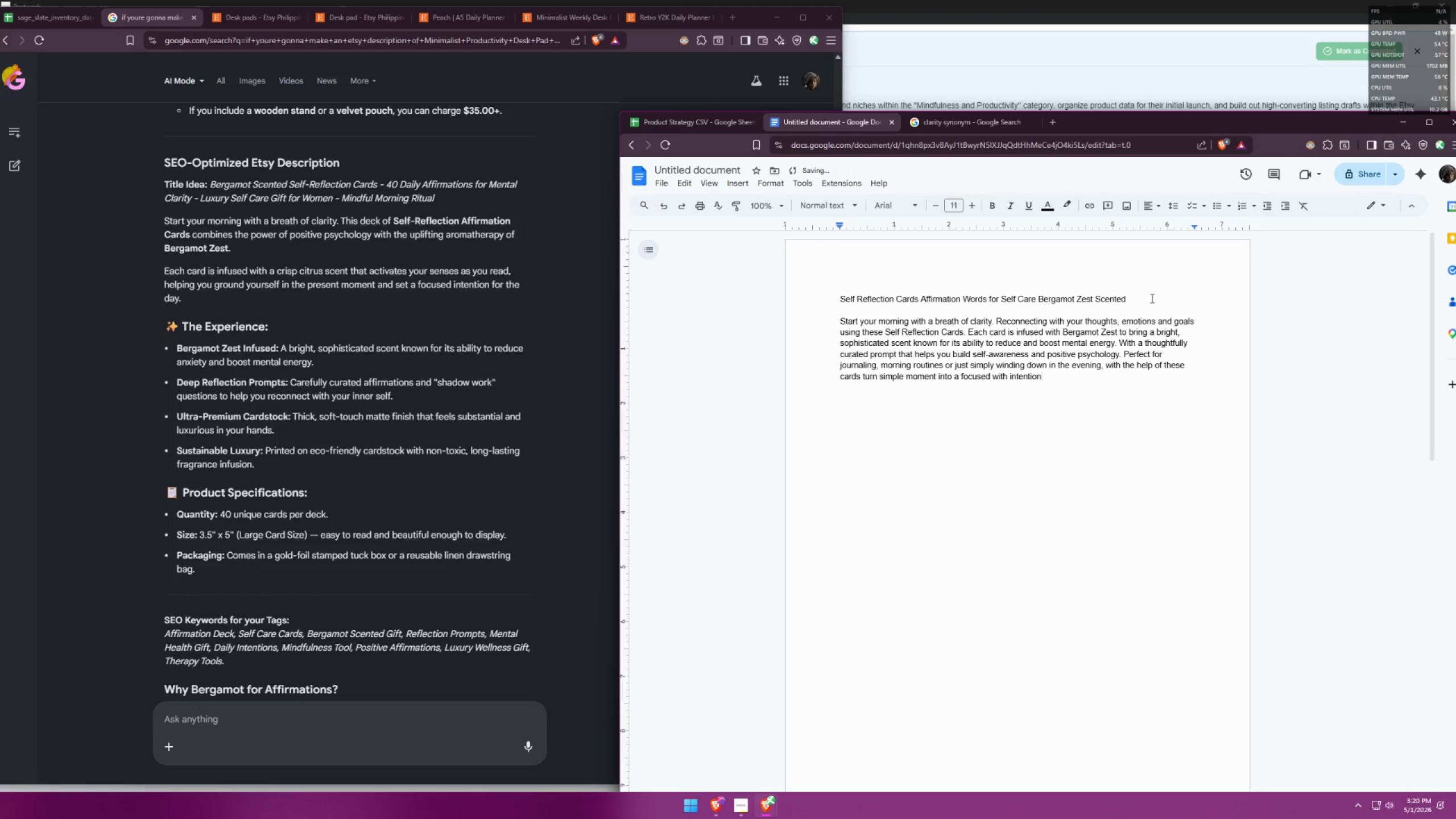 
hold_key(key=Backspace, duration=1.22)
 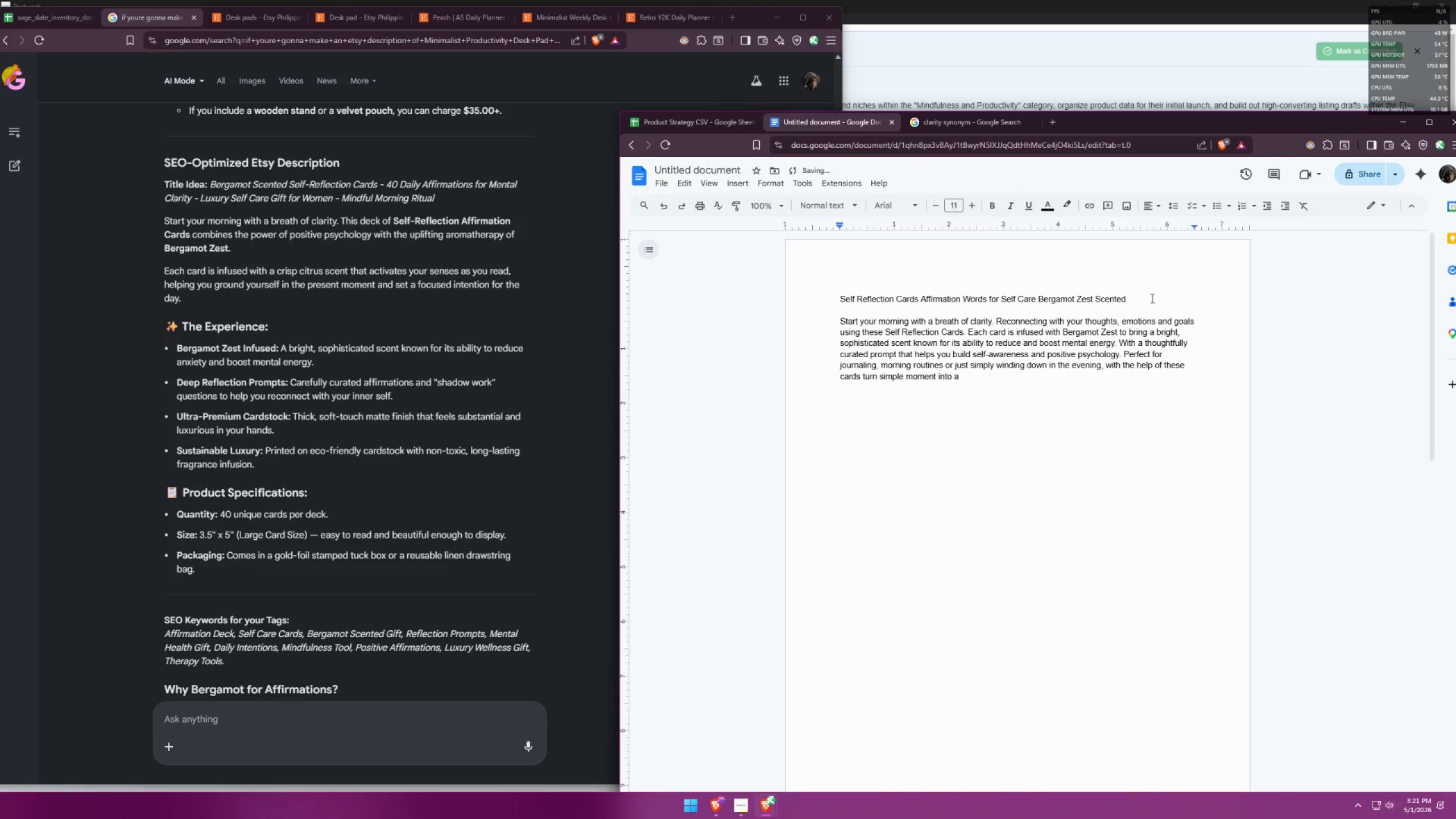 
hold_key(key=Backspace, duration=0.5)
 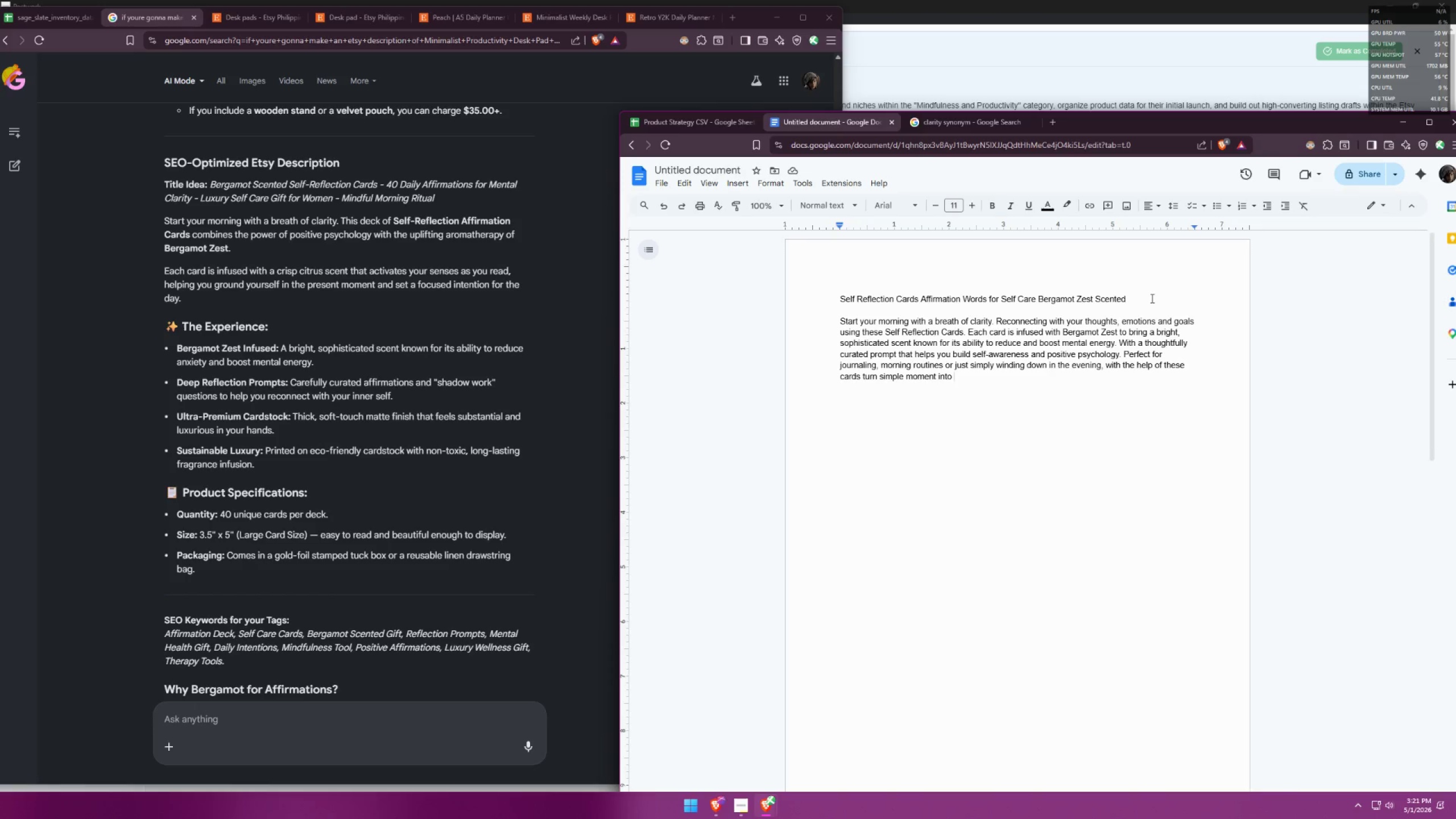 
wait(6.58)
 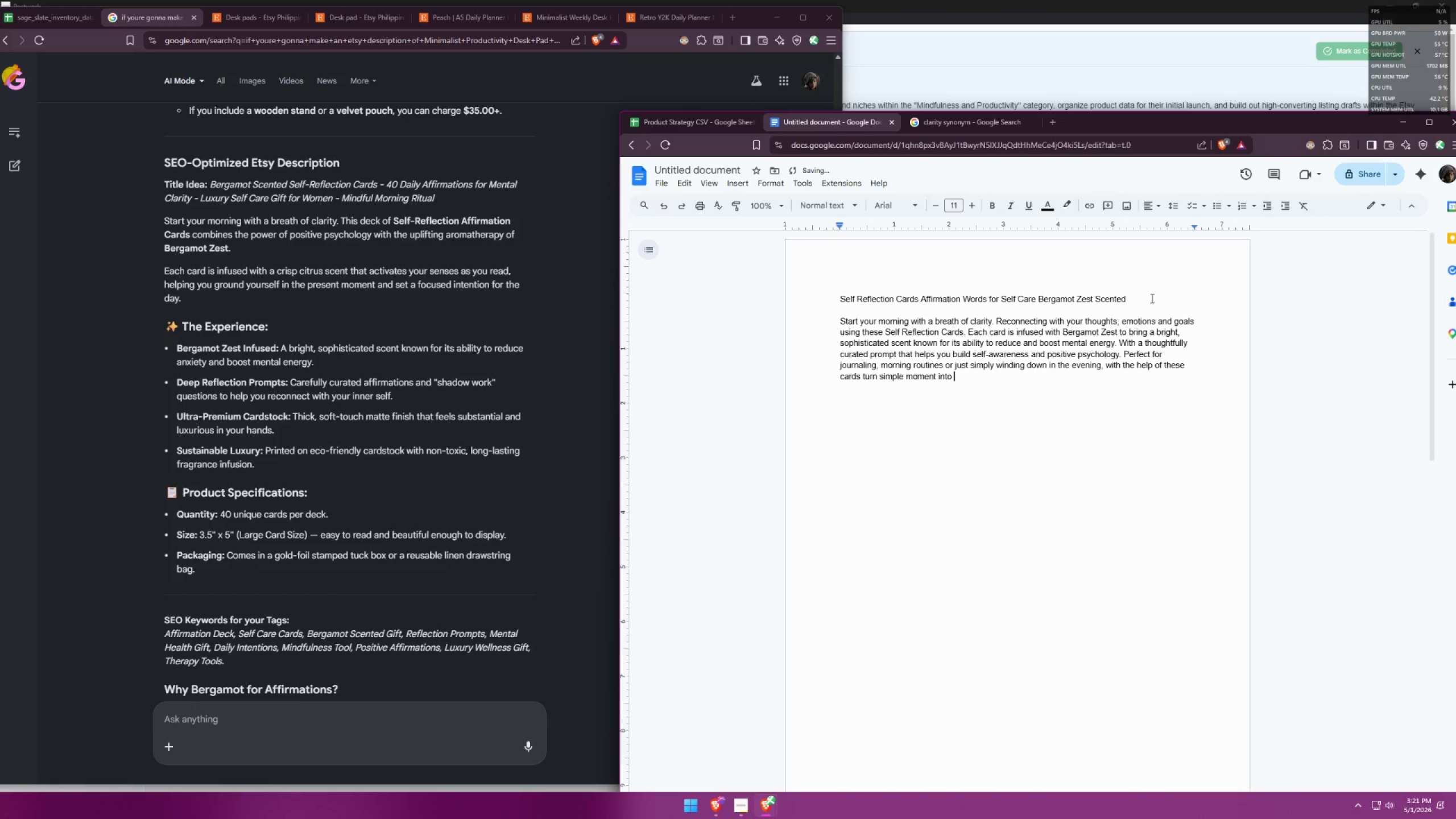 
type(grounding, powerful self-discovery rituals.)
 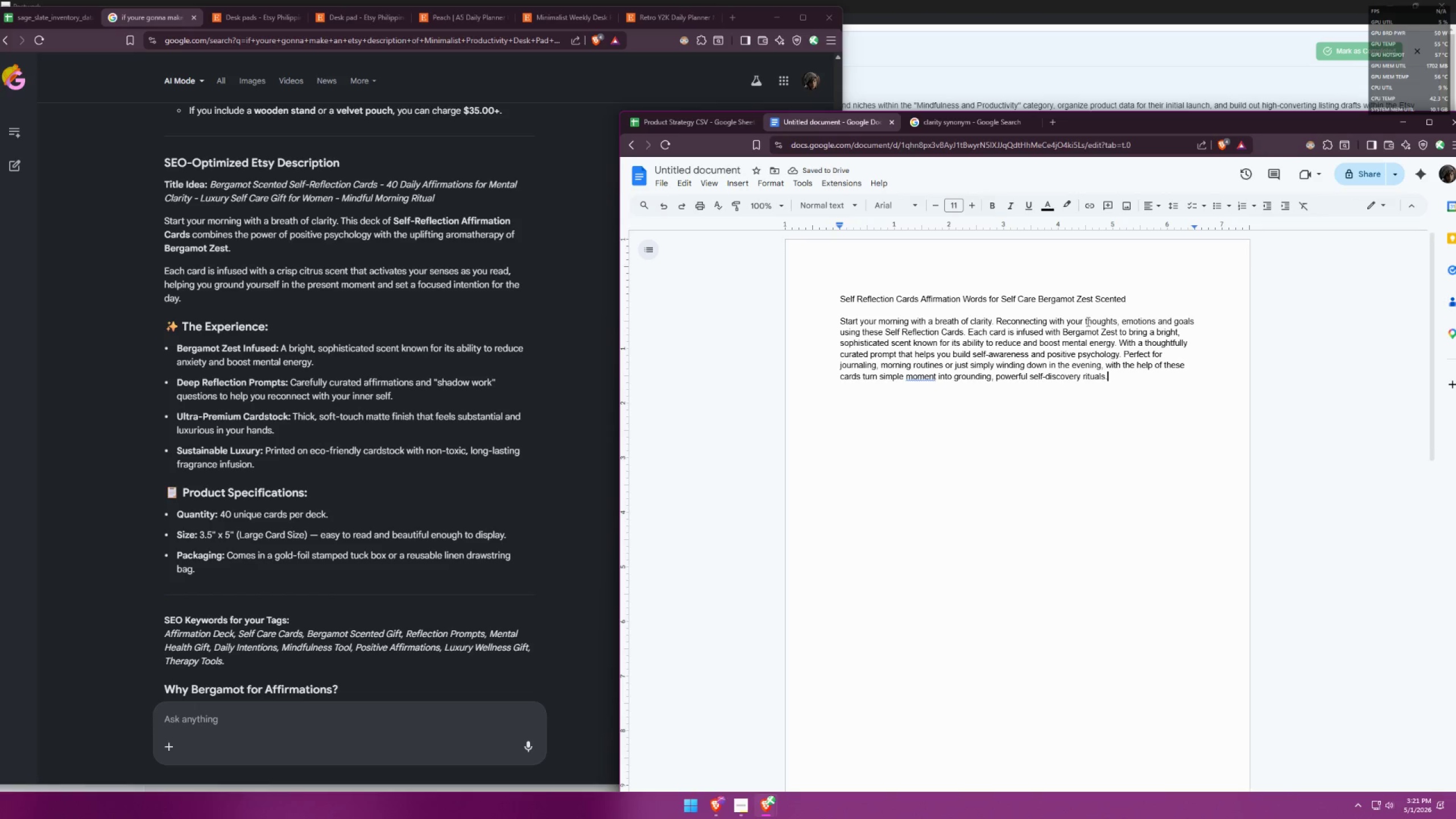 
left_click([1056, 497])
 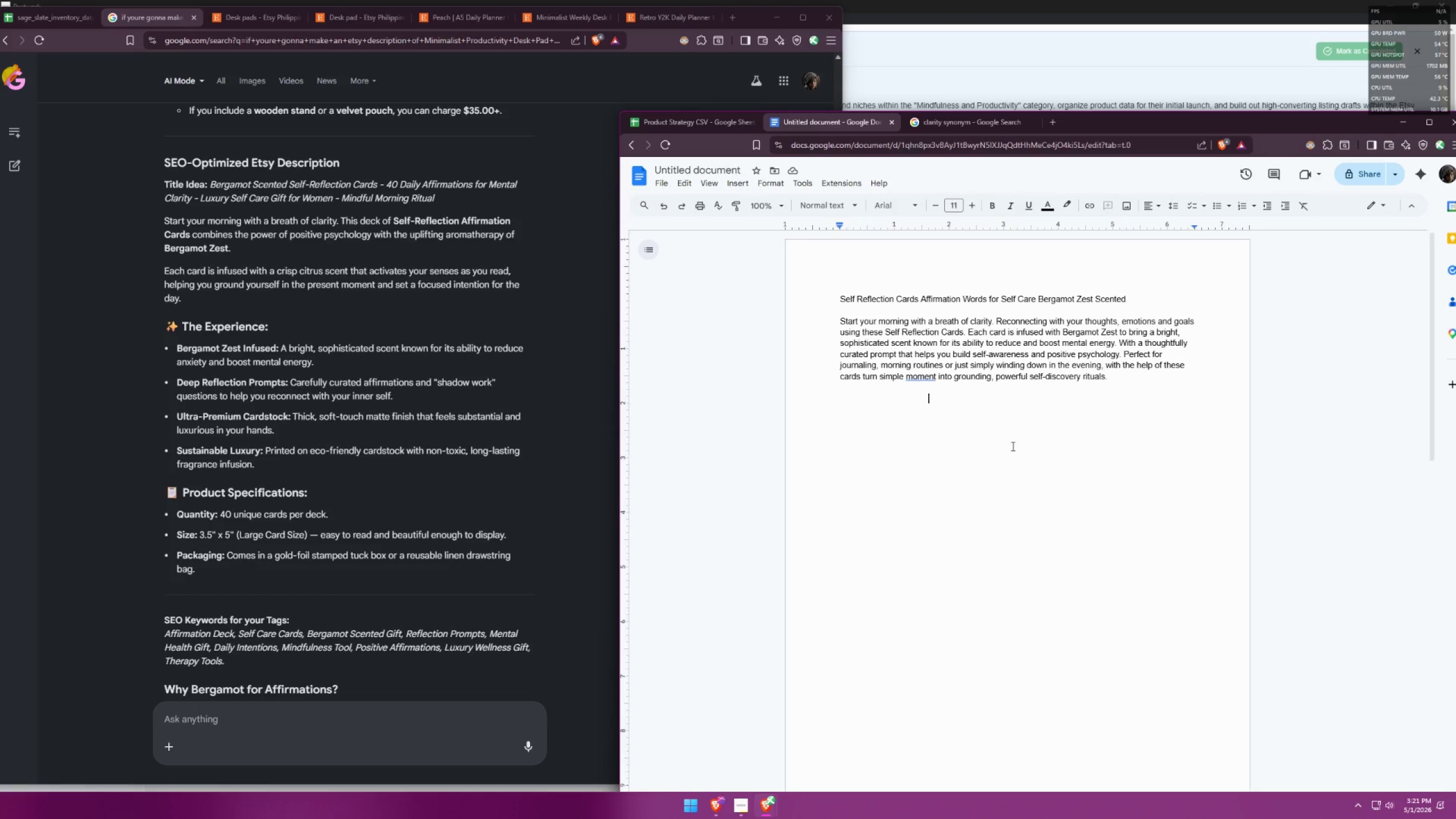 
left_click([1012, 446])
 